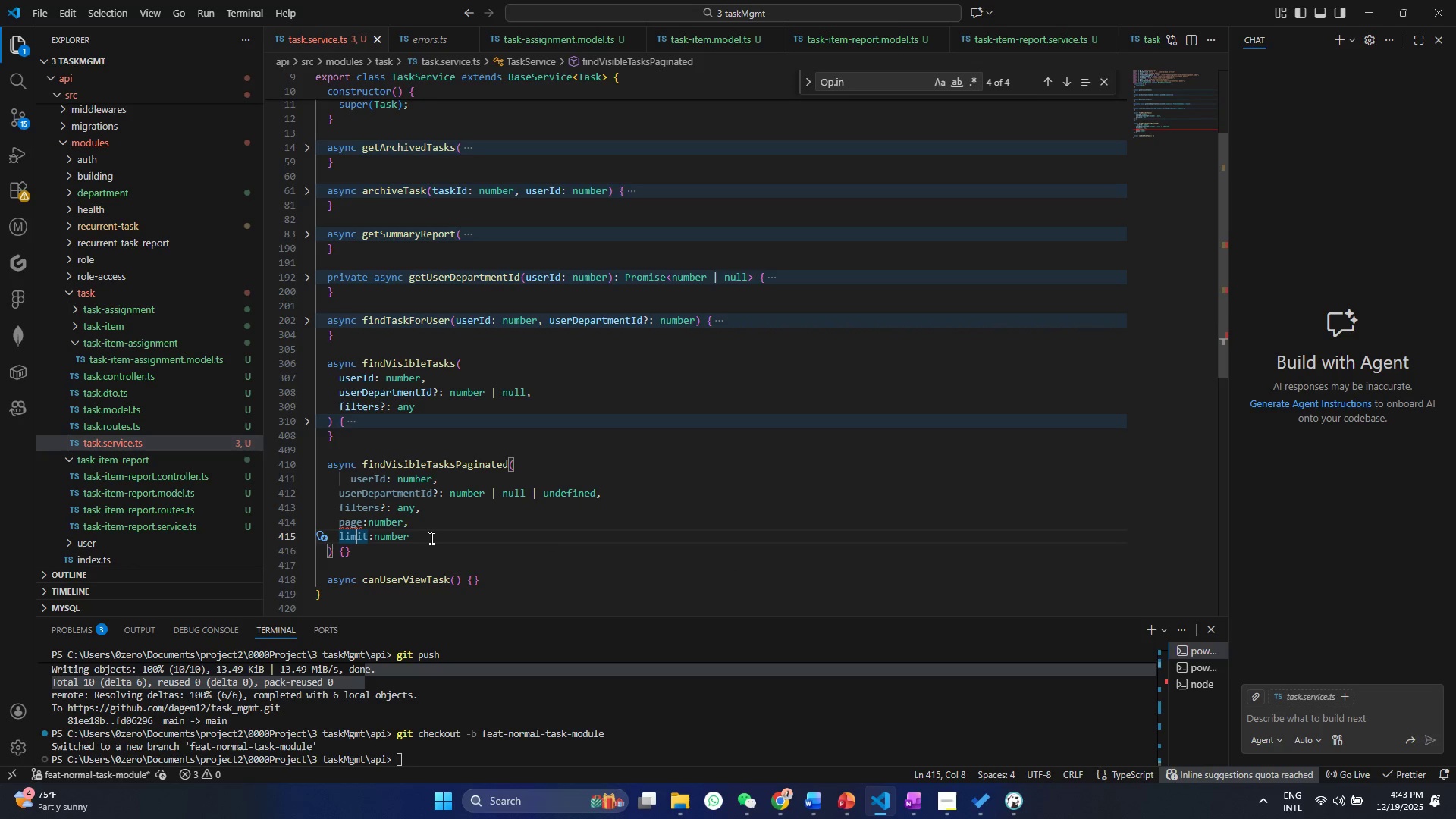 
left_click([430, 538])
 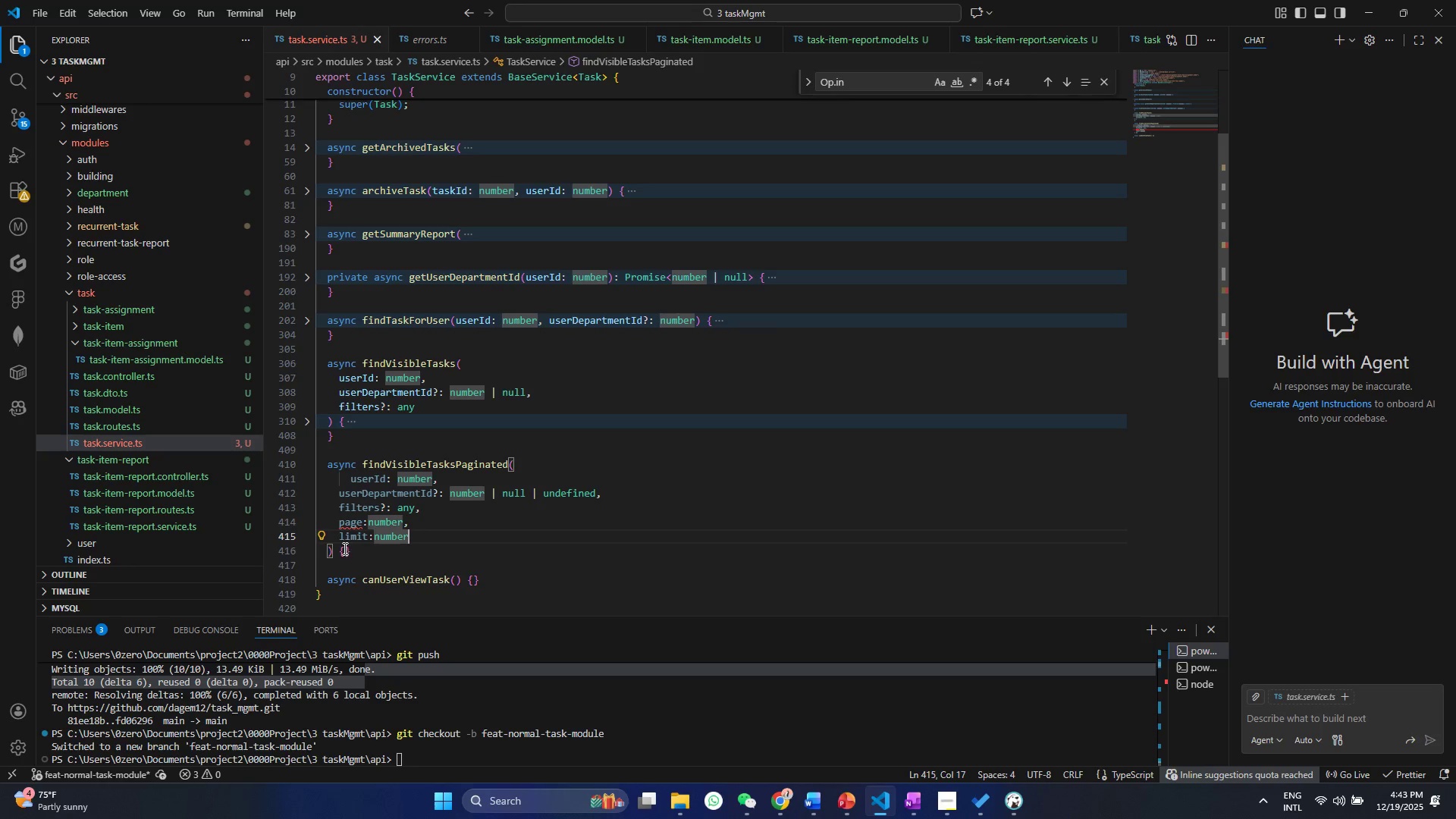 
left_click([344, 548])
 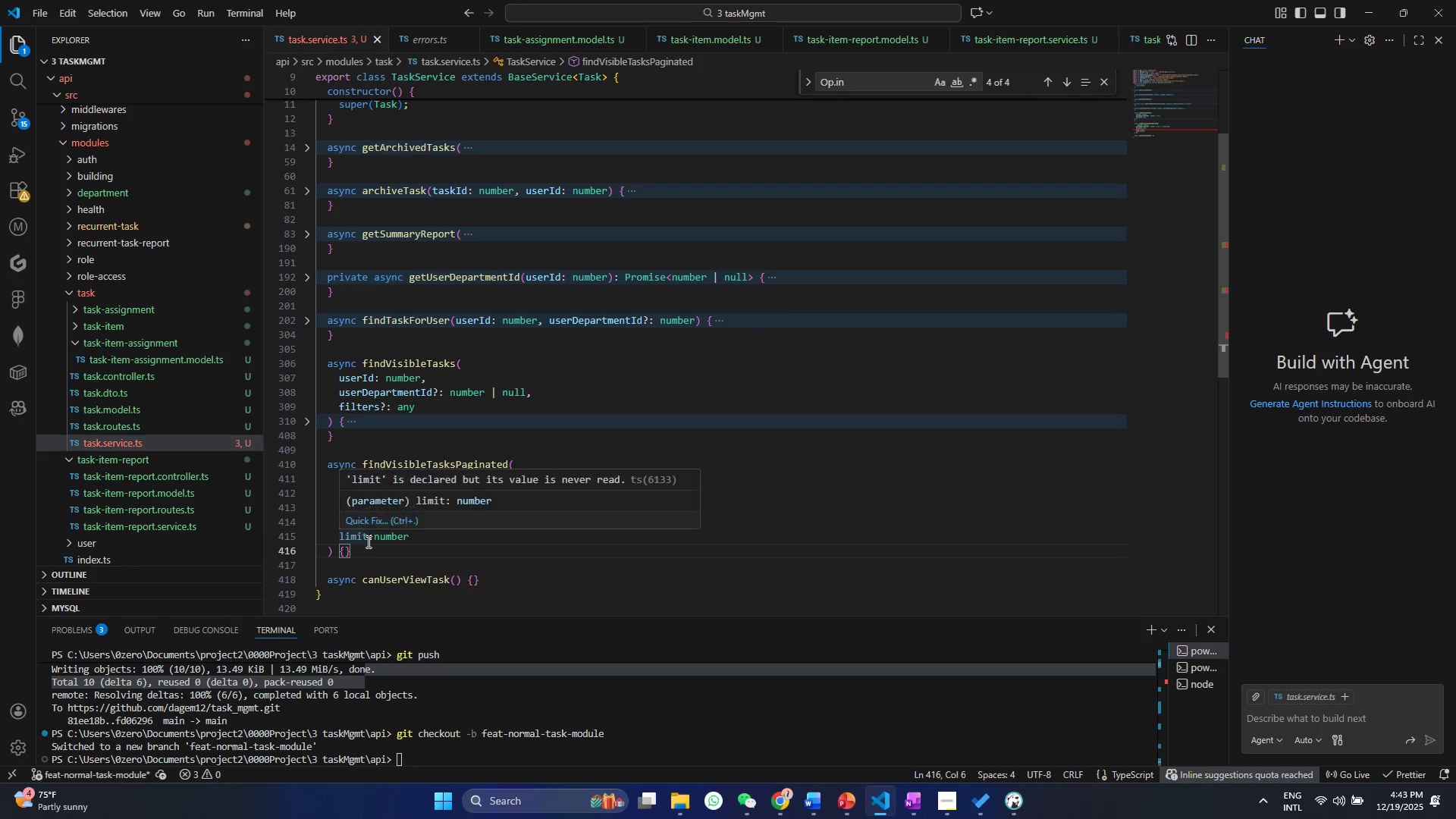 
key(Control+Enter)
 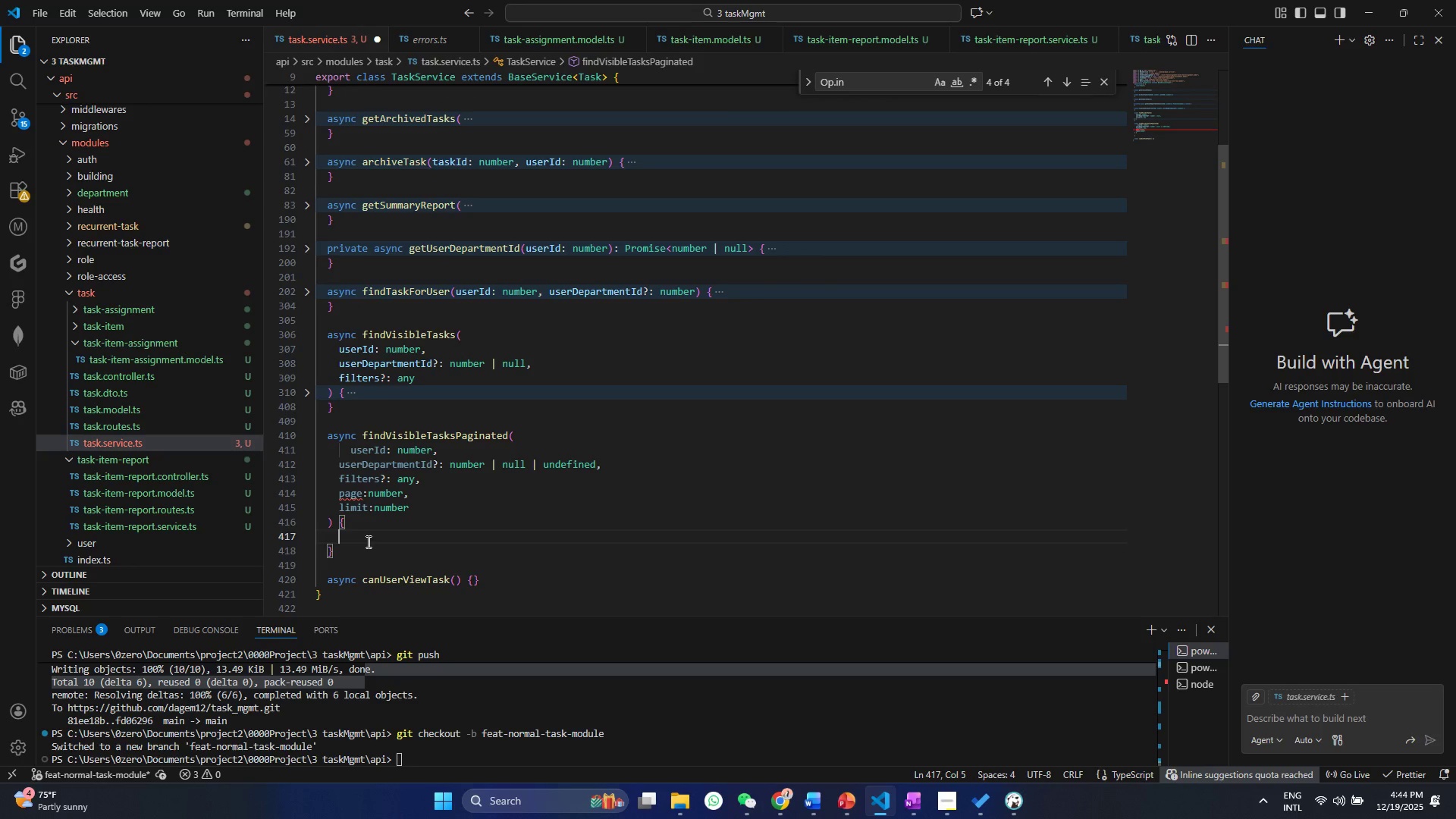 
scroll: coordinate [367, 541], scroll_direction: up, amount: 2.0
 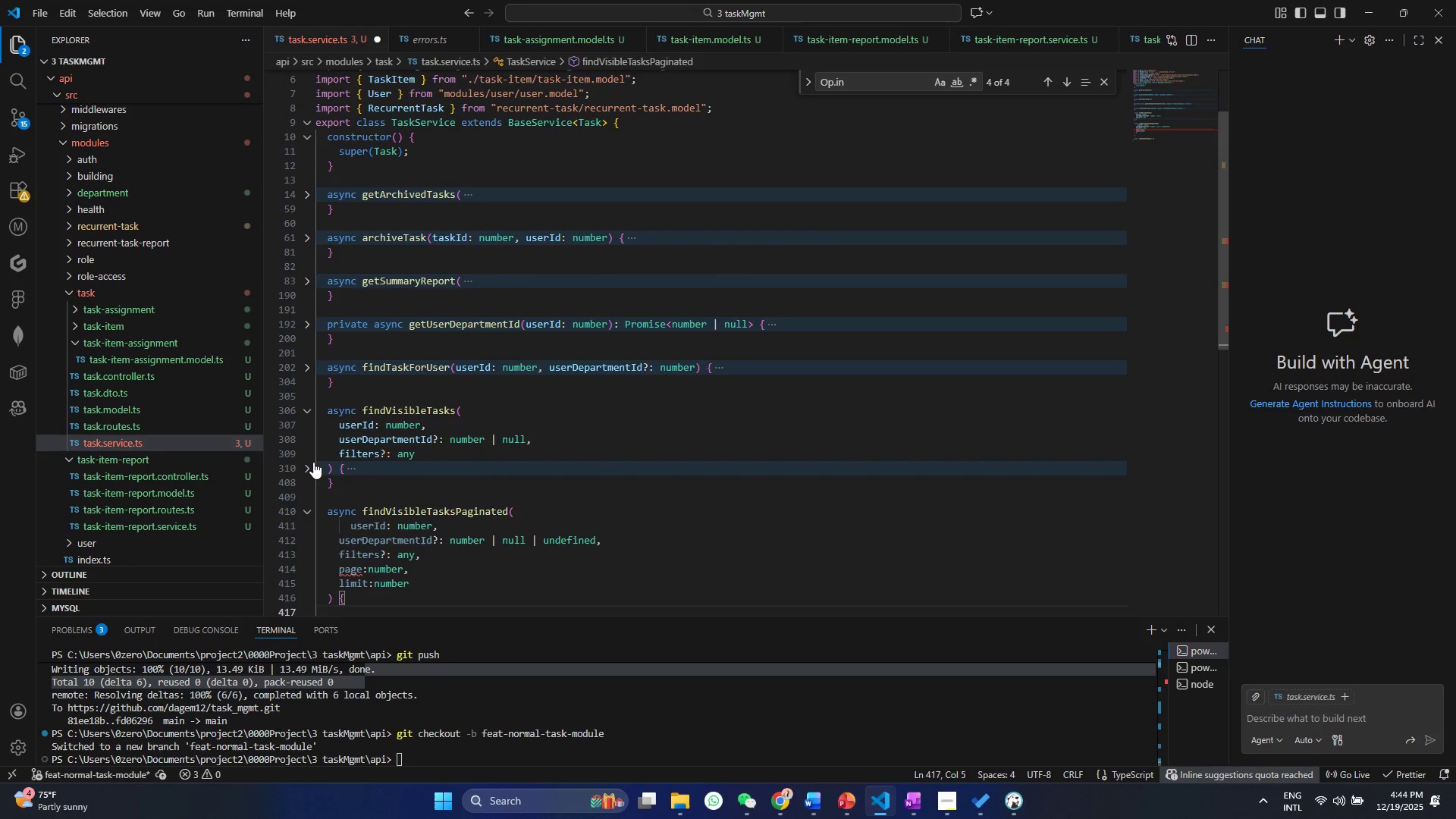 
left_click([312, 465])
 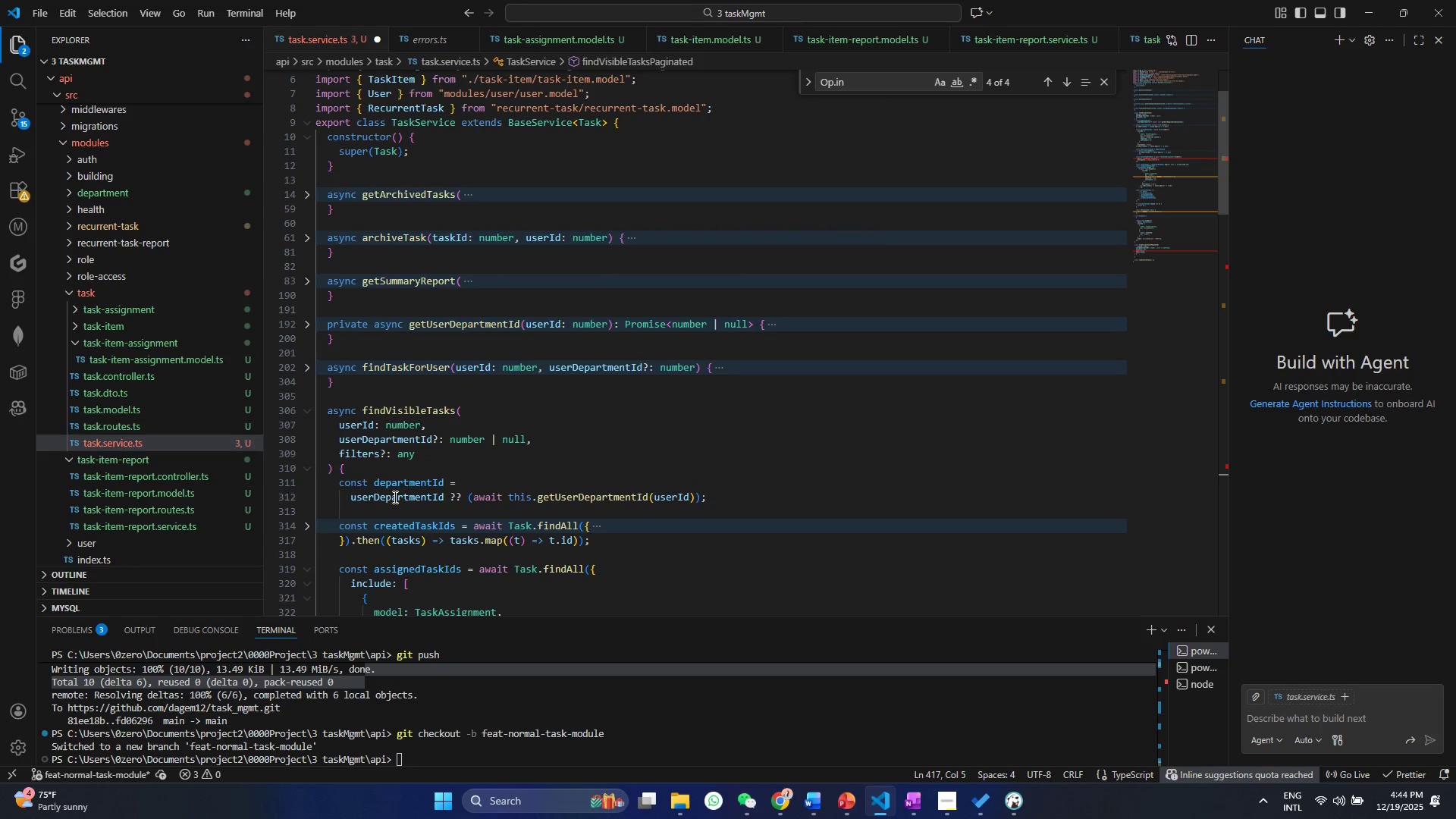 
left_click([394, 497])
 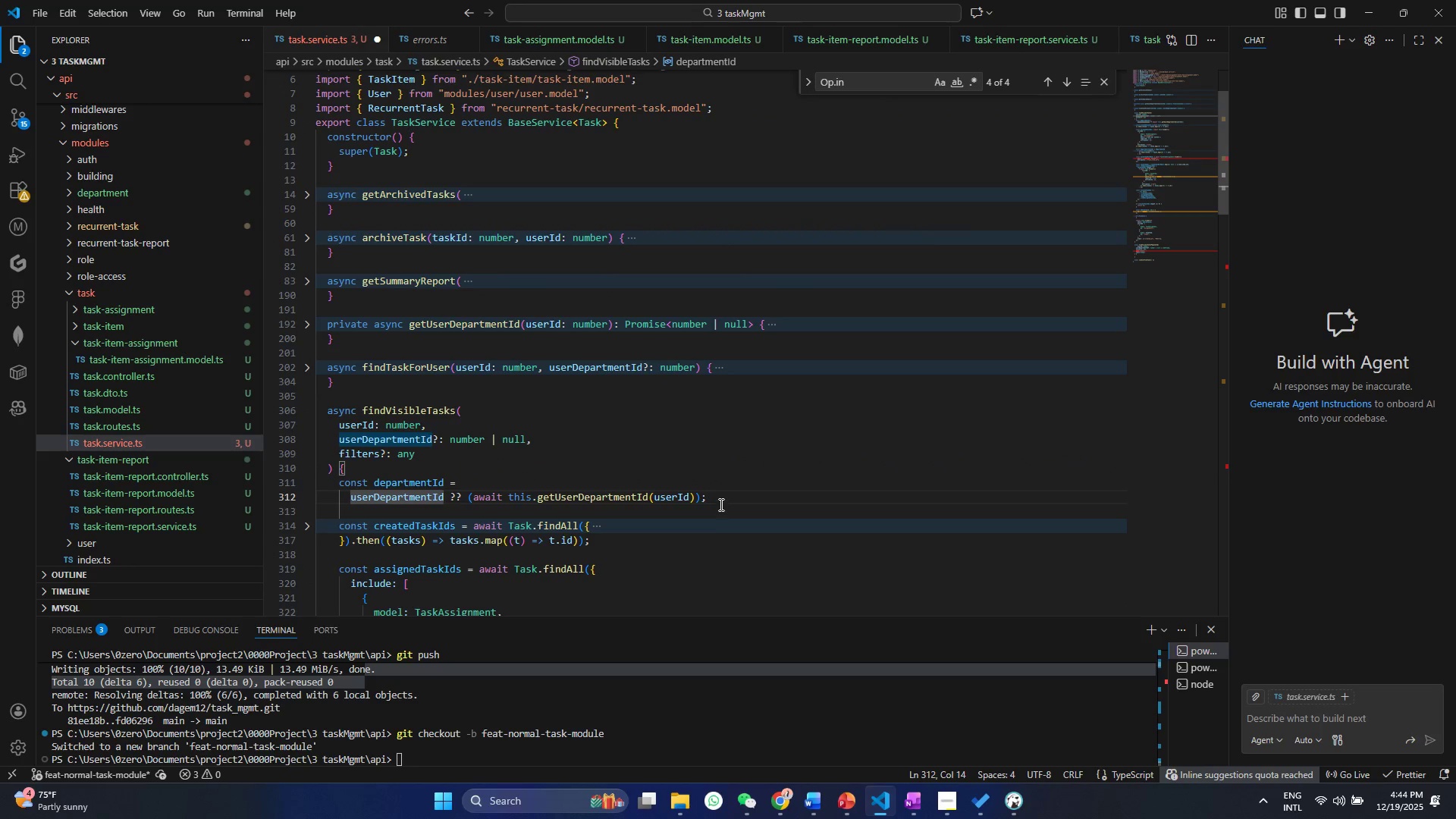 
left_click_drag(start_coordinate=[715, 501], to_coordinate=[306, 489])
 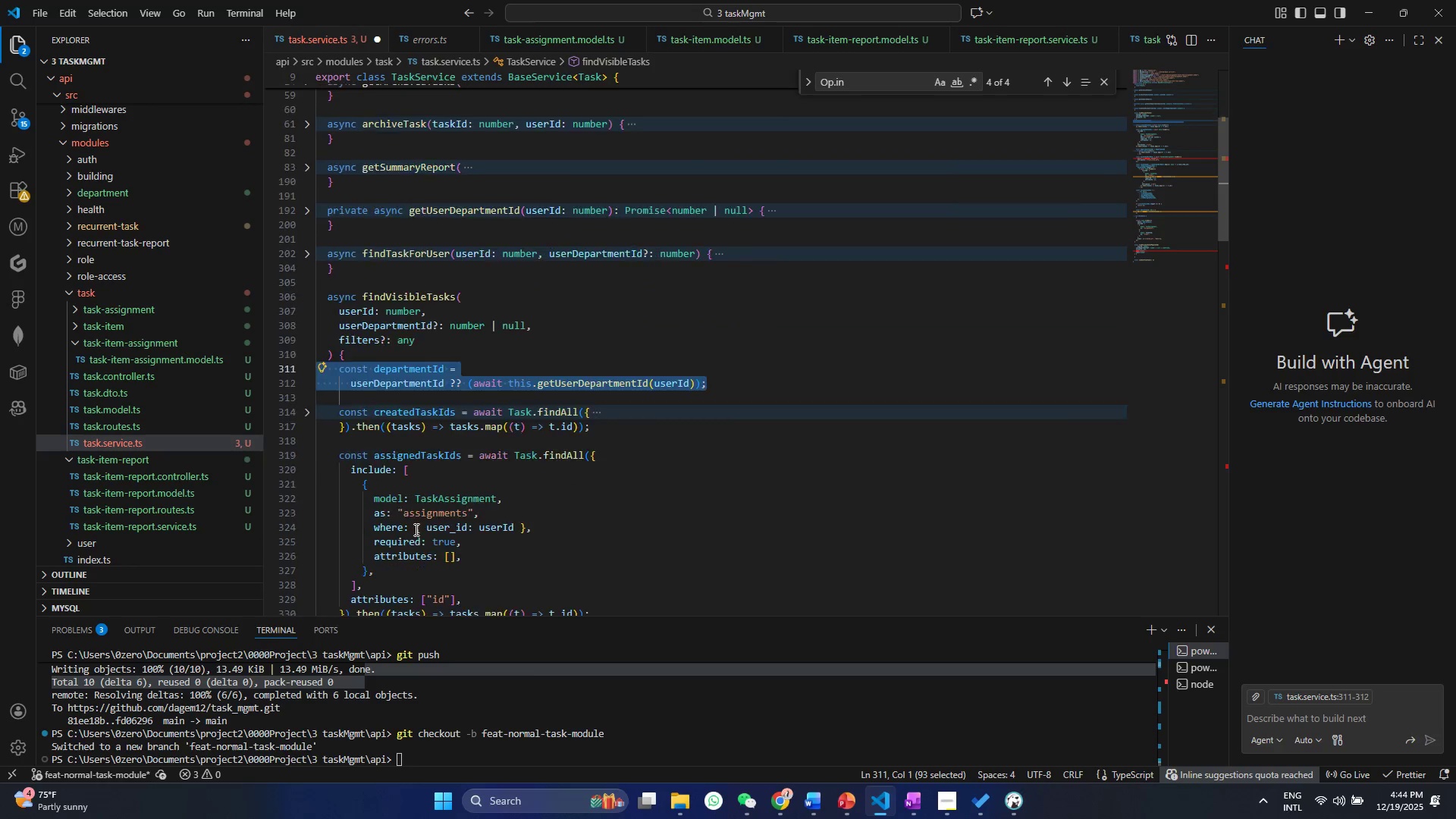 
key(Control+ControlLeft)
 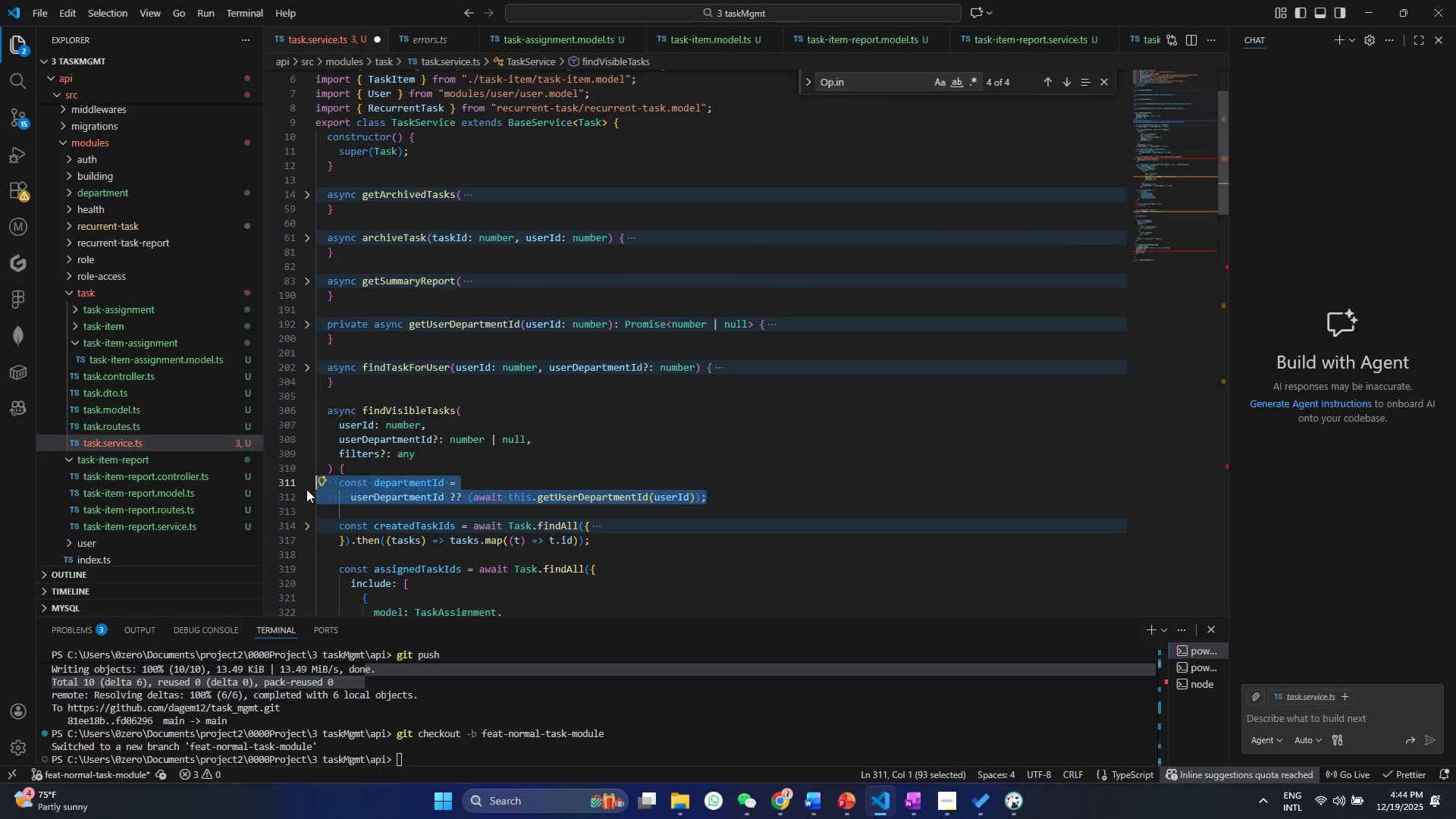 
key(Control+ControlLeft)
 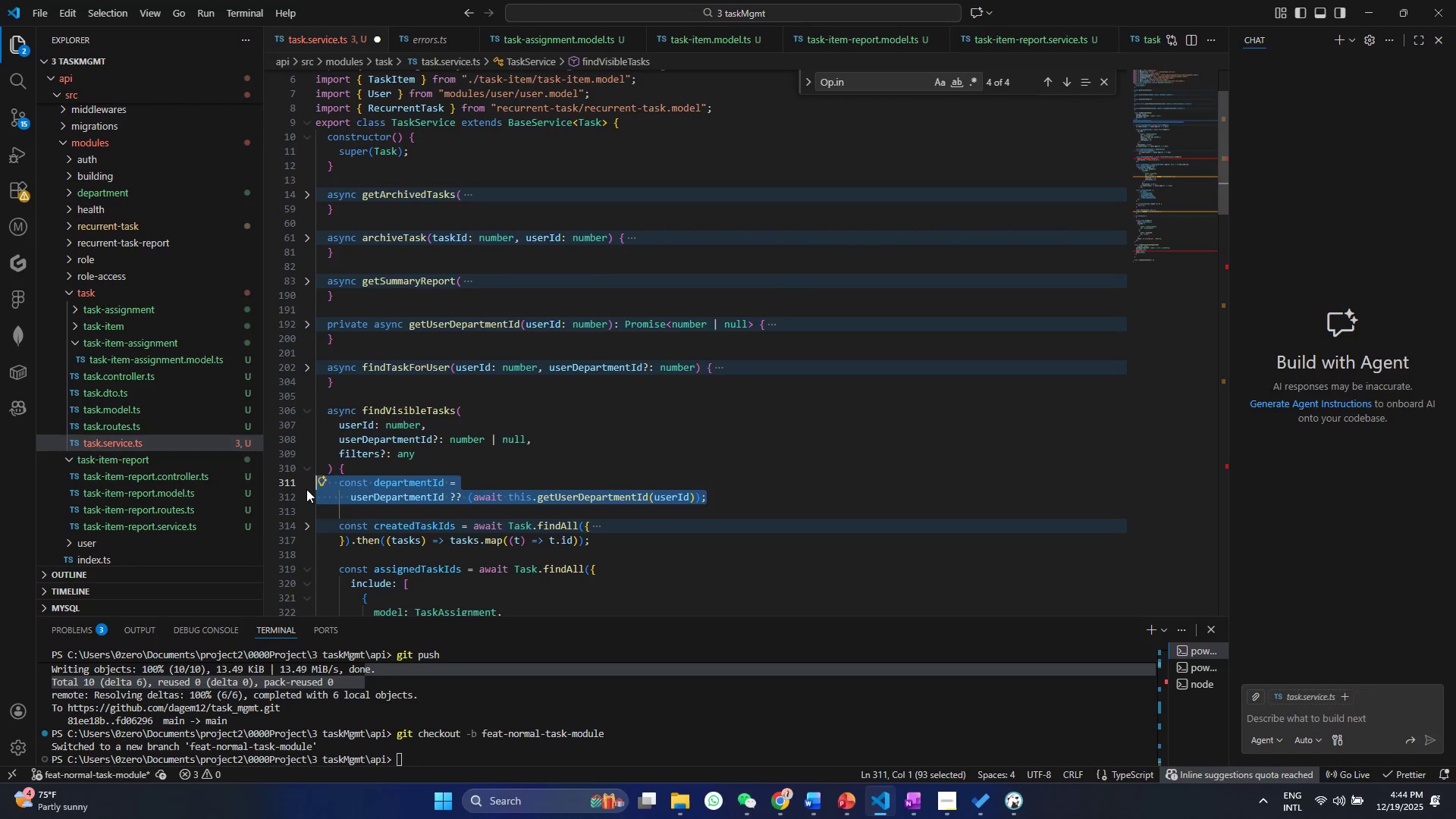 
key(Control+C)
 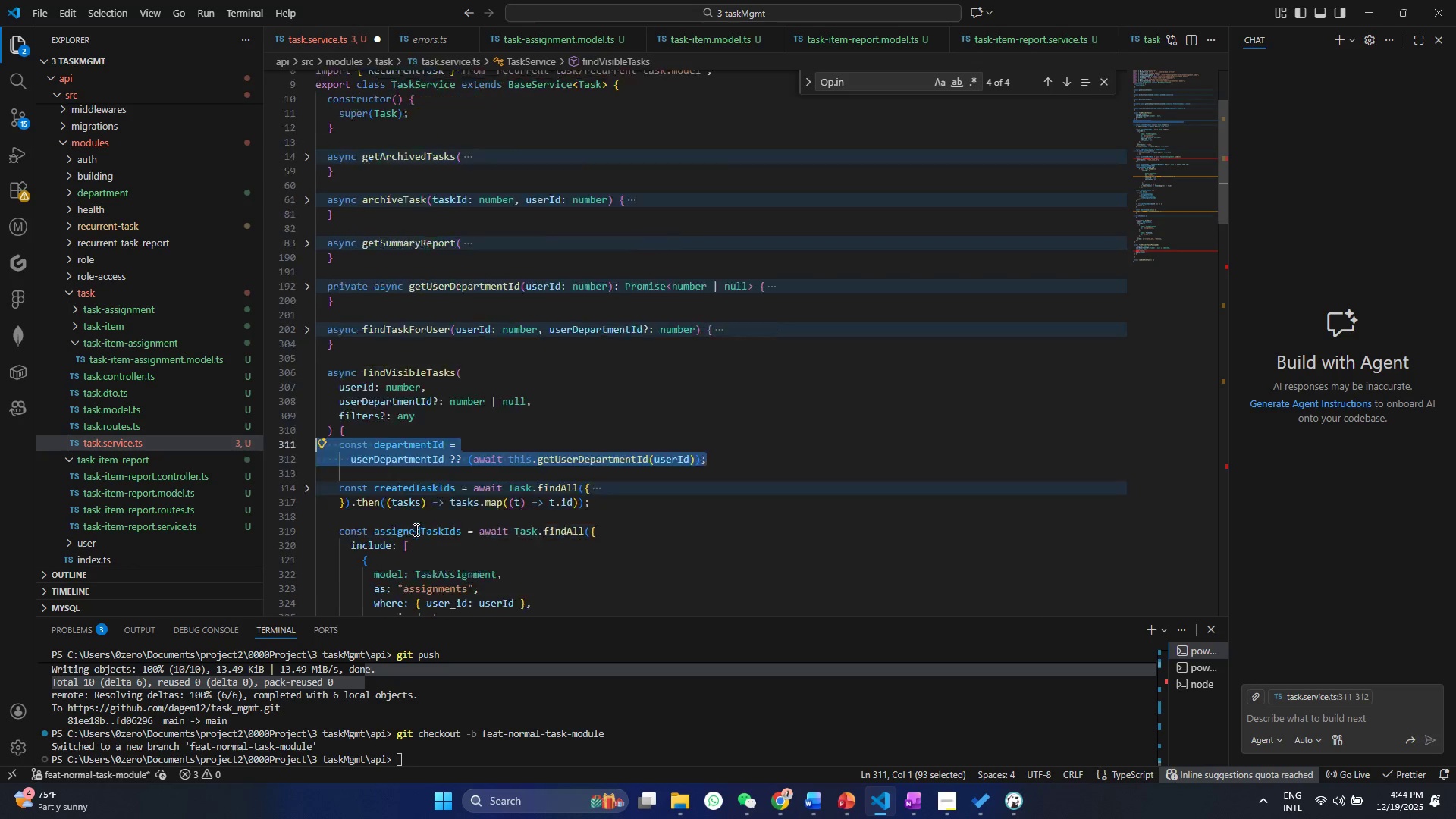 
scroll: coordinate [415, 529], scroll_direction: down, amount: 9.0
 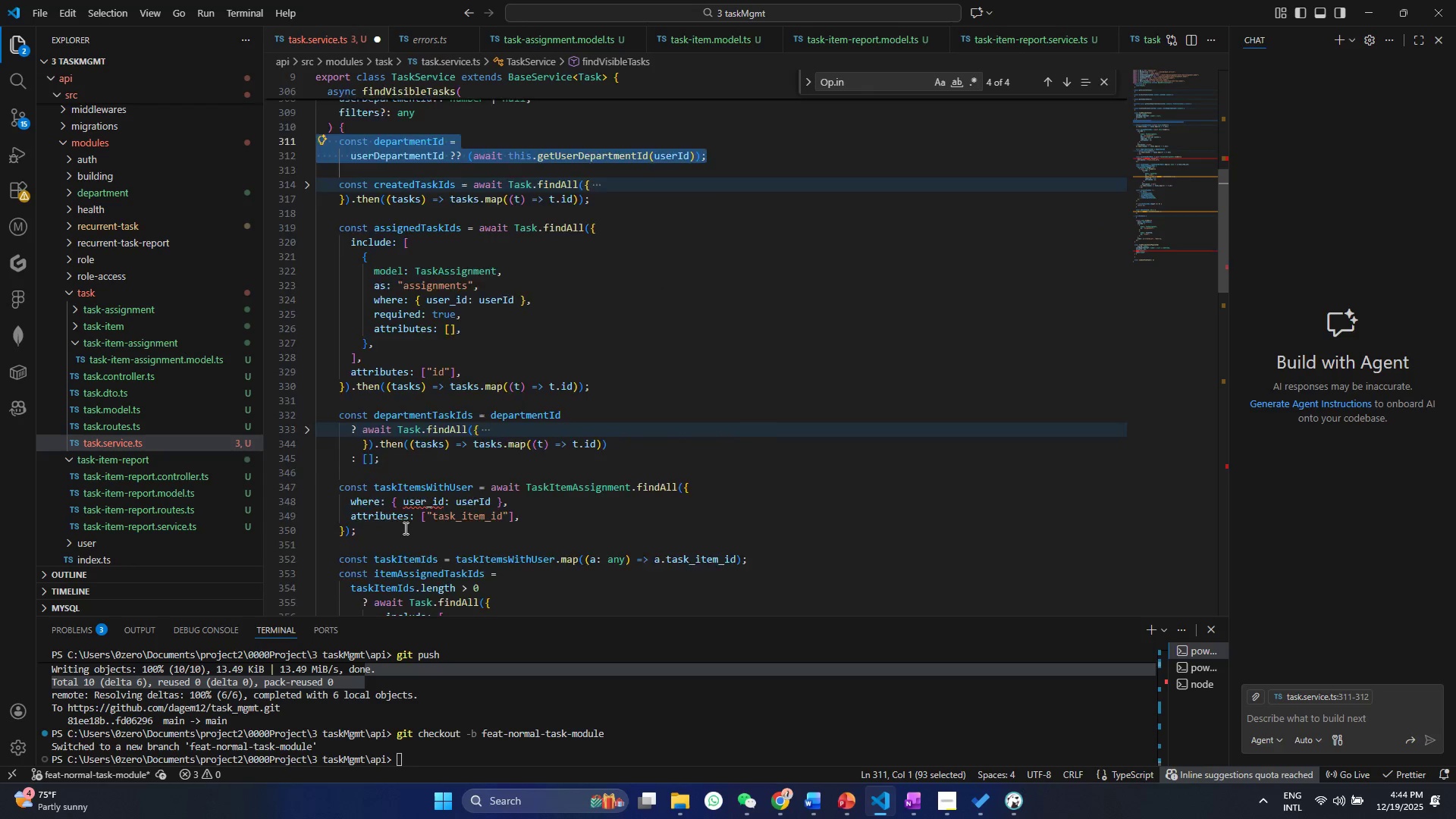 
scroll: coordinate [404, 528], scroll_direction: up, amount: 6.0
 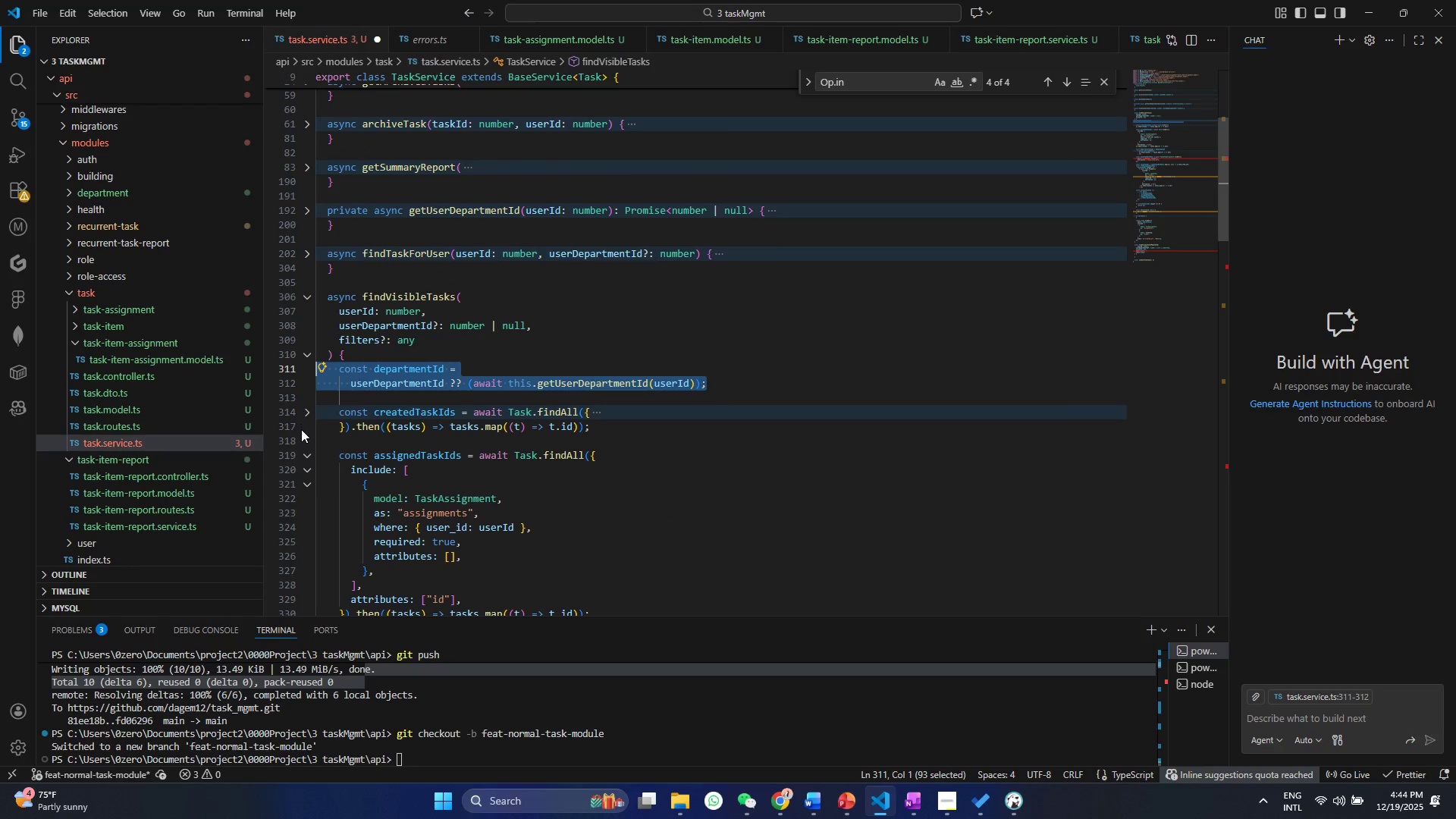 
mouse_move([304, 438])
 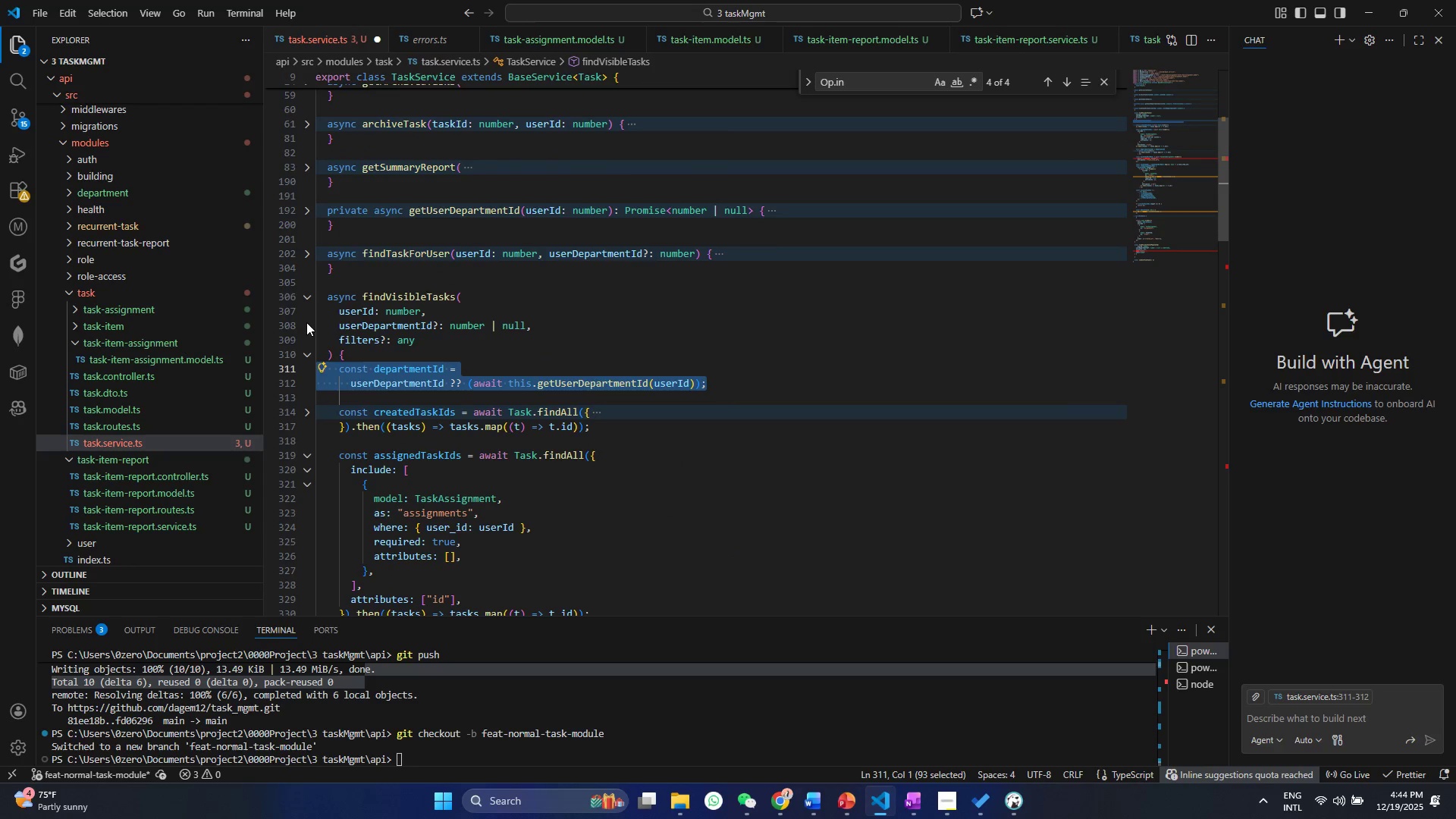 
left_click([310, 297])
 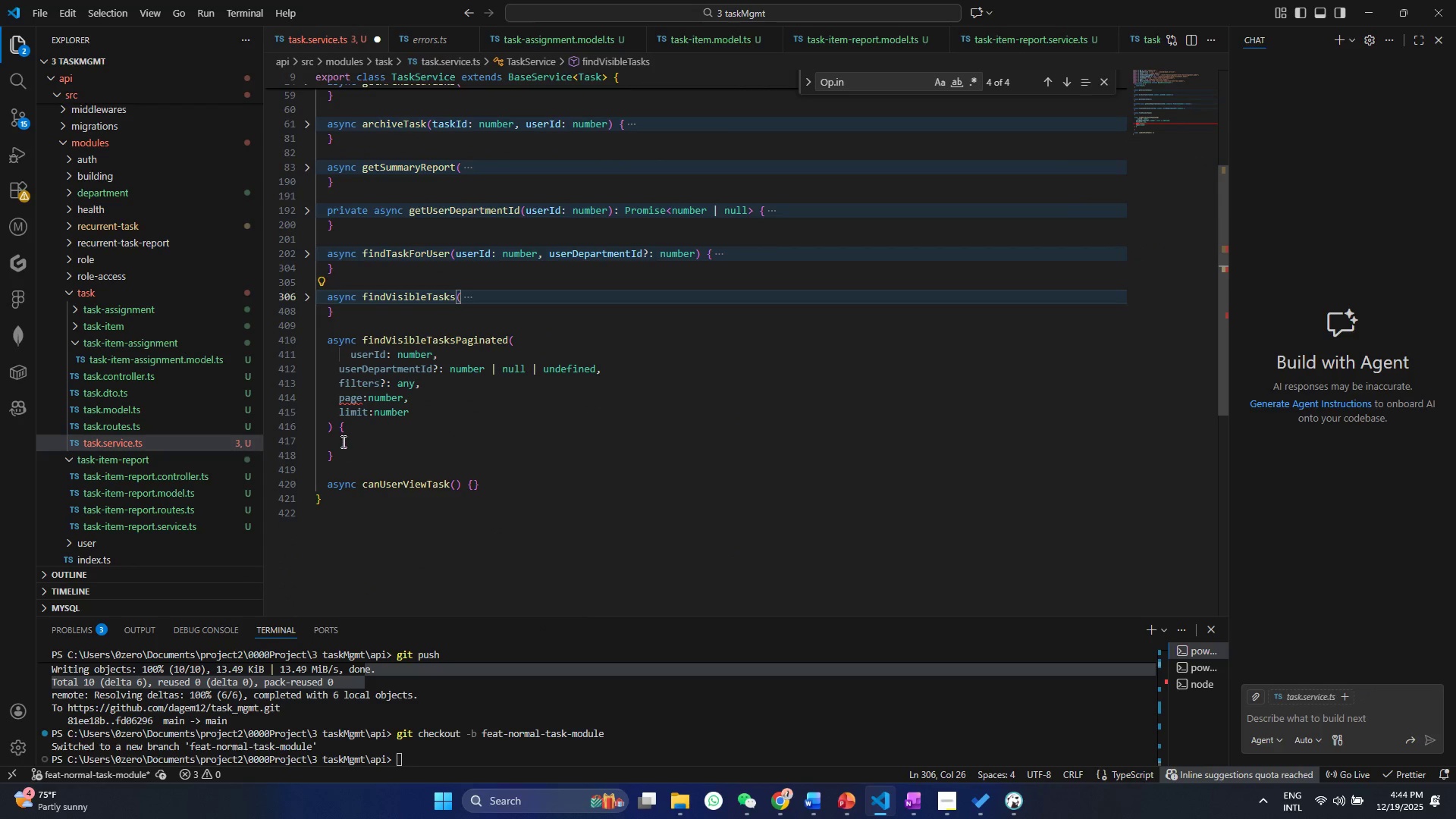 
left_click([342, 441])
 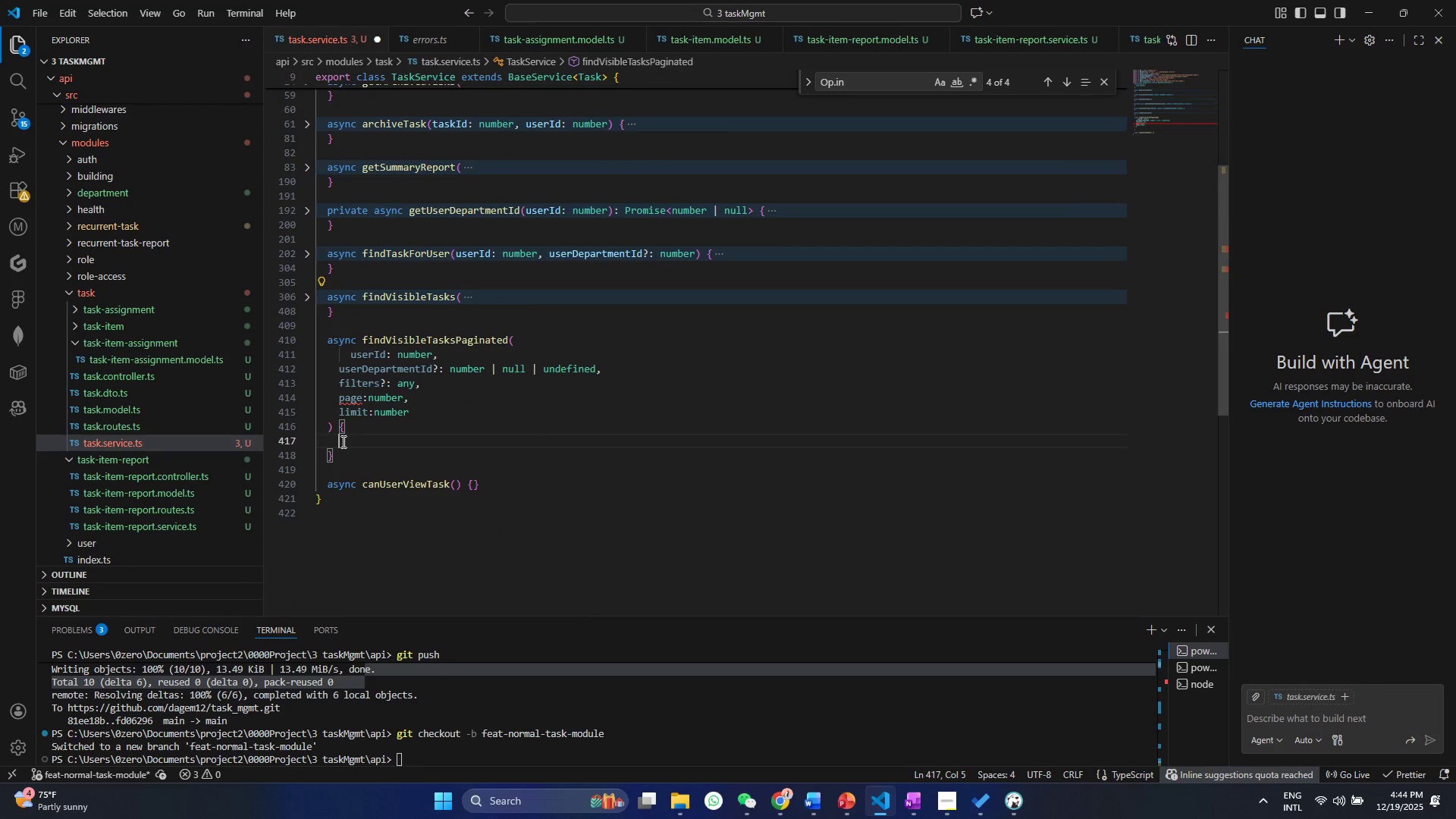 
key(Control+ControlLeft)
 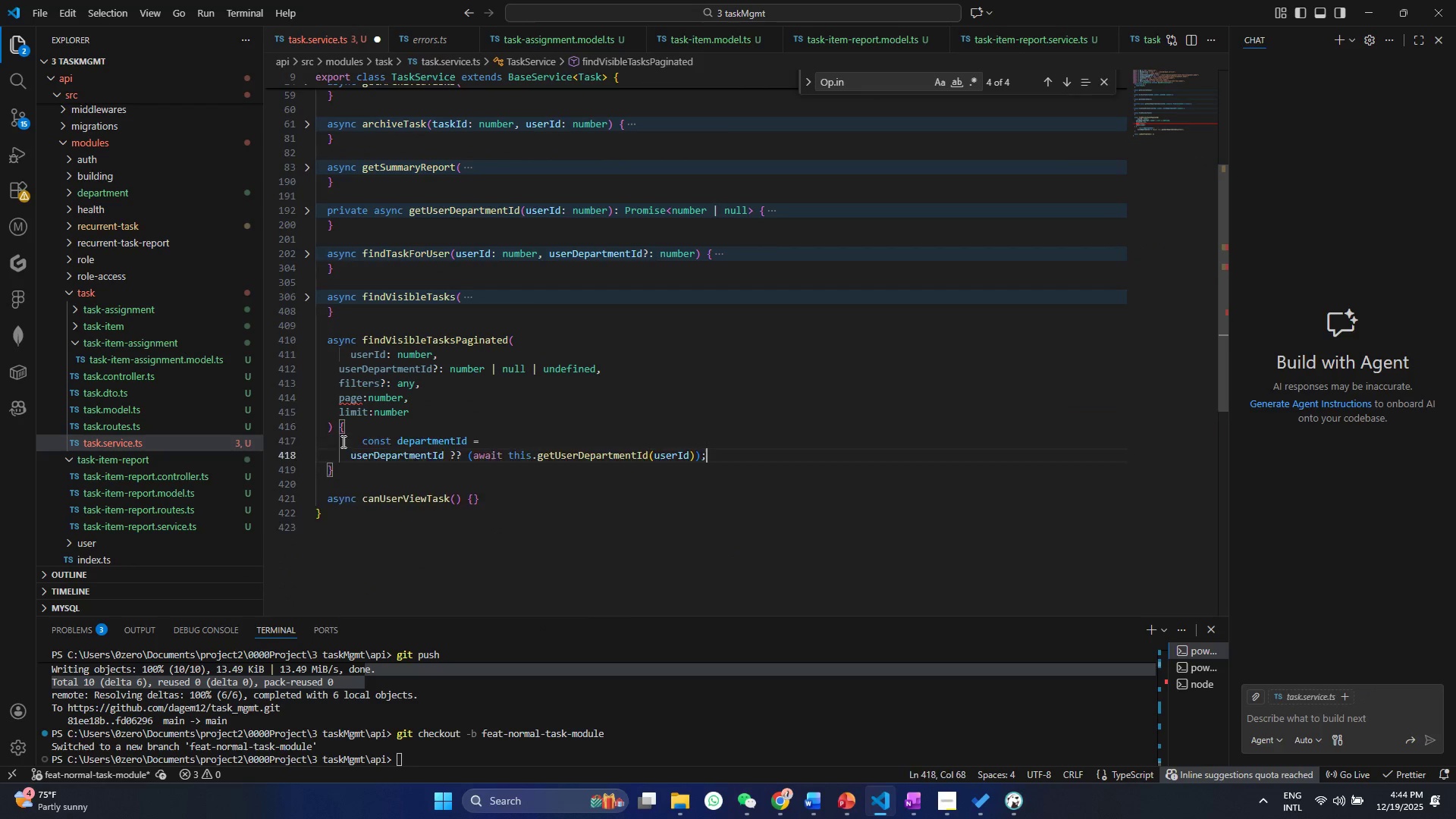 
key(Control+V)
 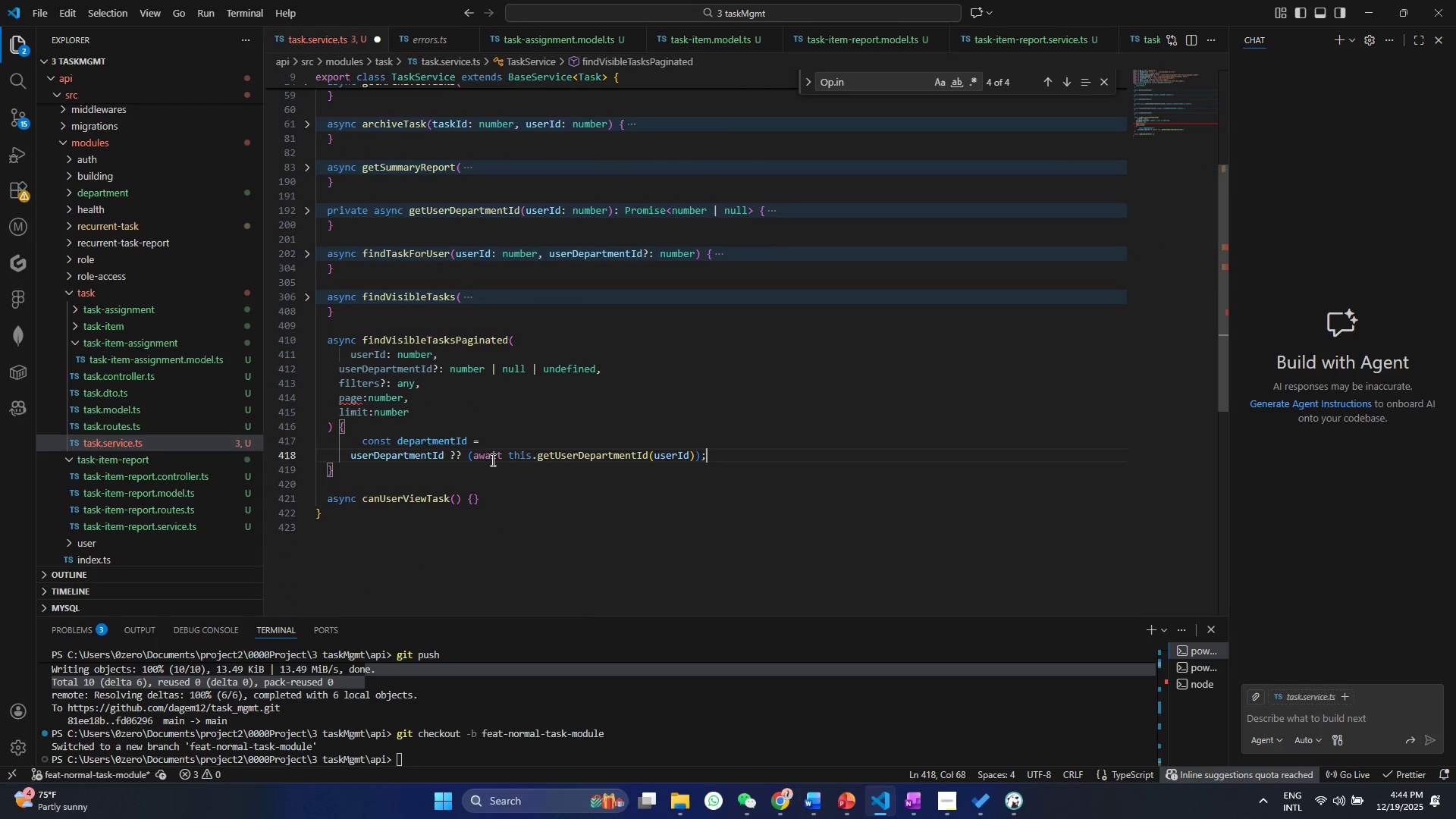 
key(Control+ControlLeft)
 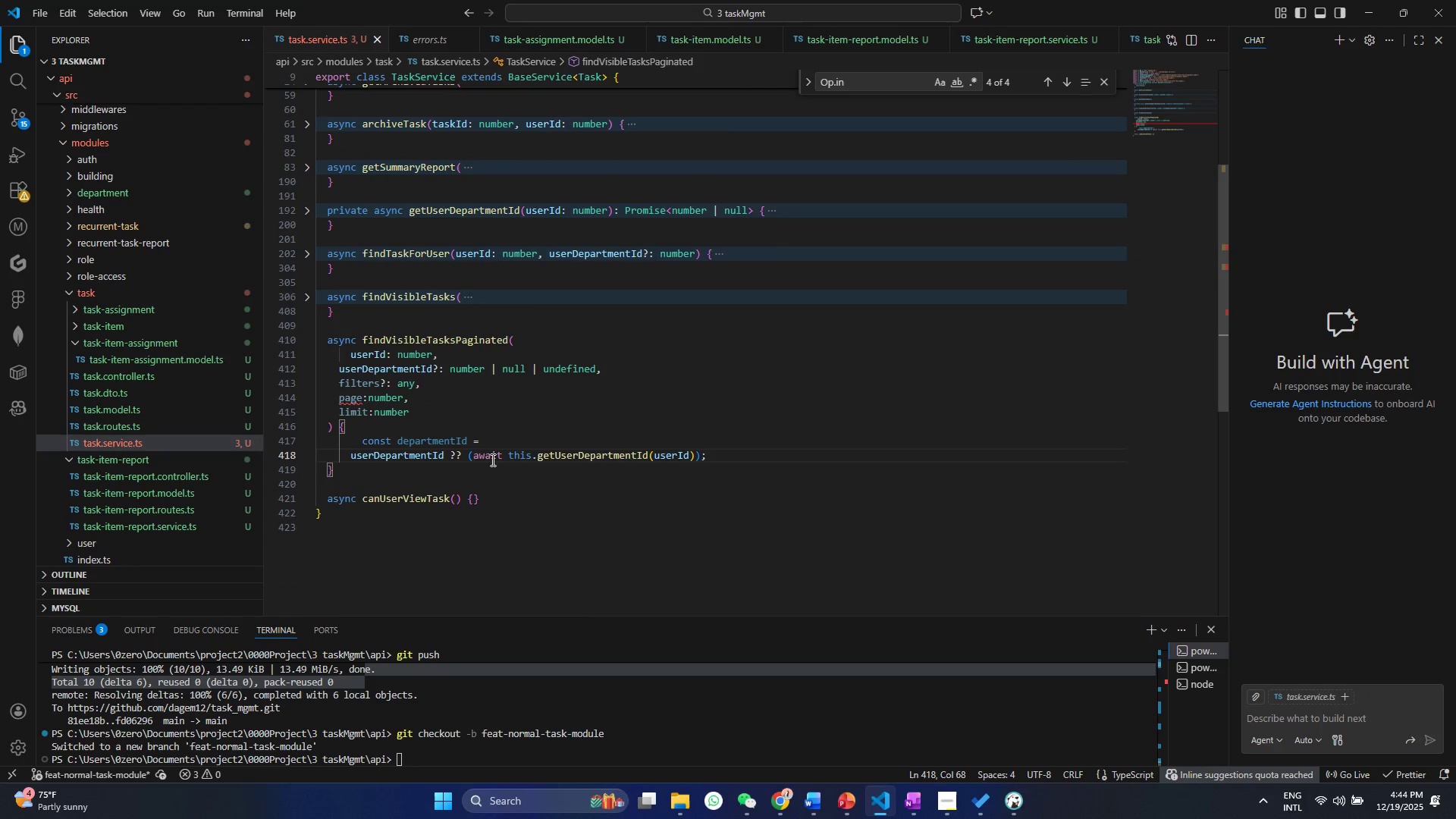 
key(Control+S)
 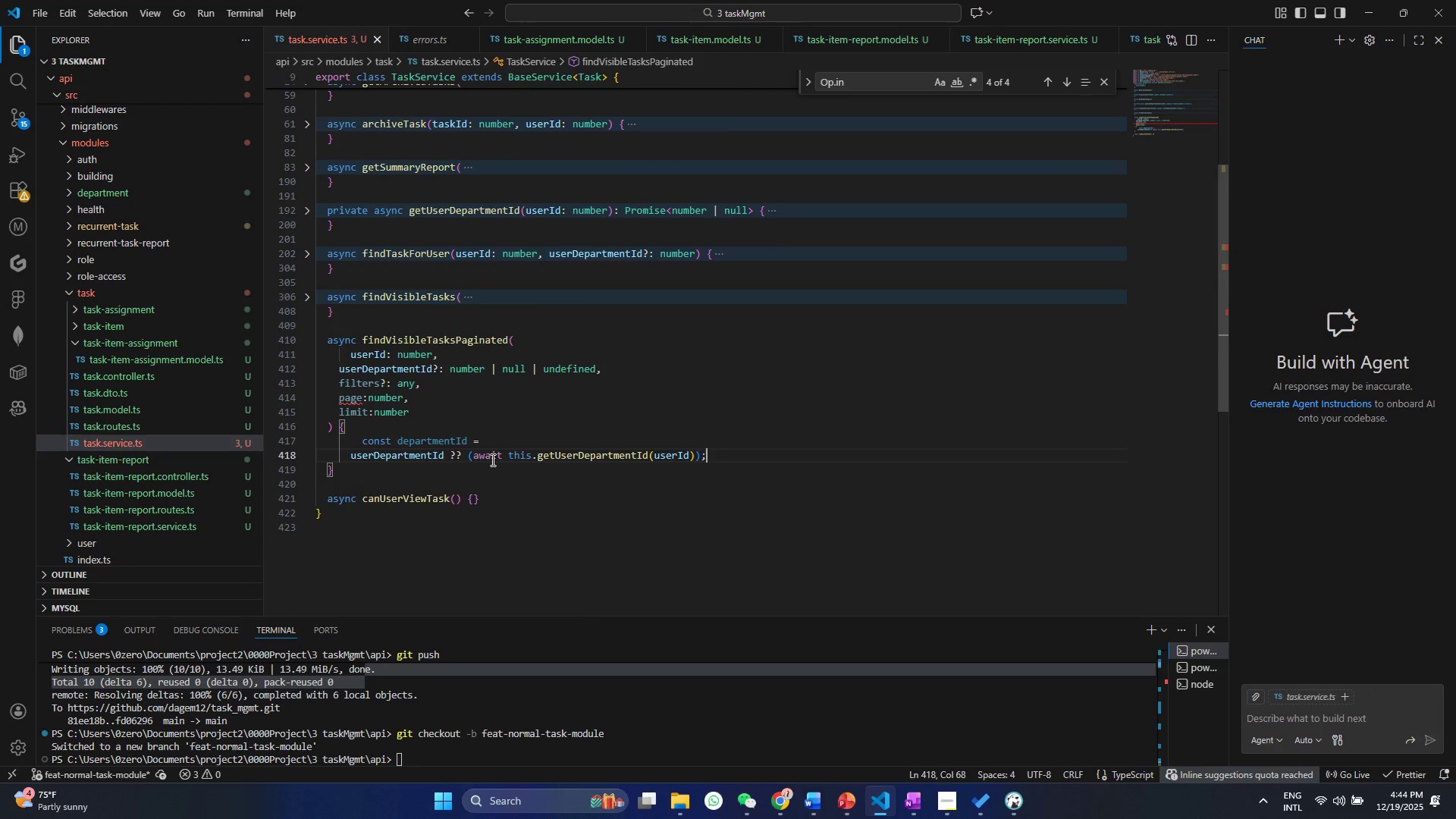 
key(Control+Enter)
 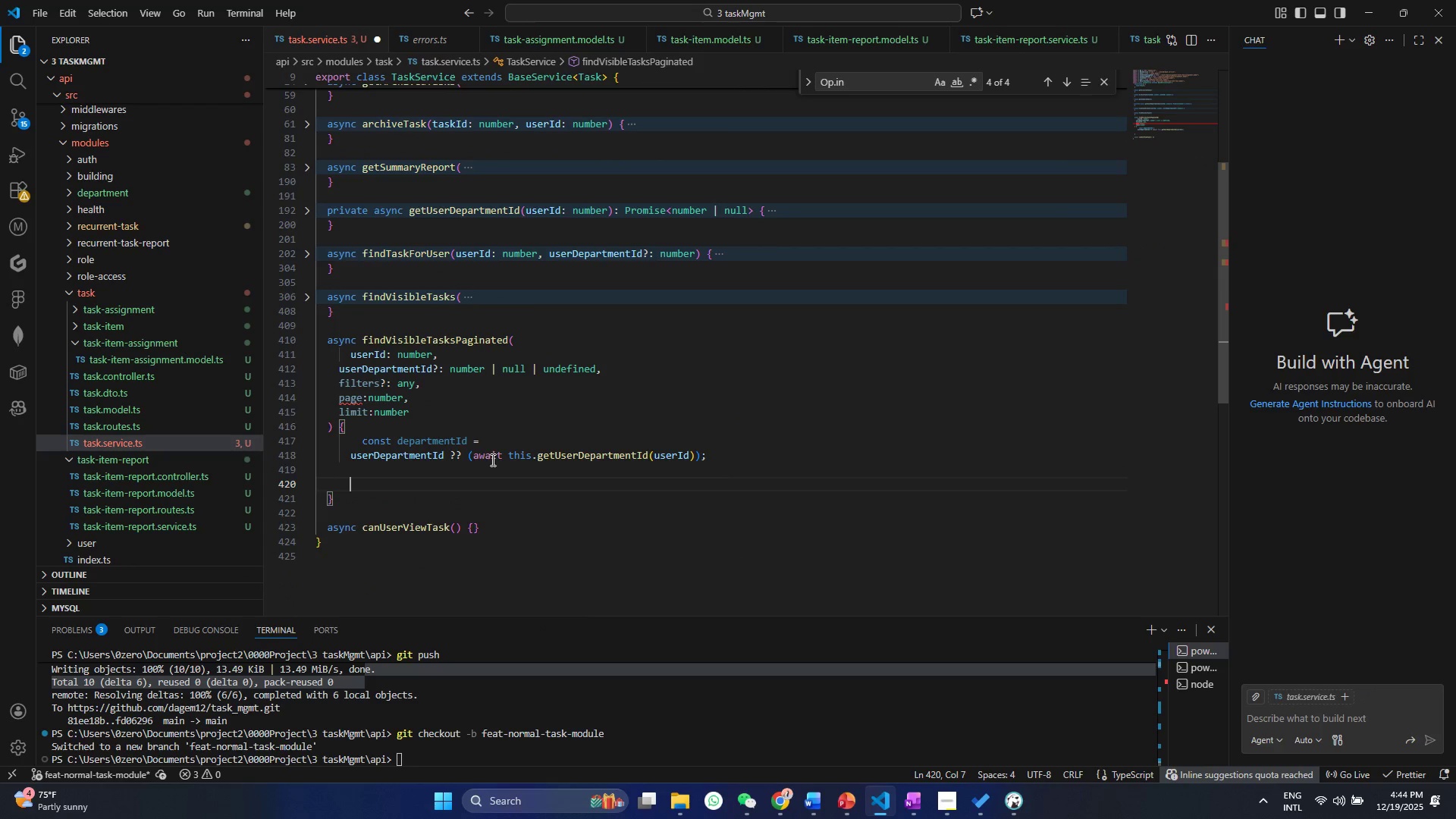 
key(Enter)
 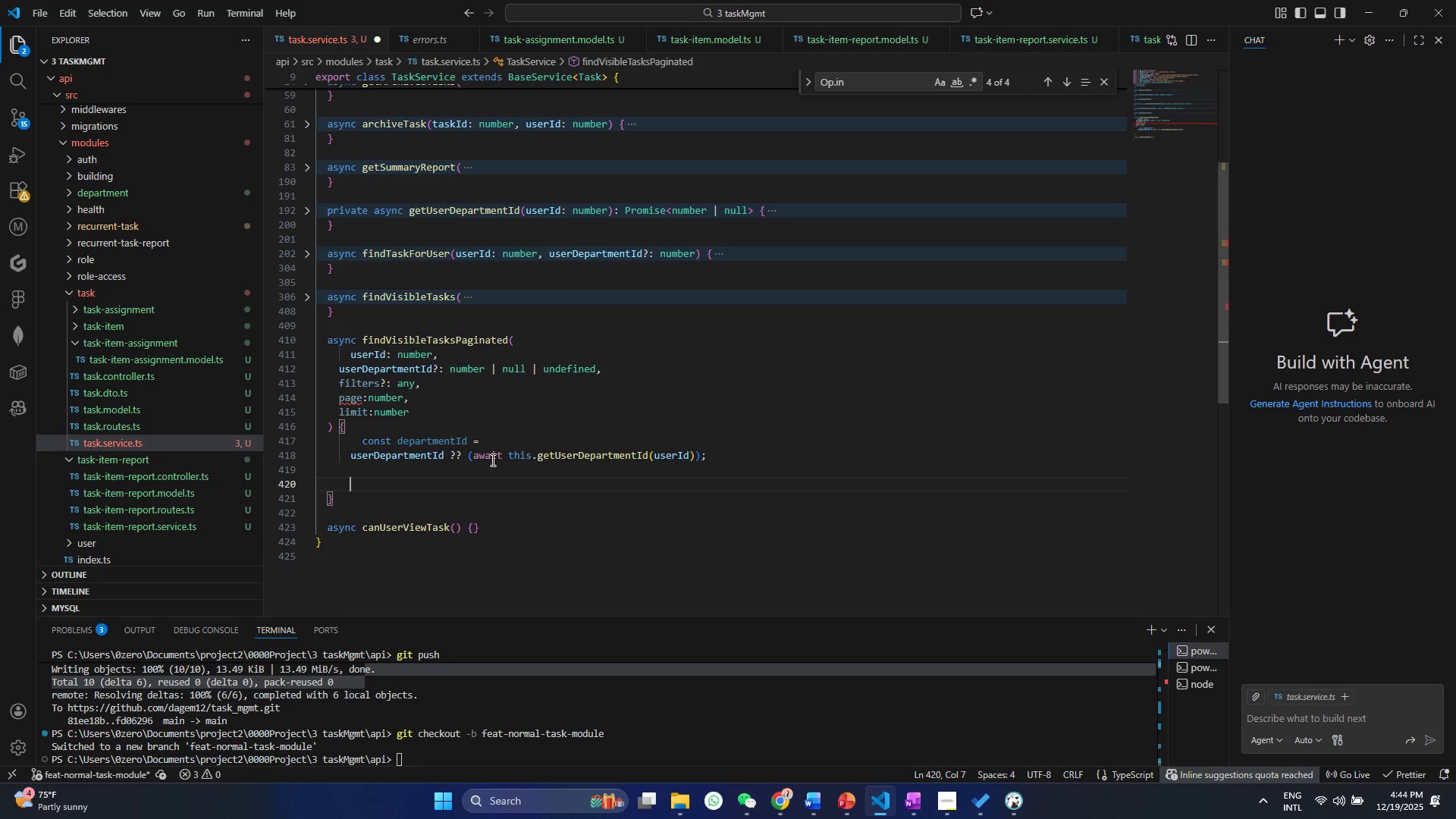 
wait(8.05)
 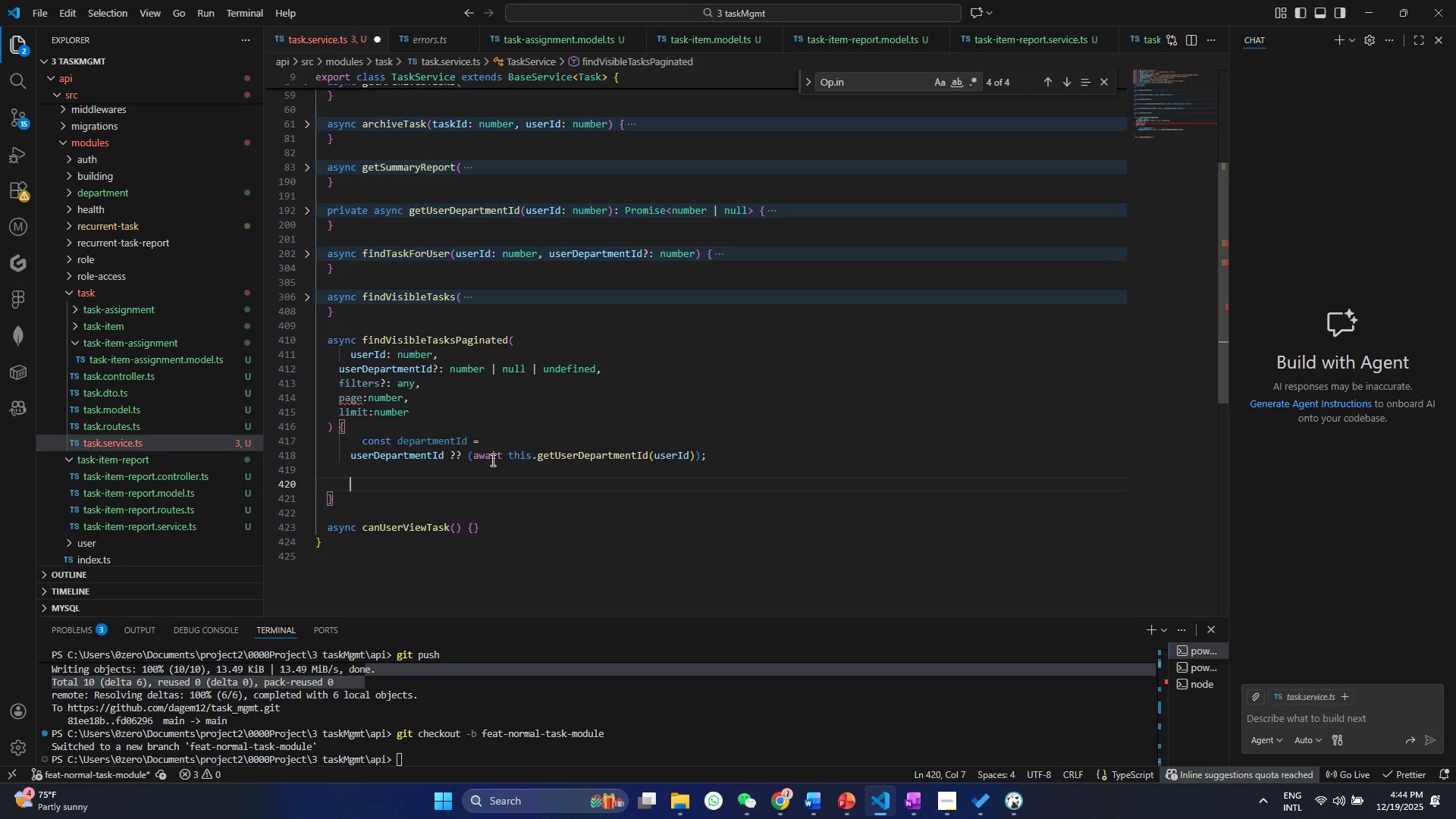 
left_click([309, 296])
 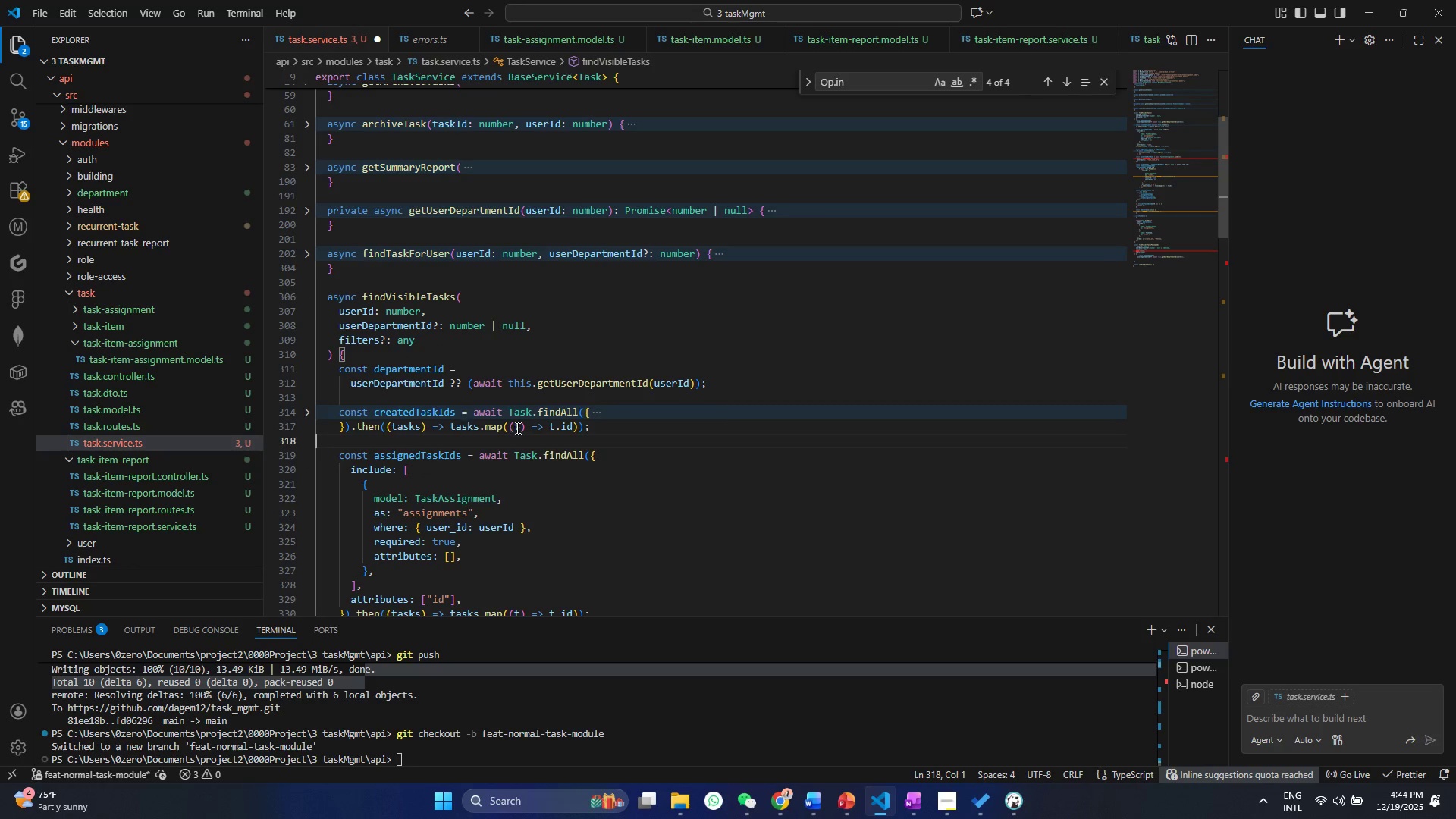 
left_click_drag(start_coordinate=[588, 430], to_coordinate=[265, 400])
 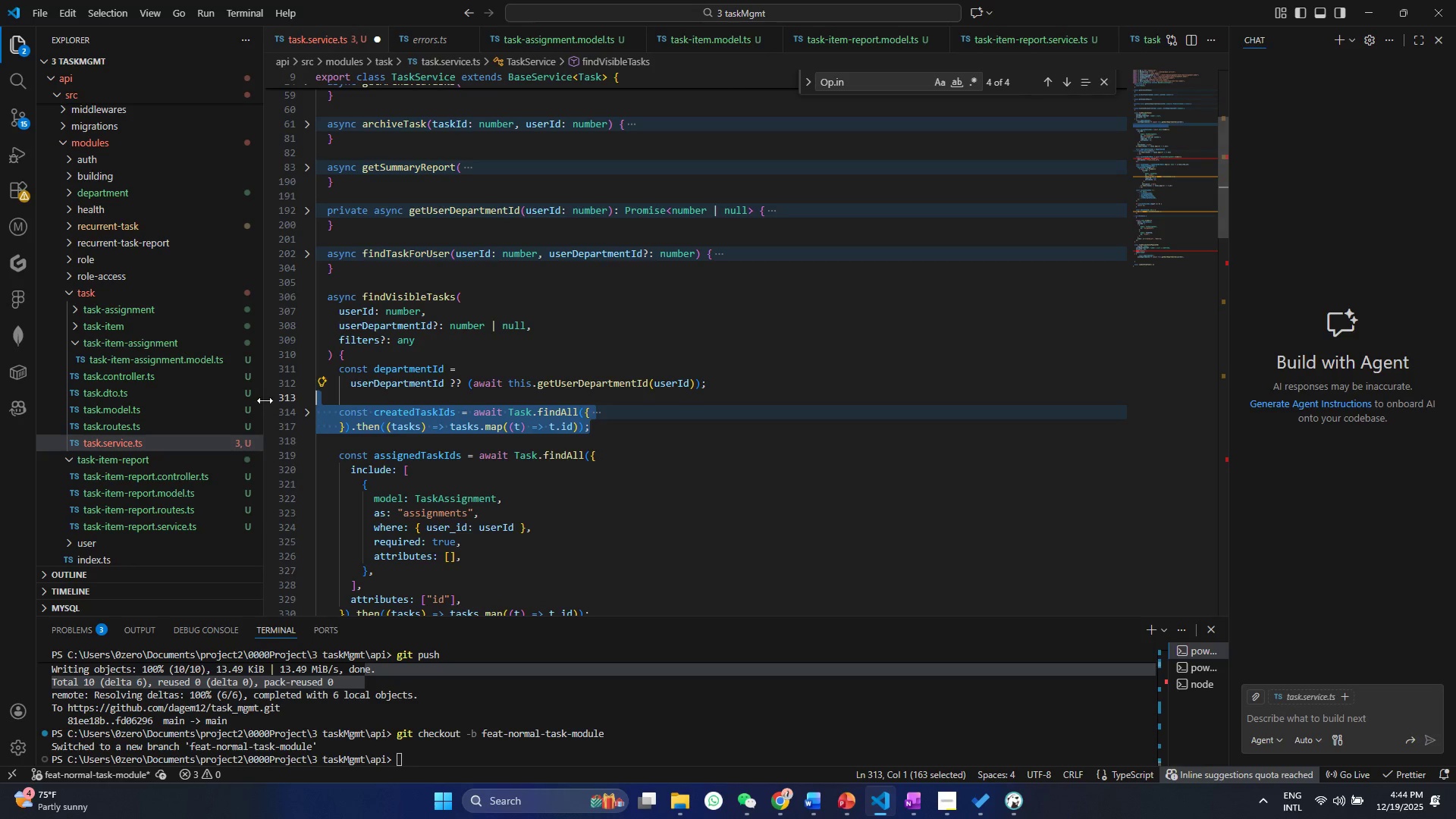 
key(Control+ControlLeft)
 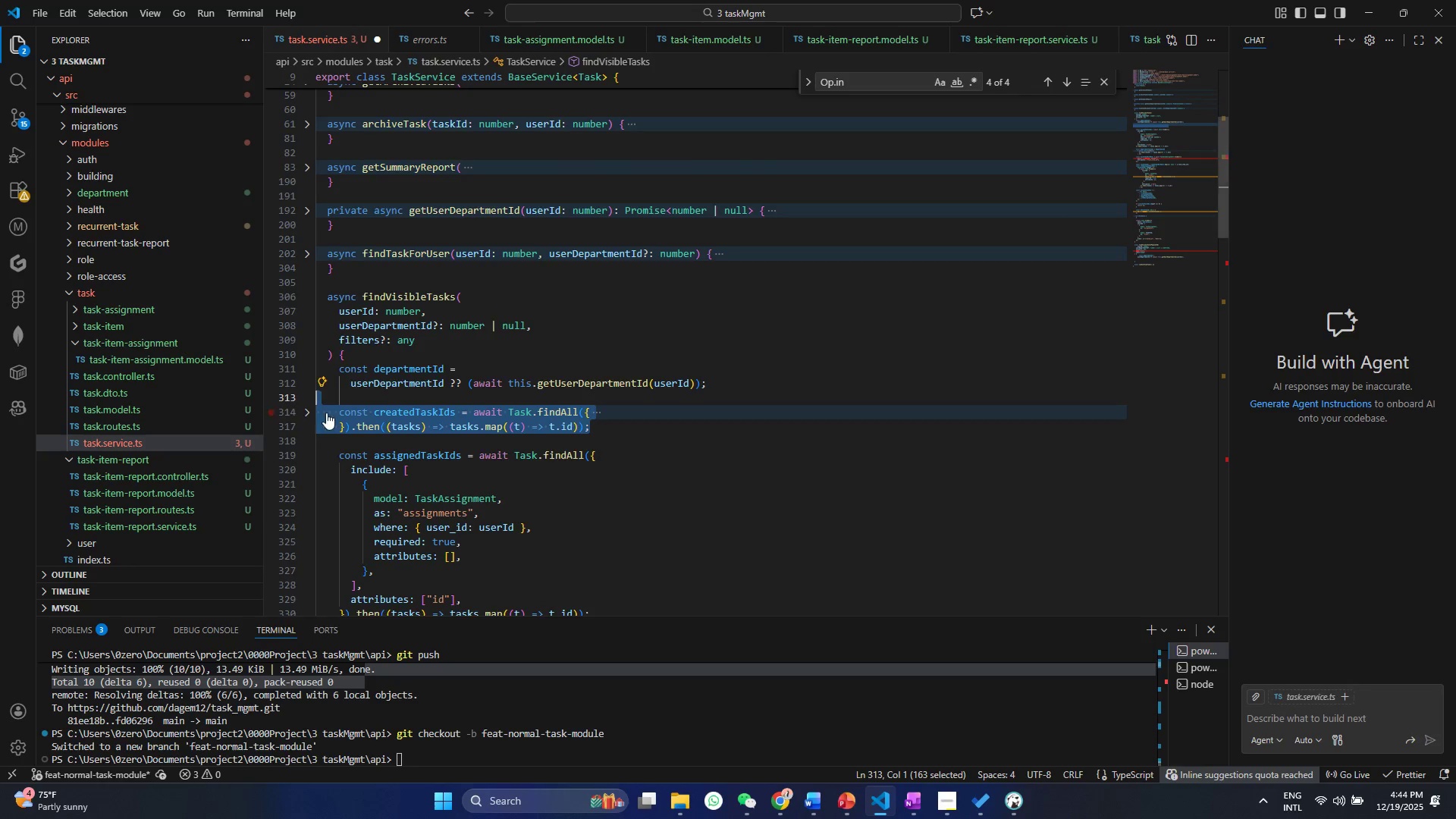 
key(Control+C)
 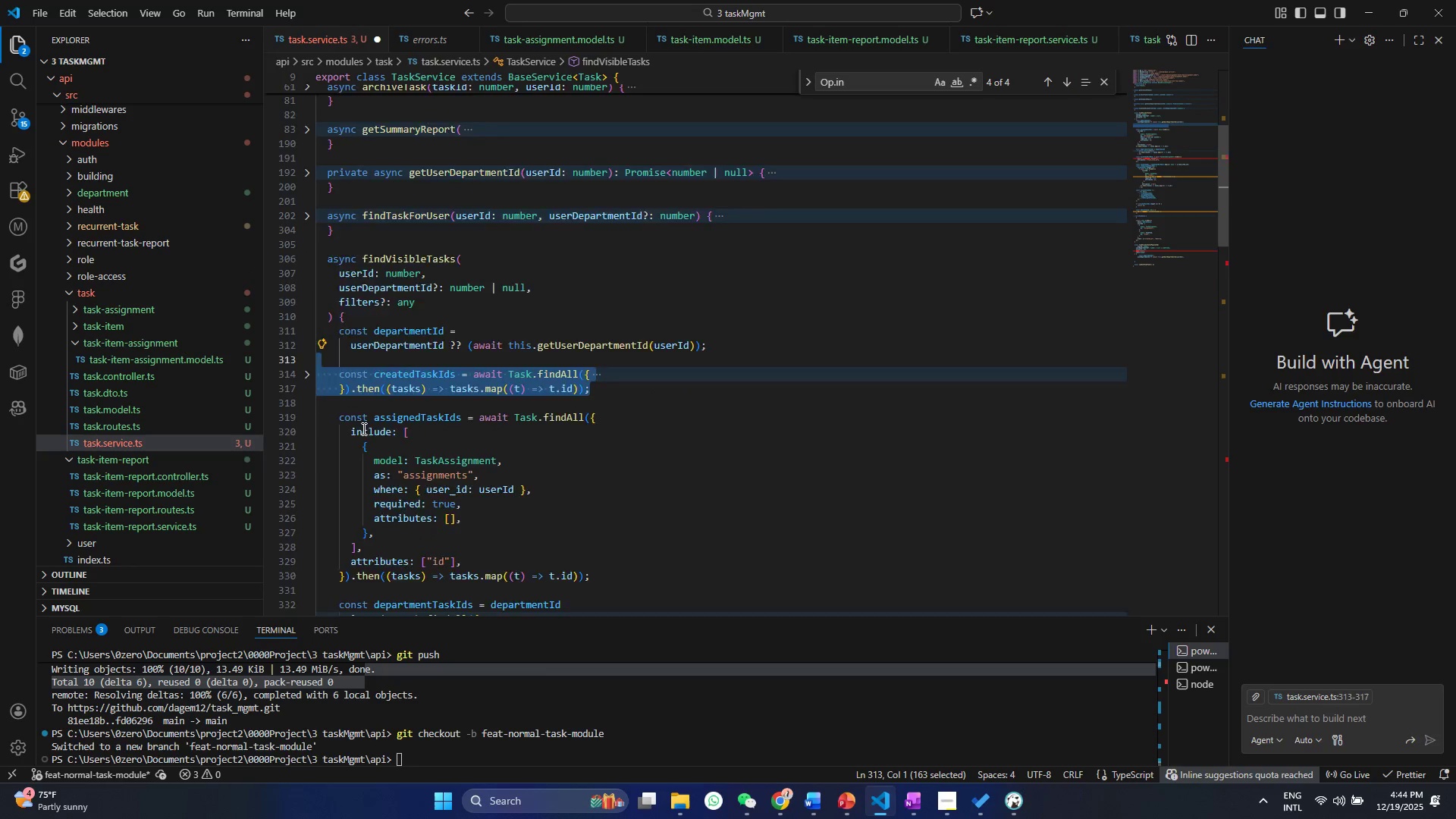 
scroll: coordinate [363, 453], scroll_direction: down, amount: 24.0
 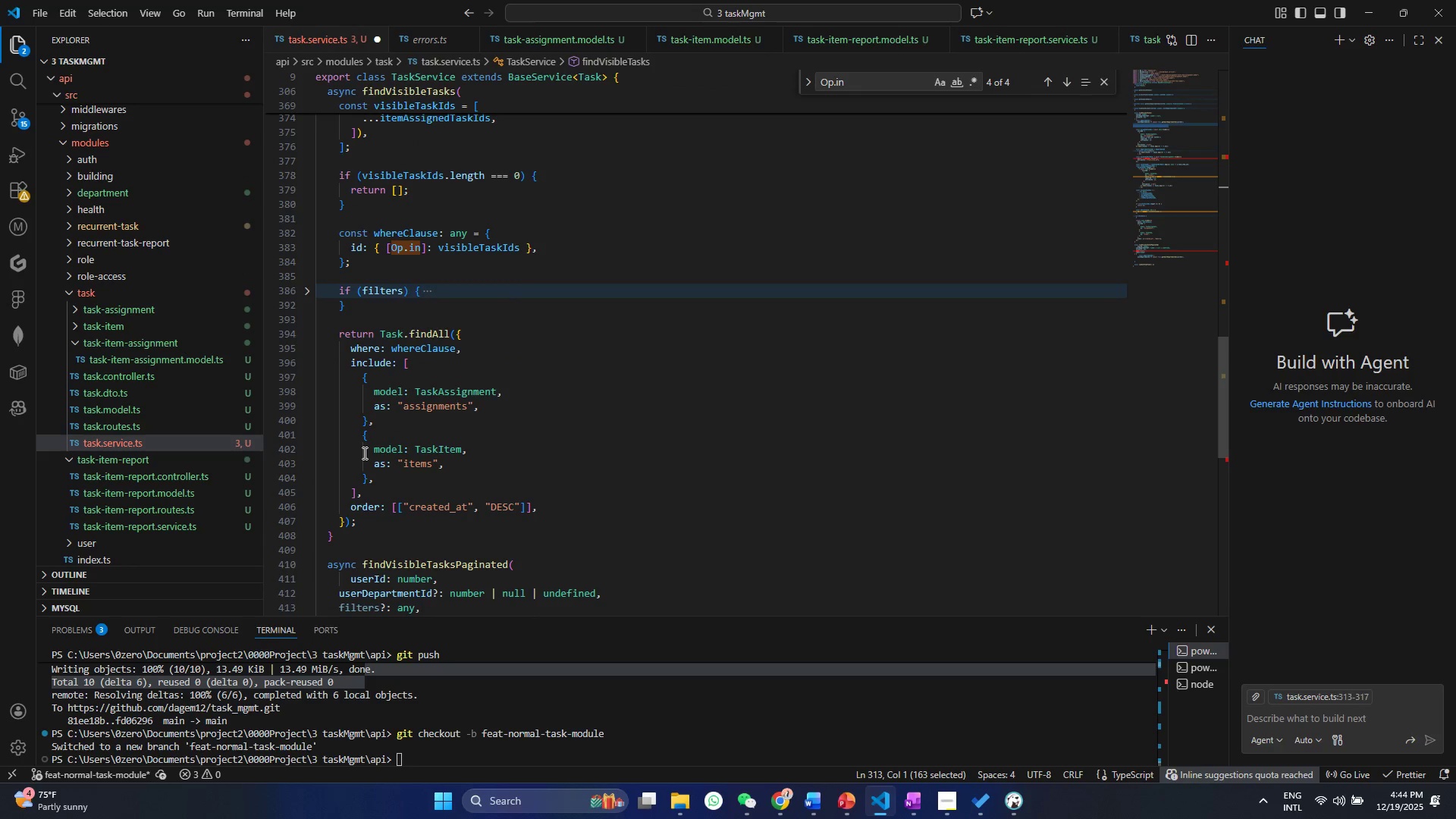 
scroll: coordinate [363, 453], scroll_direction: up, amount: 19.0
 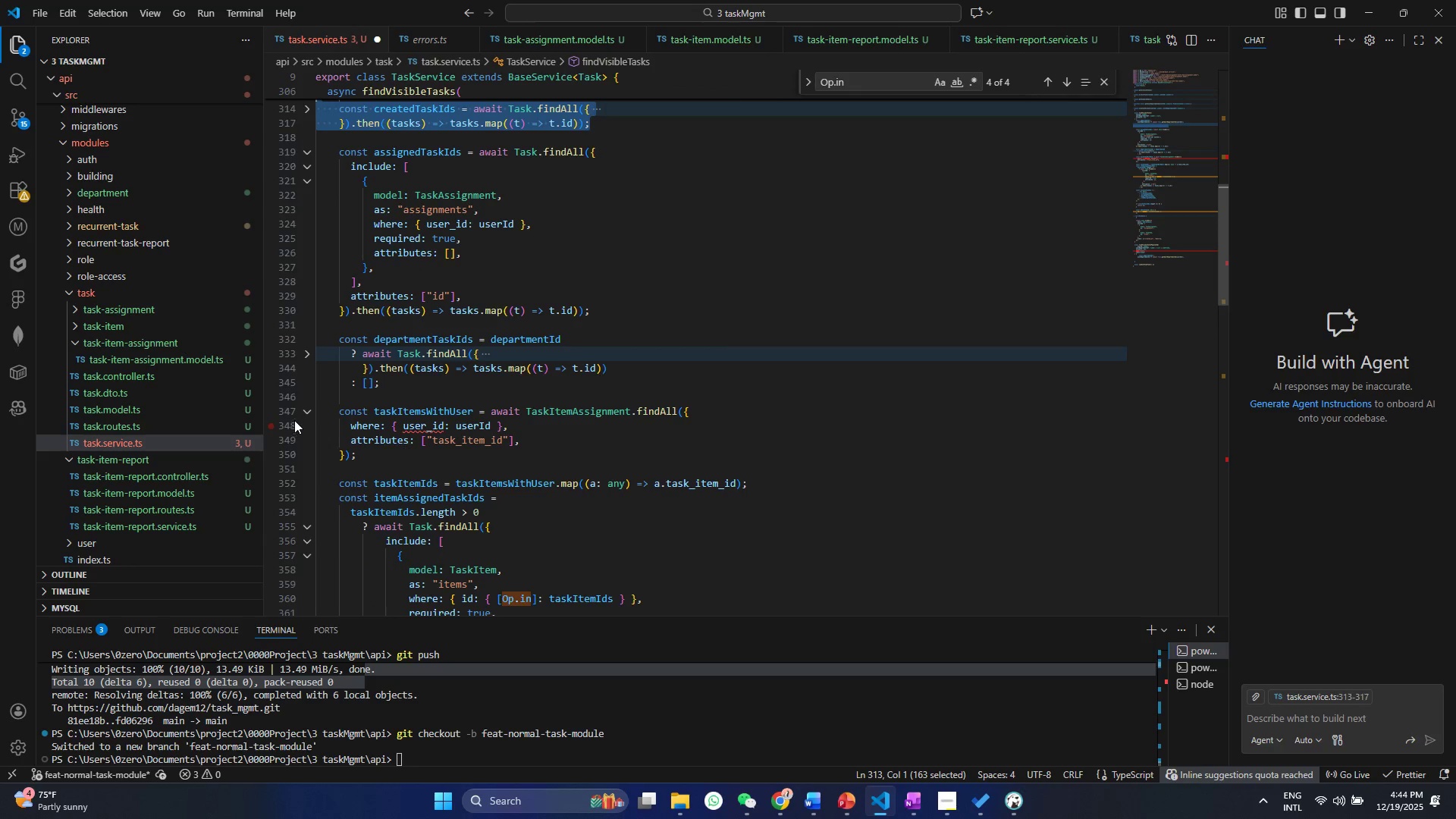 
left_click([306, 406])
 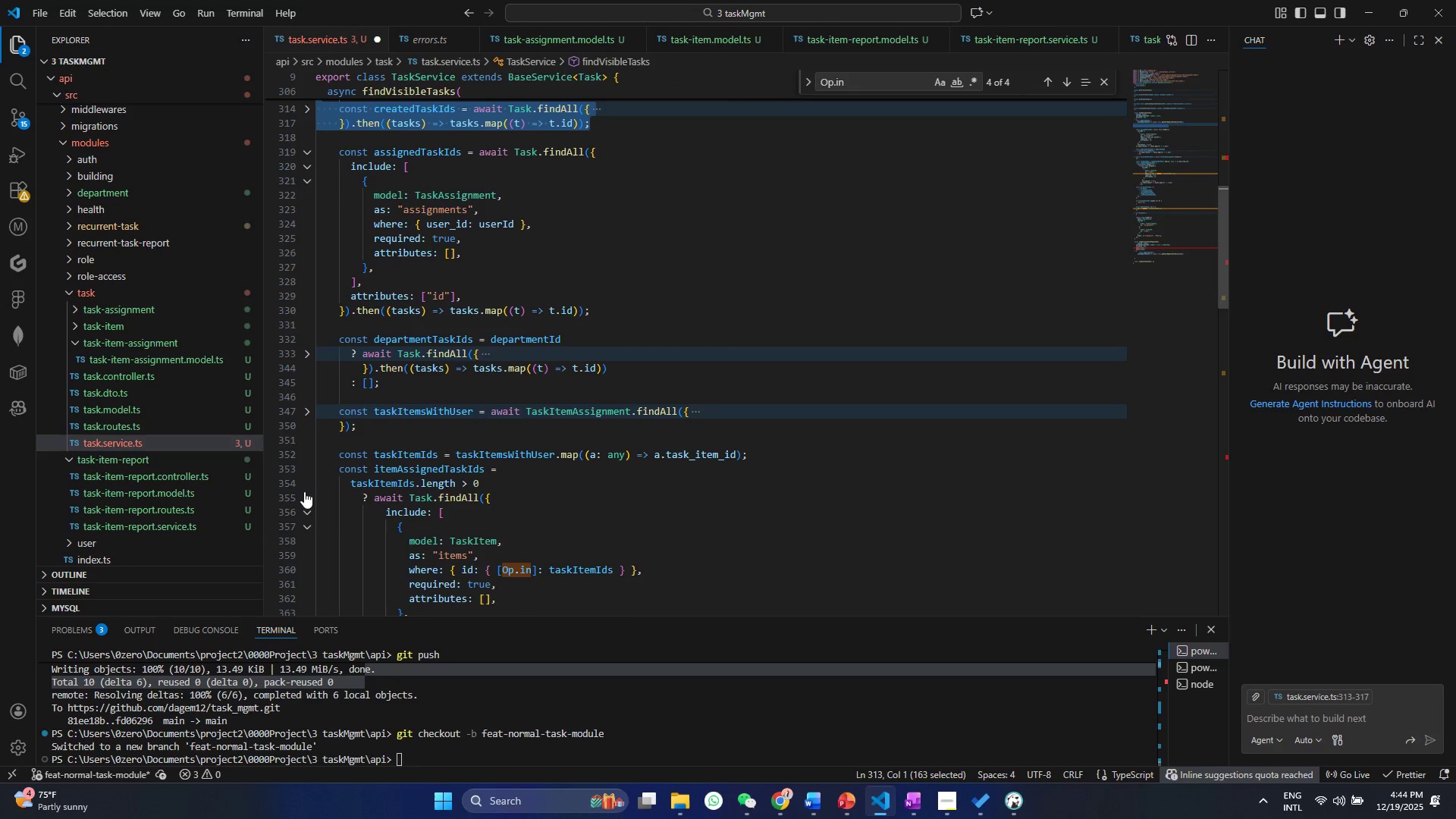 
left_click([305, 493])
 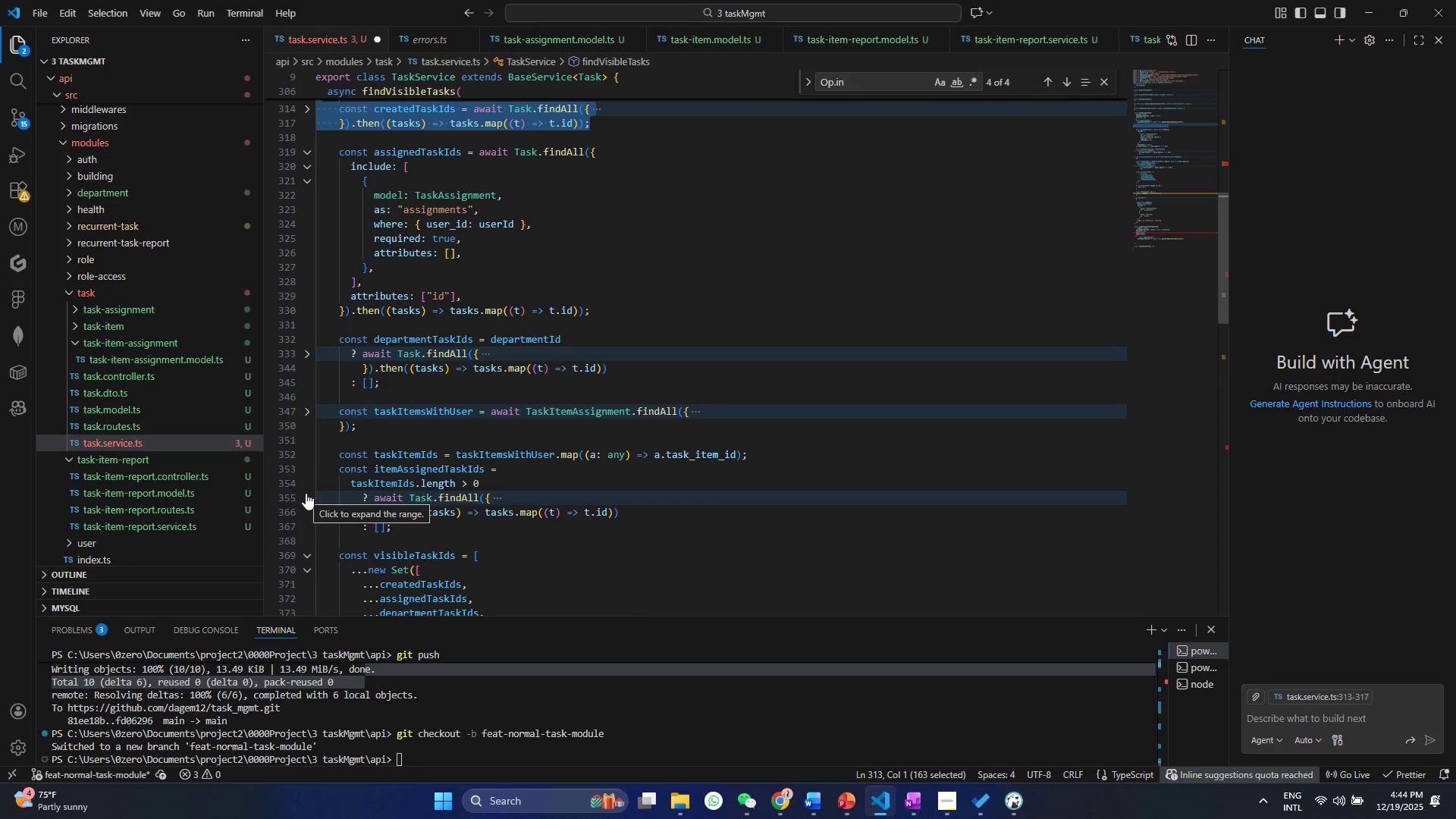 
scroll: coordinate [306, 493], scroll_direction: down, amount: 2.0
 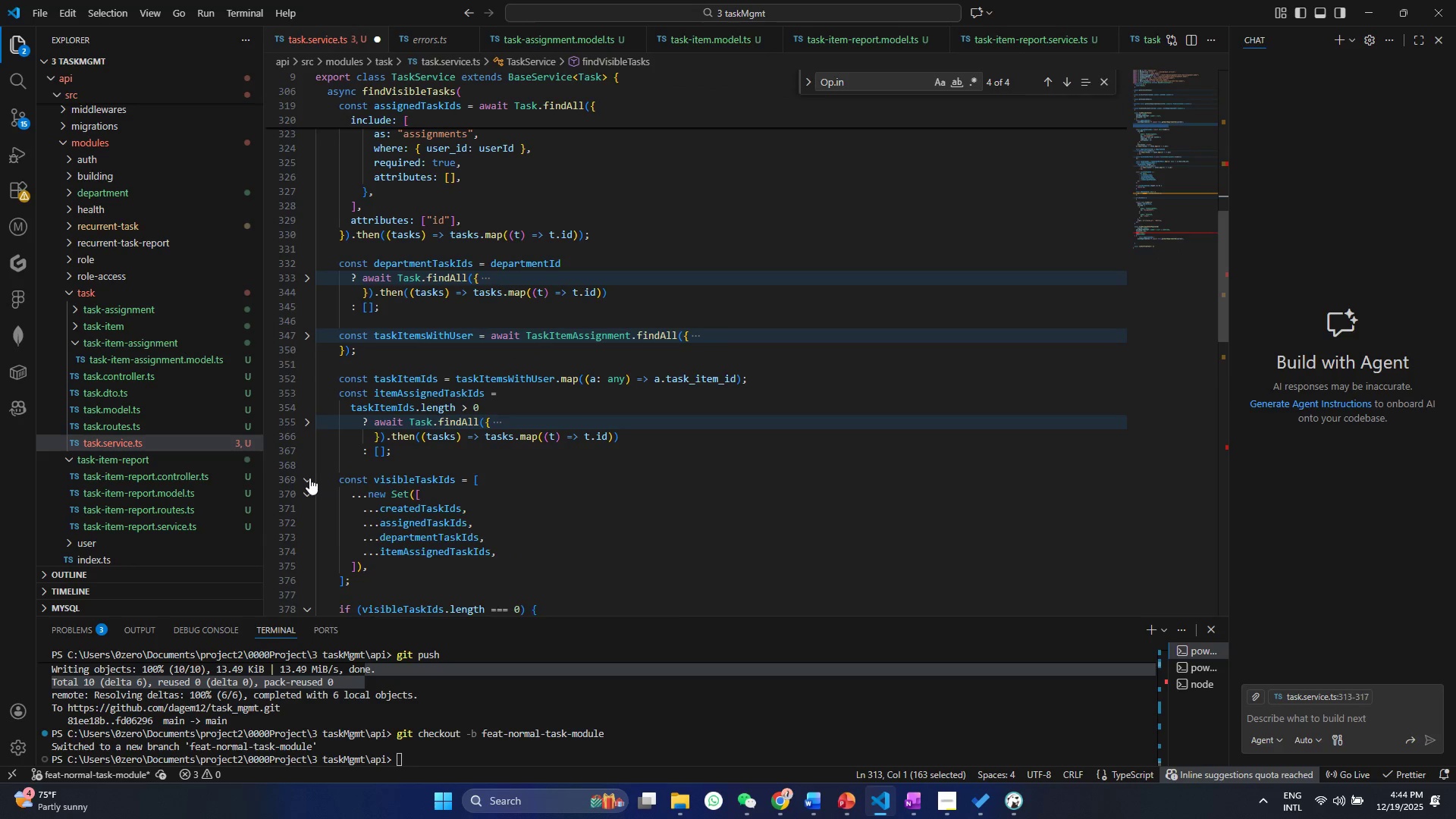 
left_click([309, 478])
 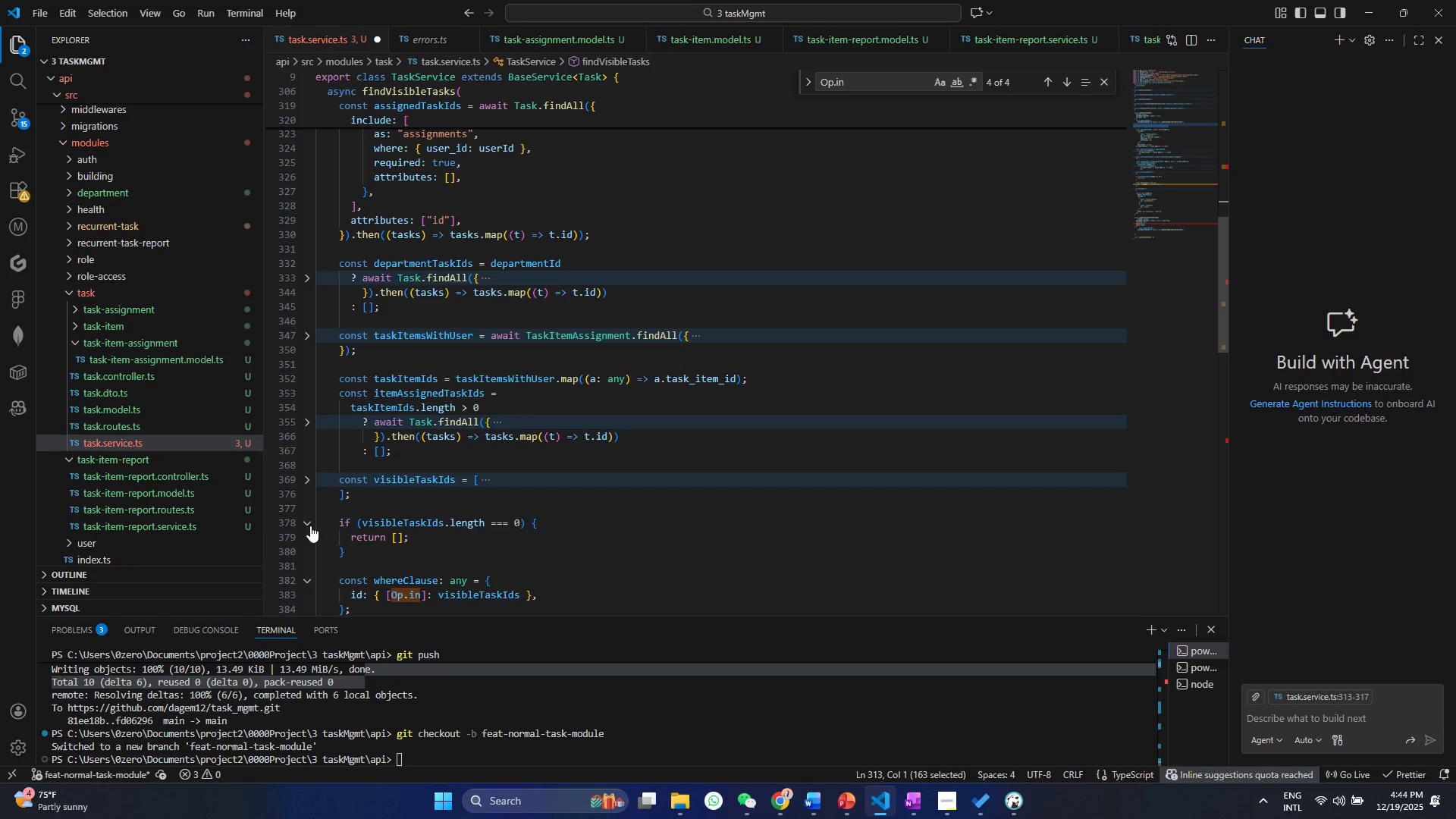 
left_click([310, 526])
 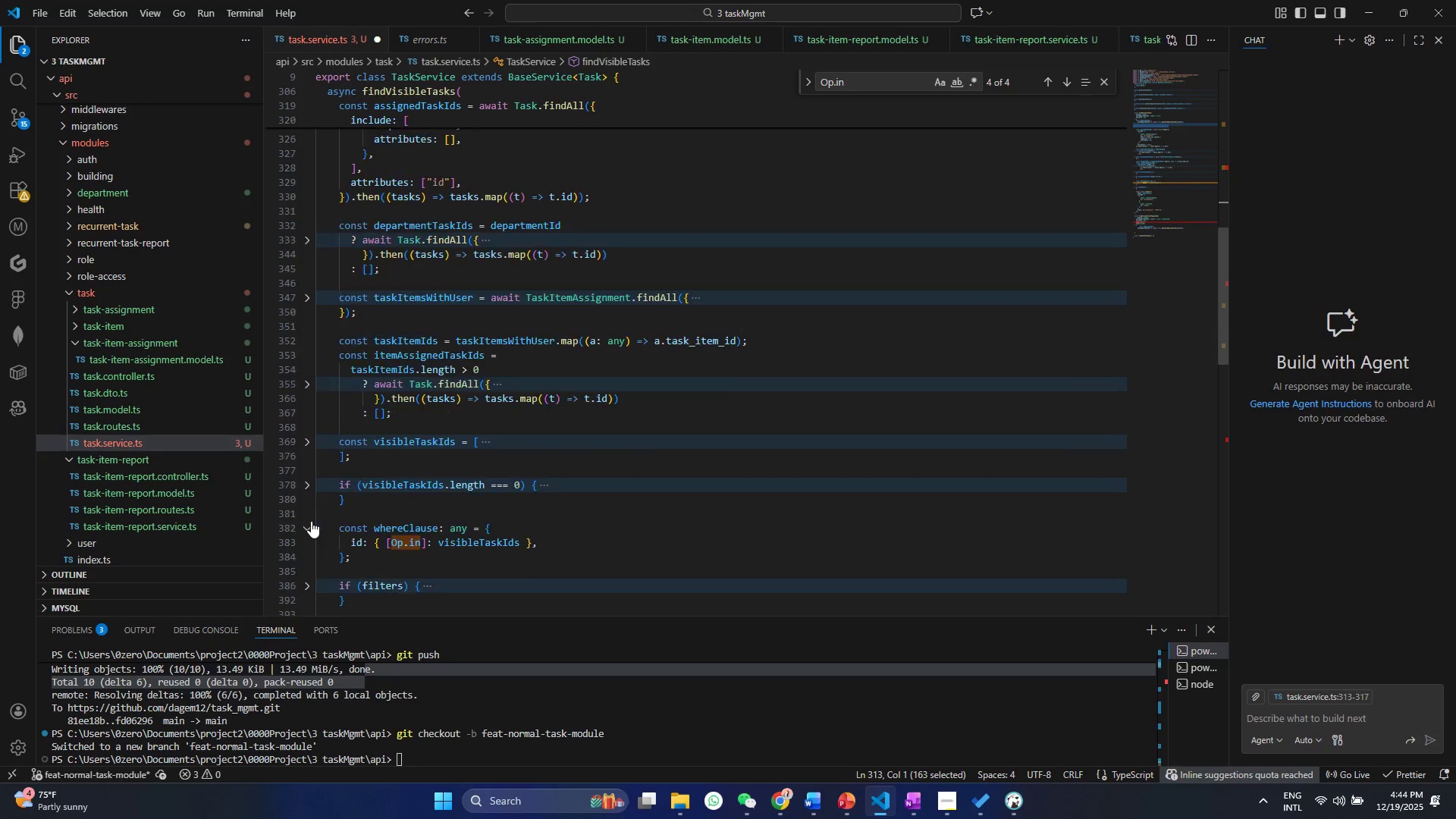 
scroll: coordinate [312, 528], scroll_direction: down, amount: 4.0
 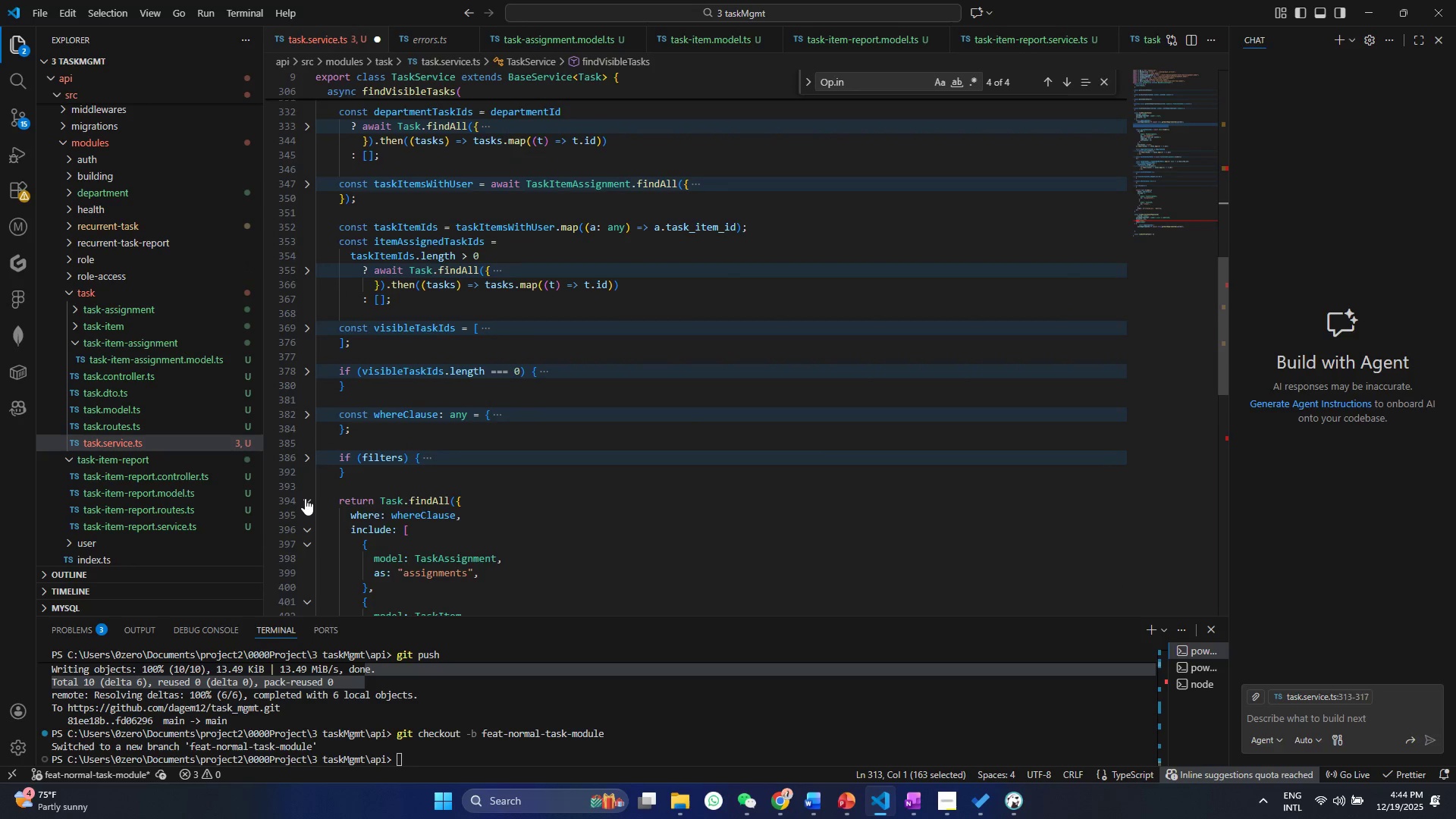 
left_click([306, 499])
 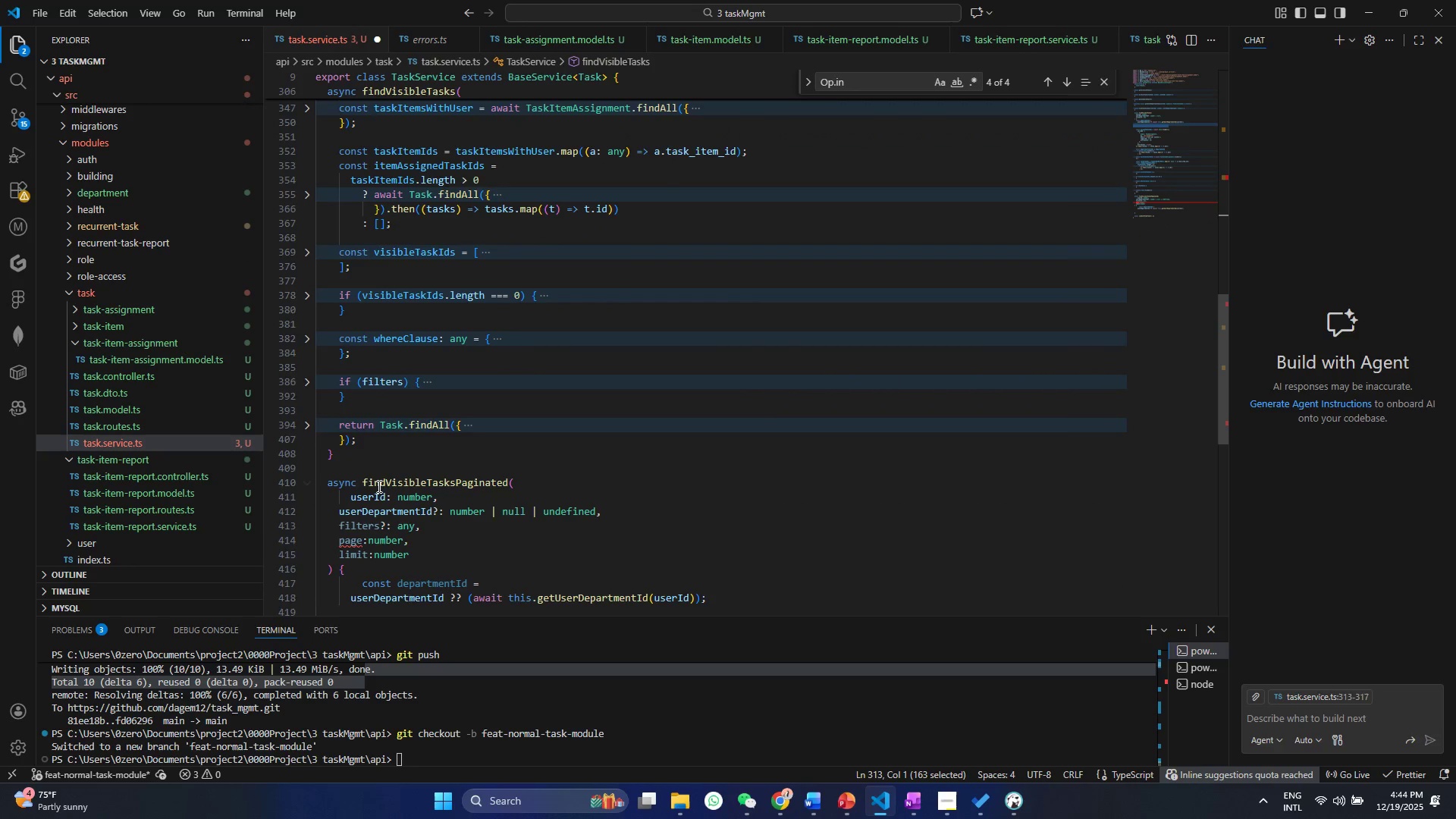 
scroll: coordinate [378, 486], scroll_direction: down, amount: 5.0
 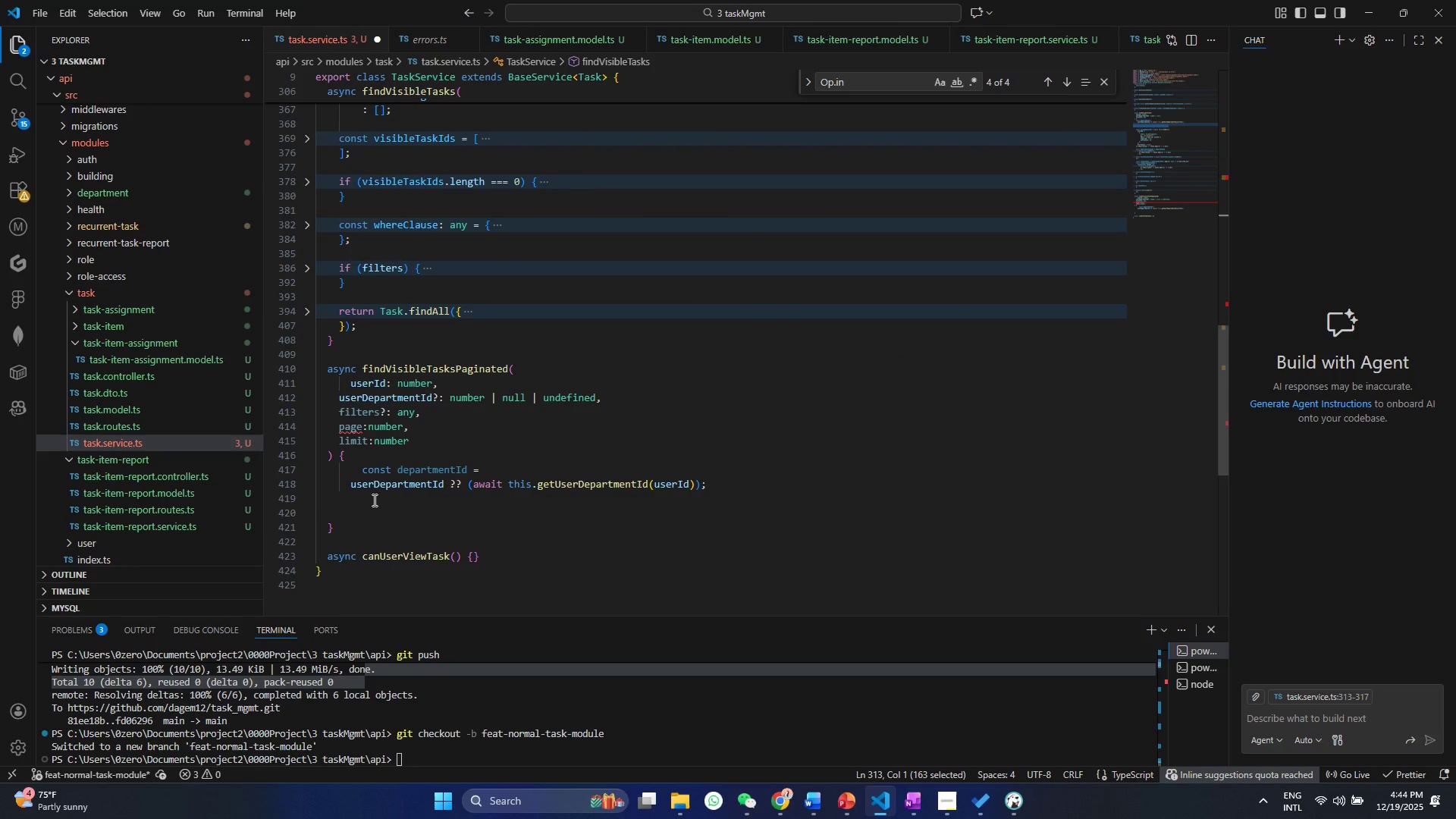 
left_click([373, 500])
 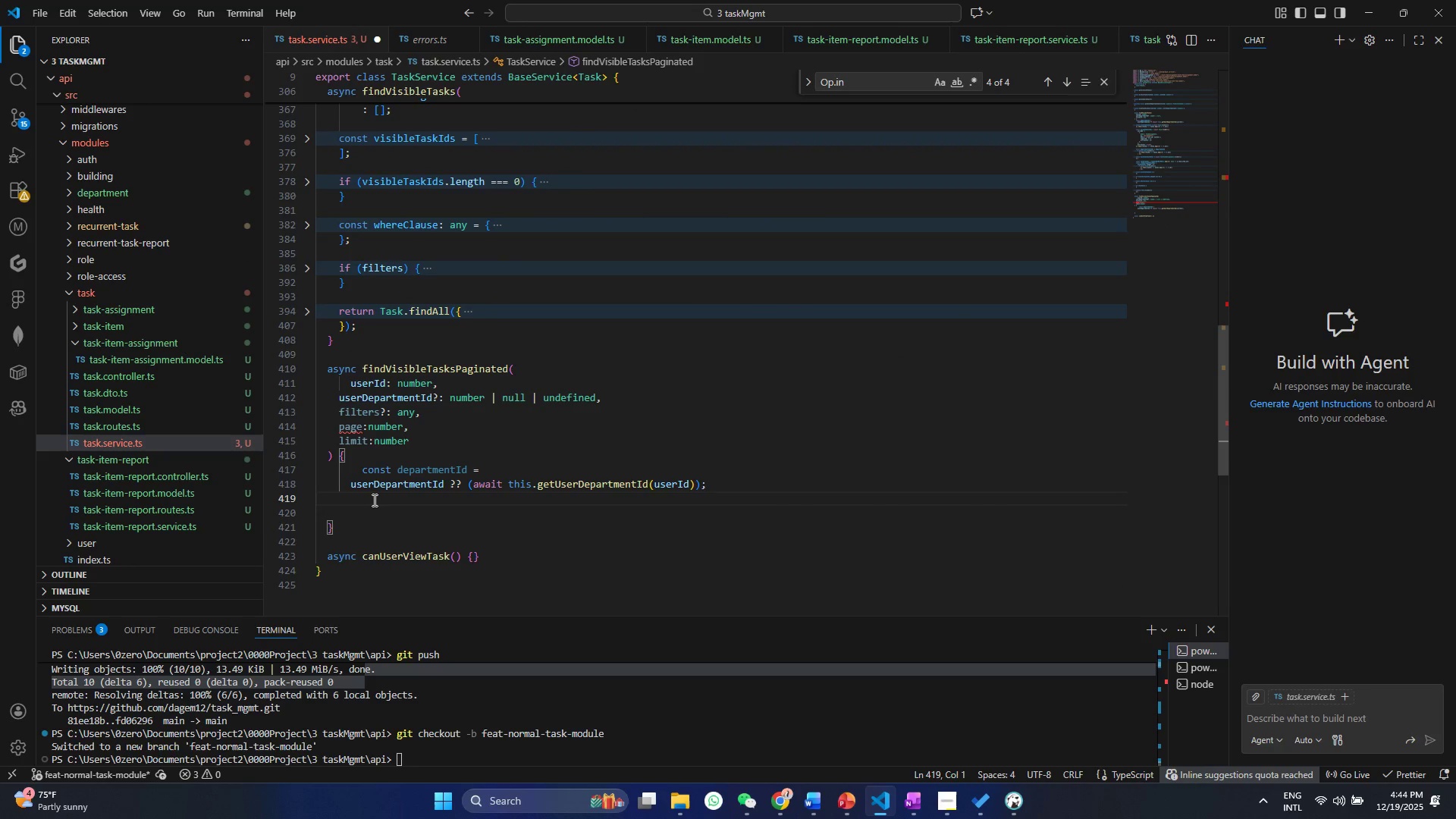 
key(Control+V)
 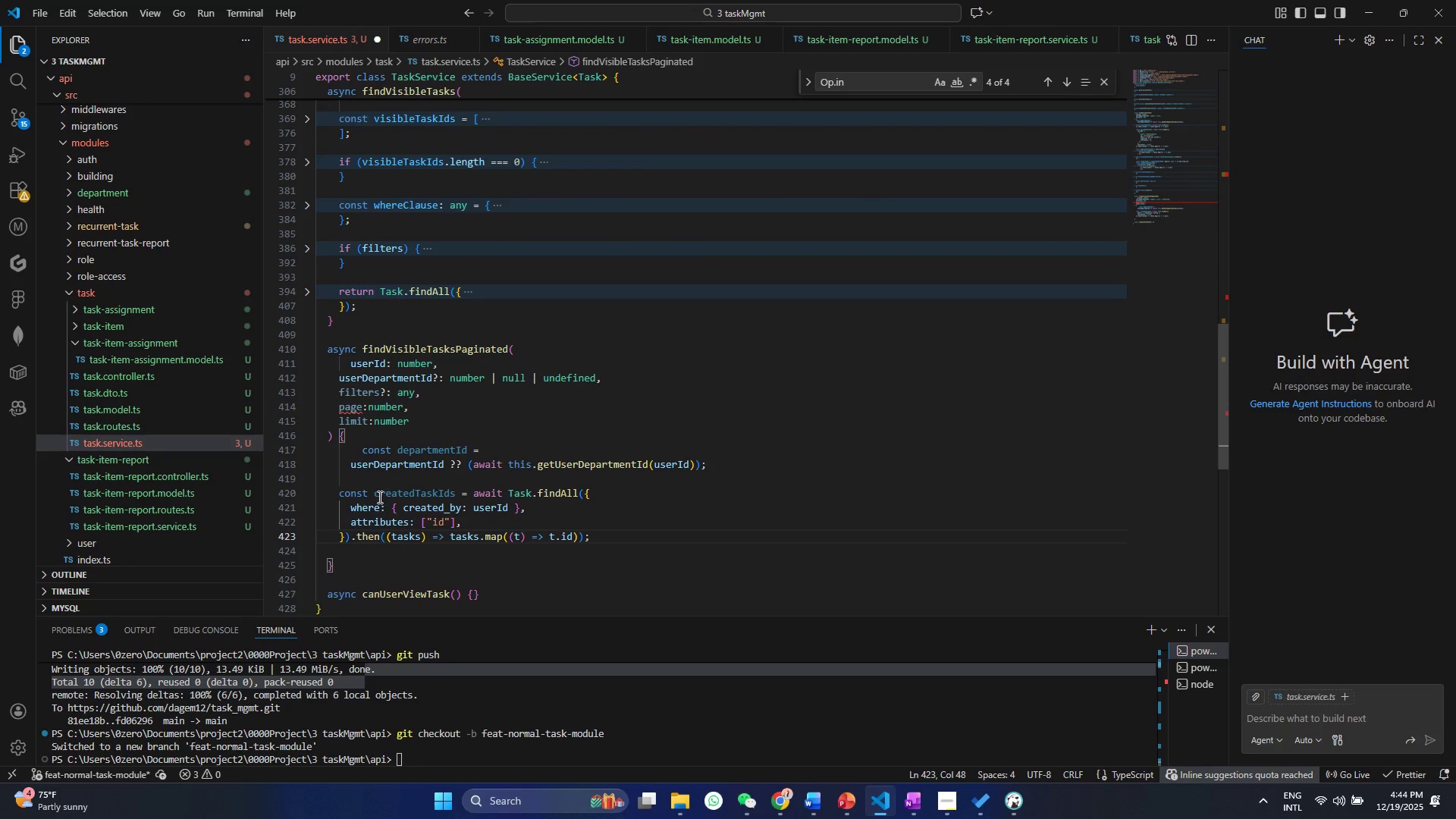 
key(Control+ControlLeft)
 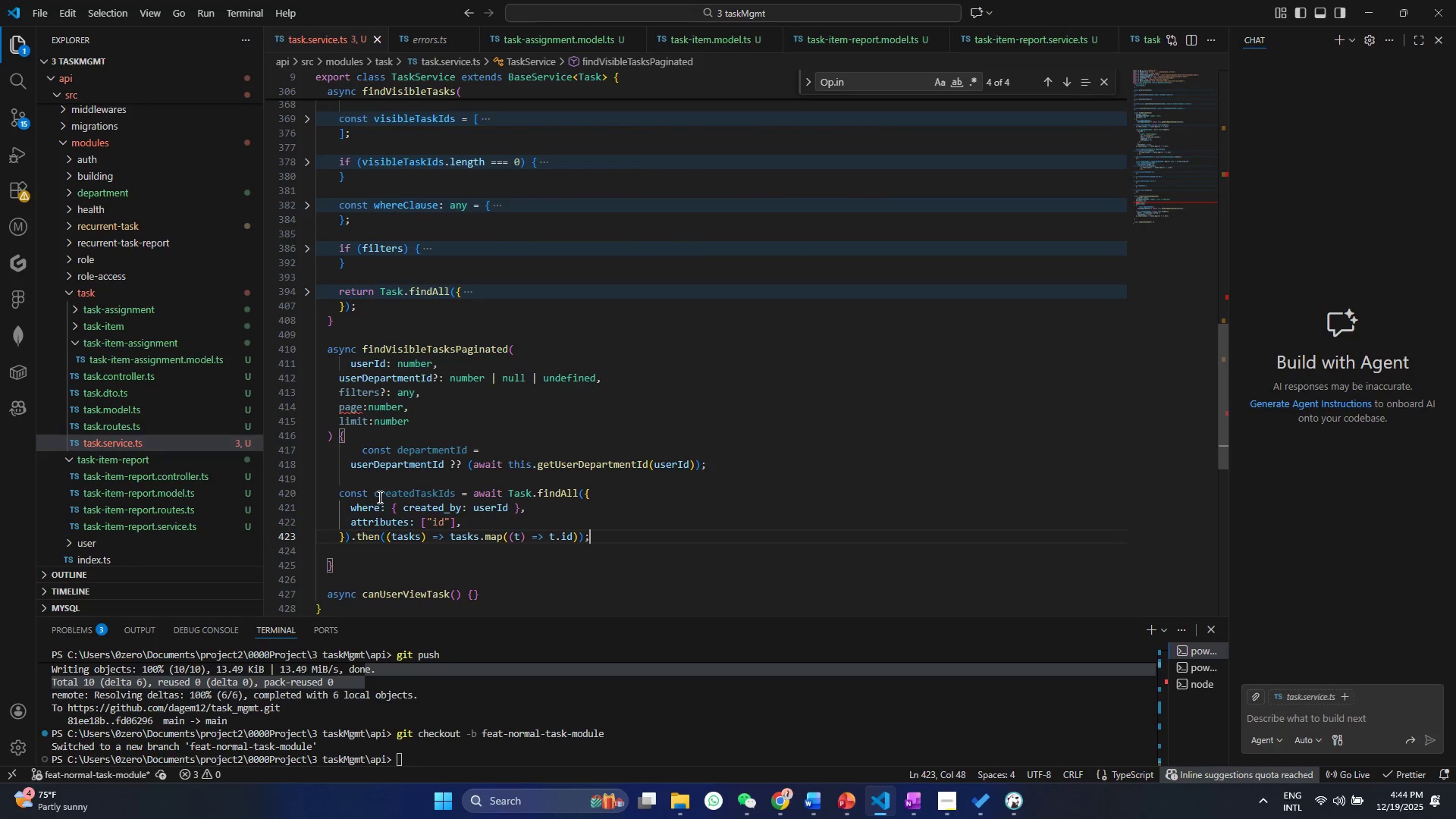 
key(Control+S)
 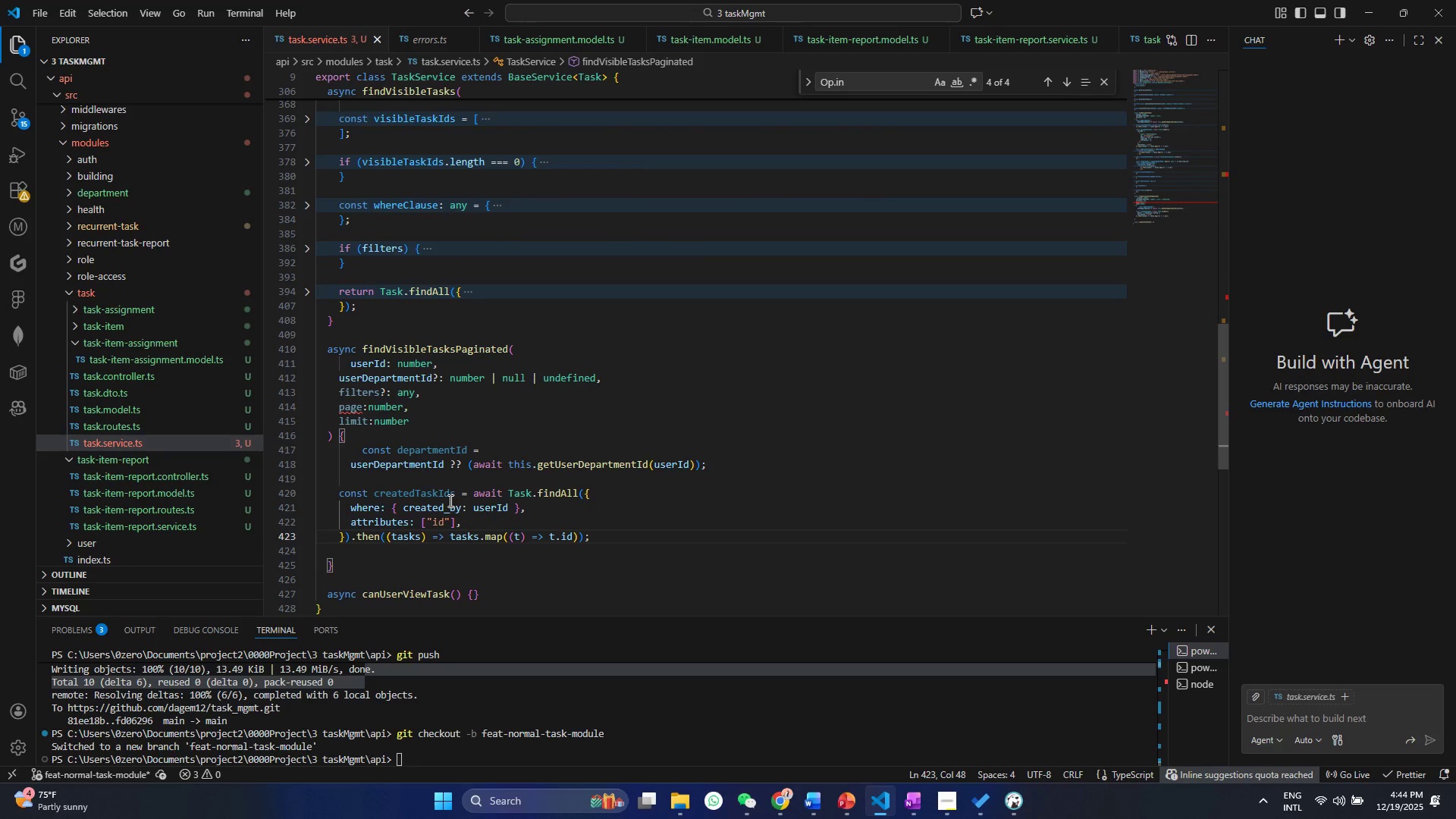 
left_click([449, 500])
 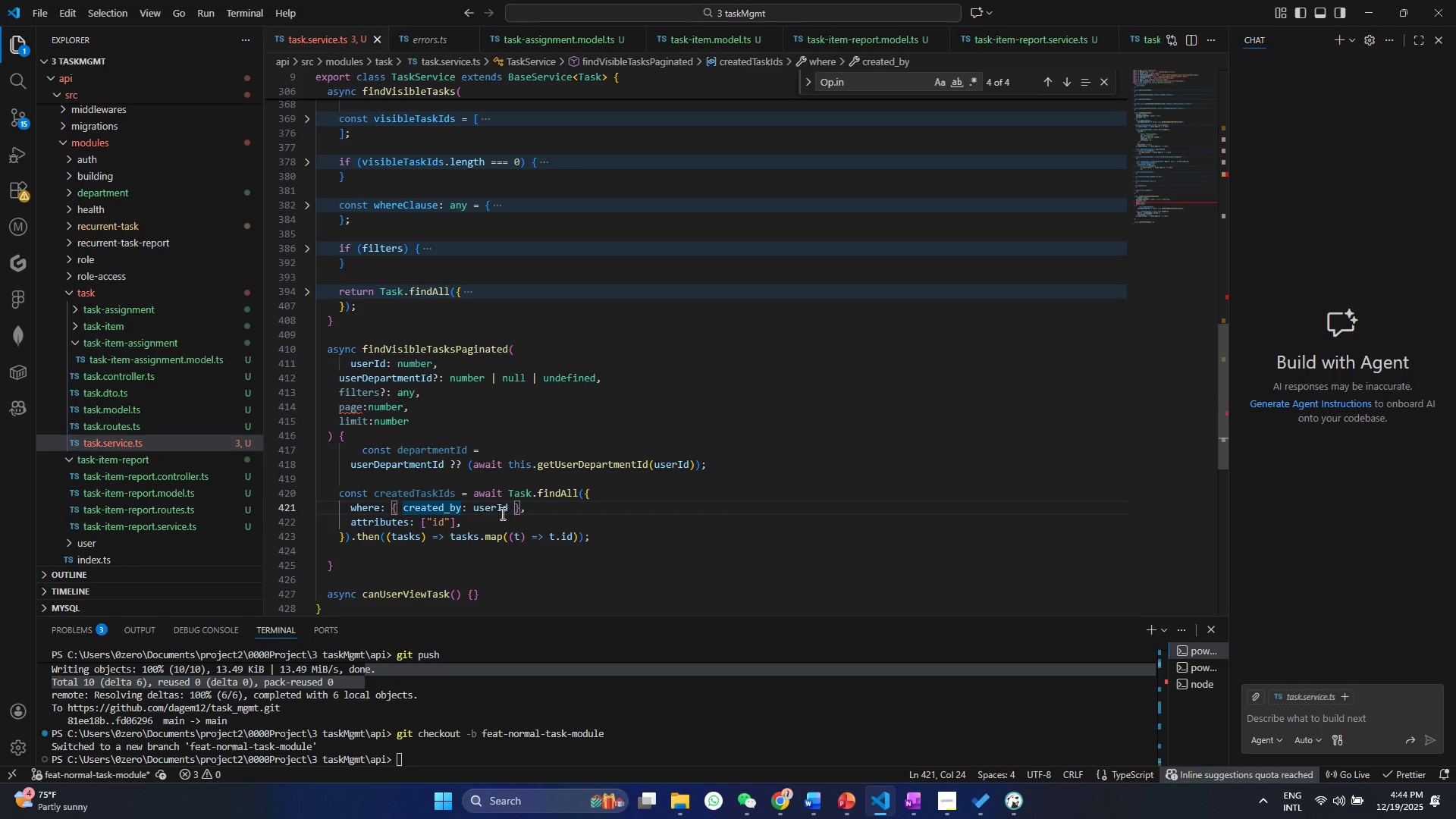 
double_click([451, 523])
 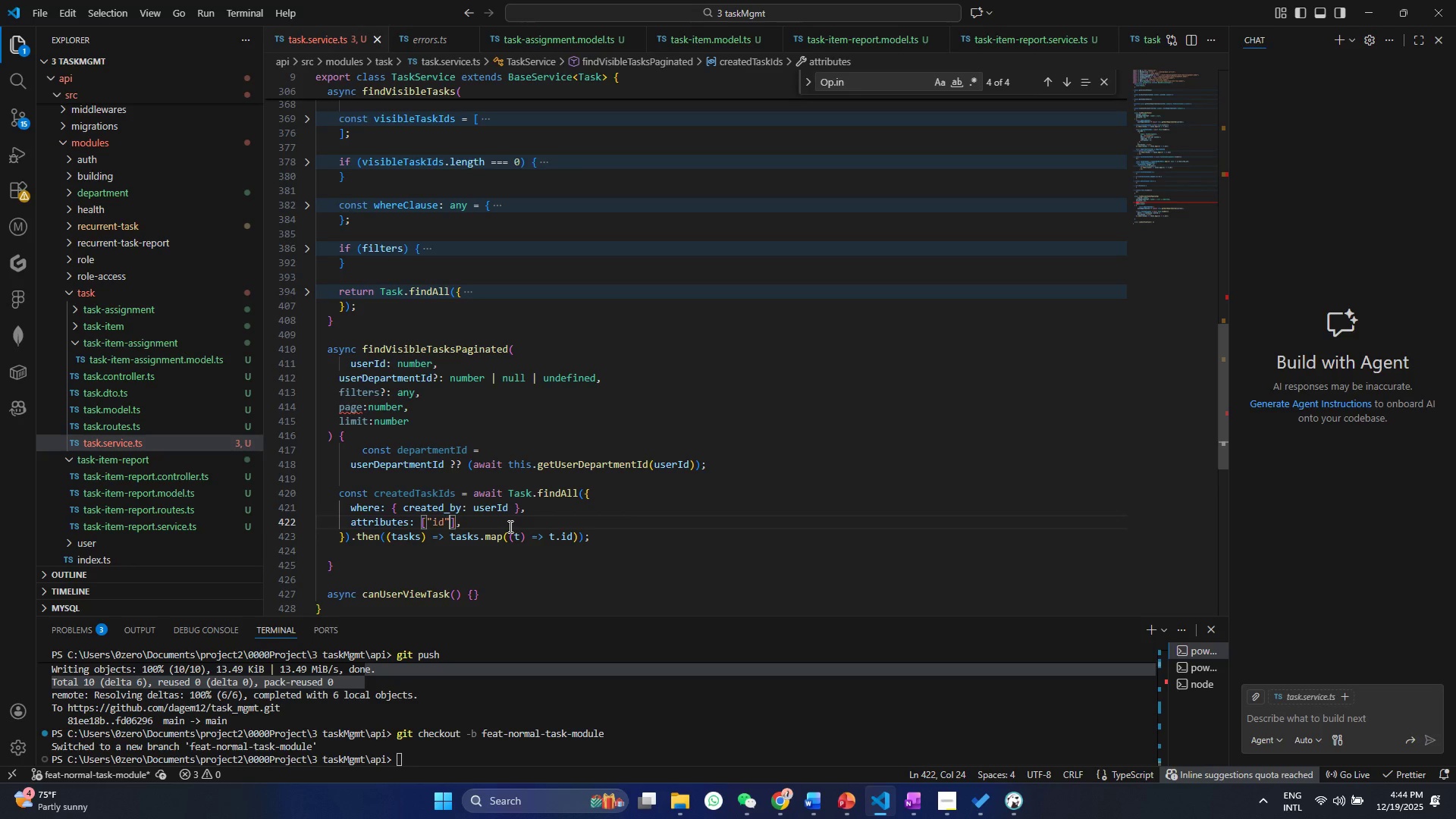 
scroll: coordinate [391, 351], scroll_direction: up, amount: 14.0
 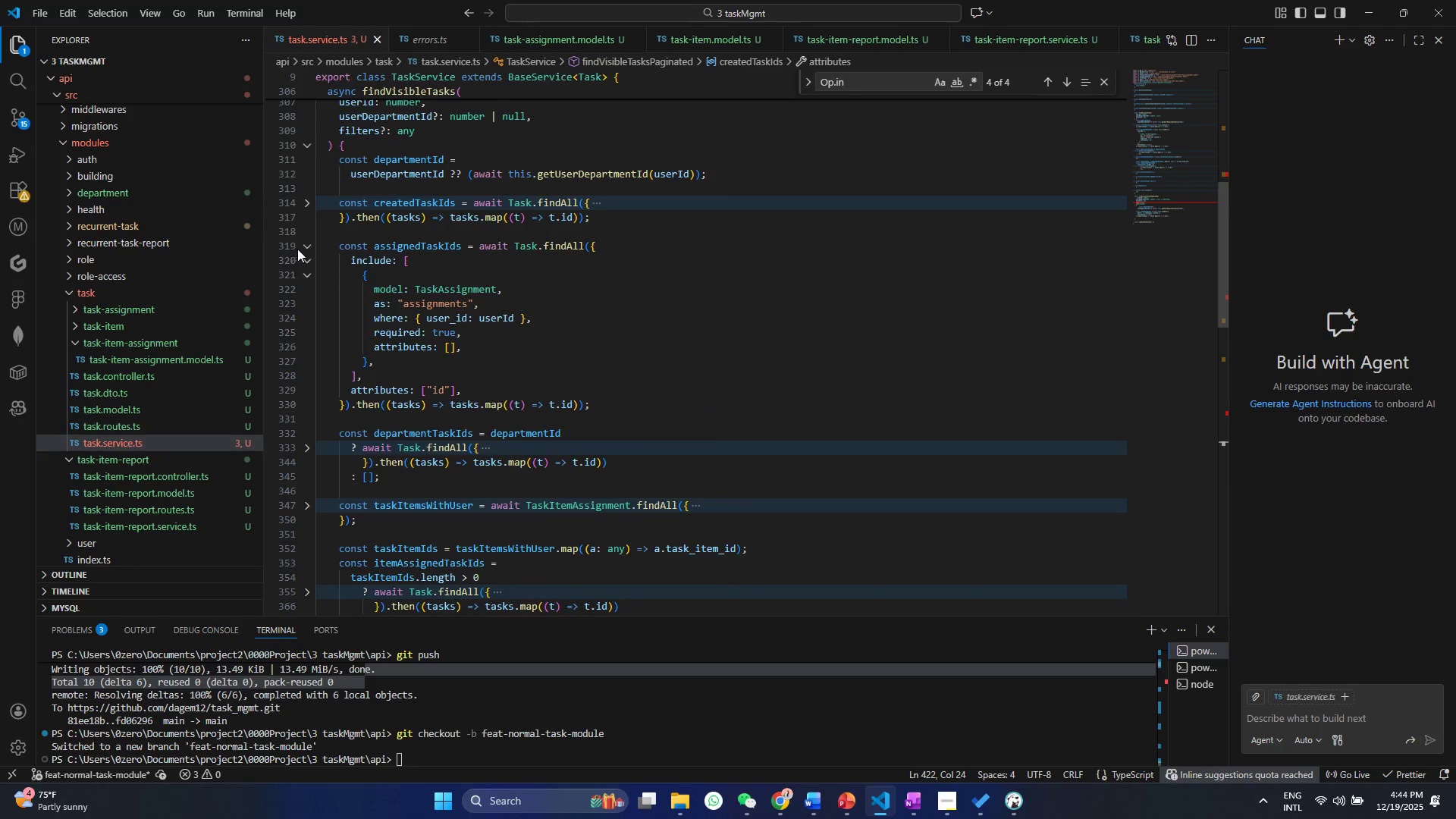 
left_click([305, 247])
 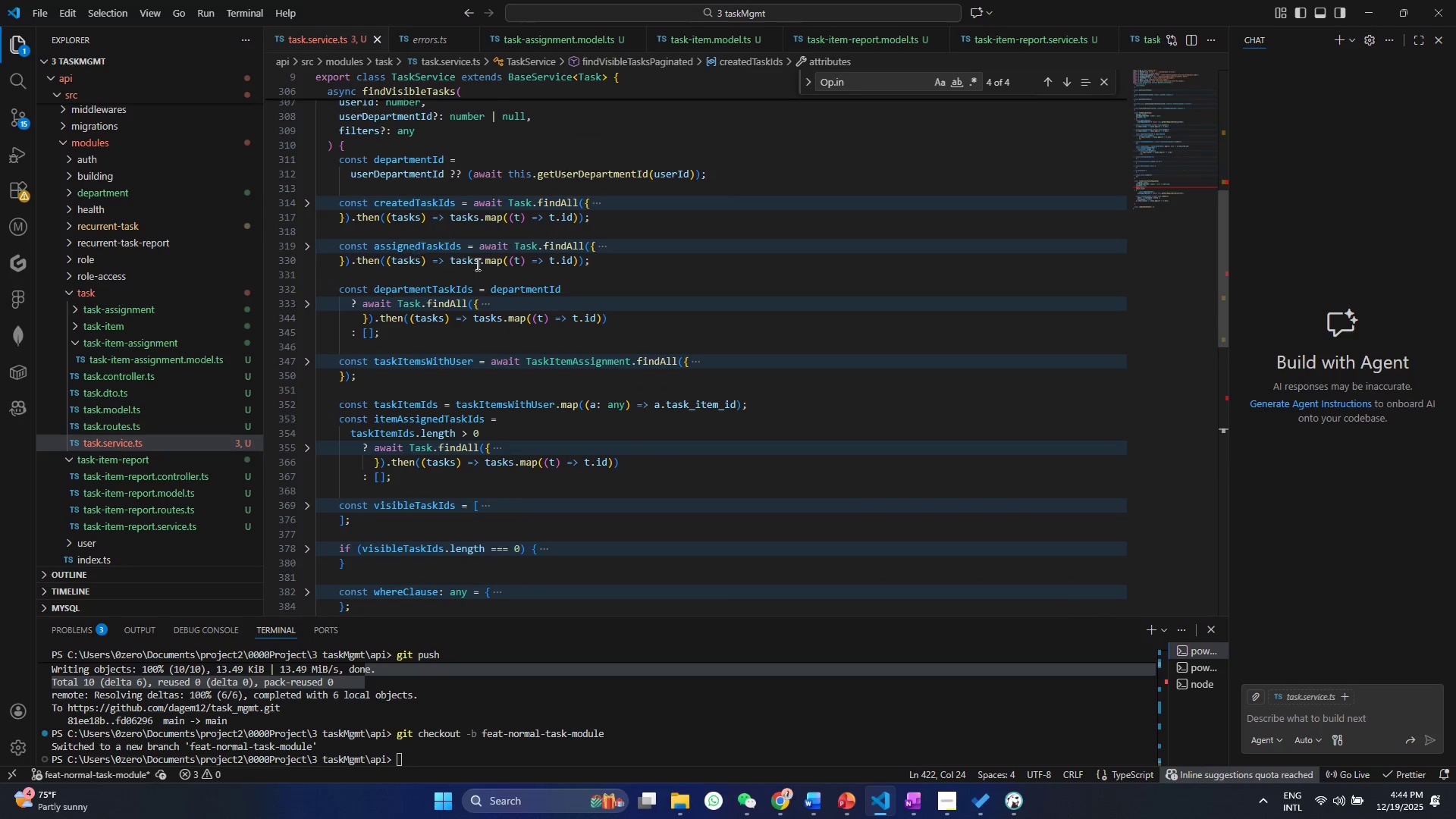 
left_click_drag(start_coordinate=[598, 259], to_coordinate=[332, 244])
 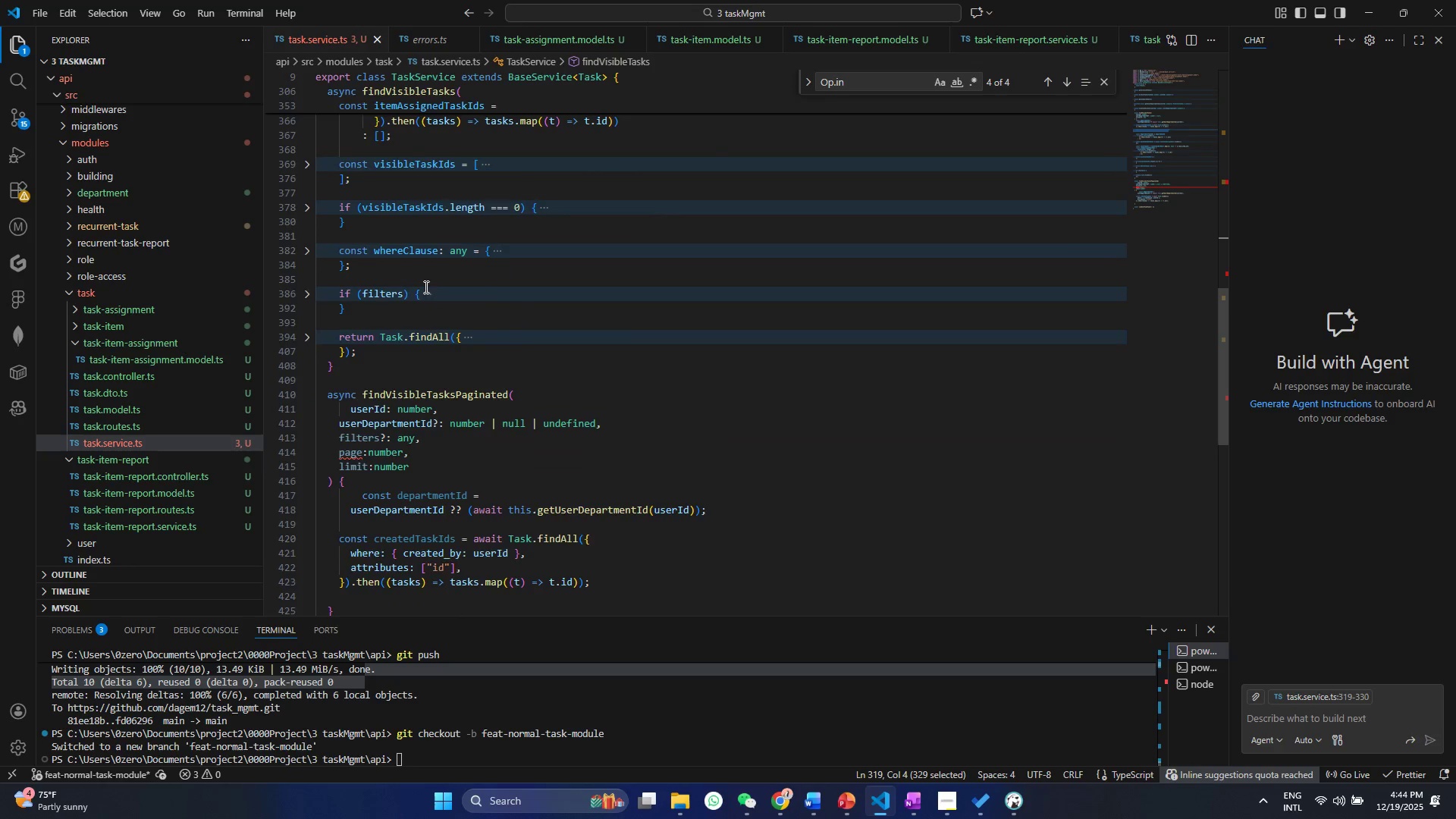 
key(Control+ControlLeft)
 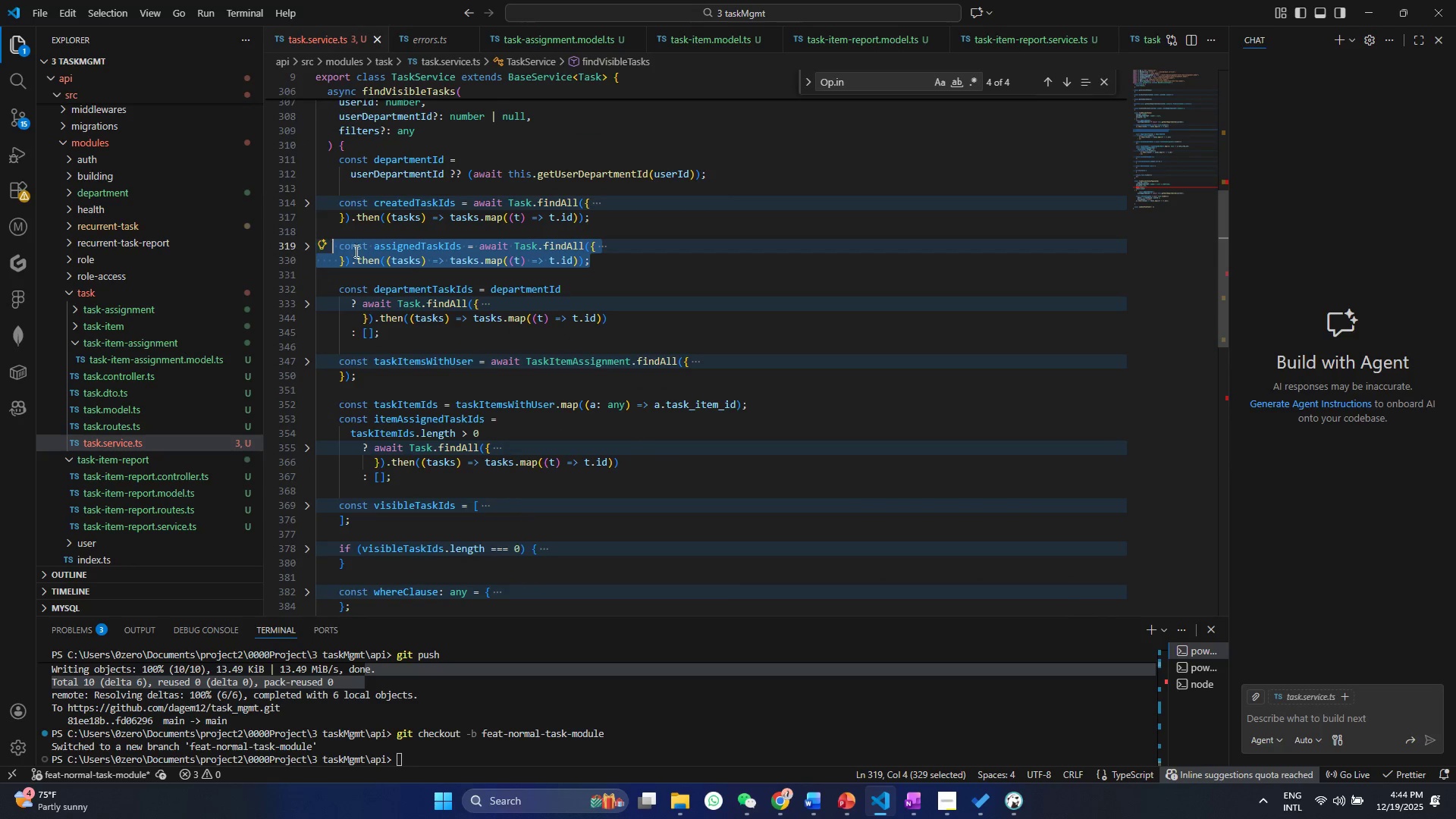 
key(Control+C)
 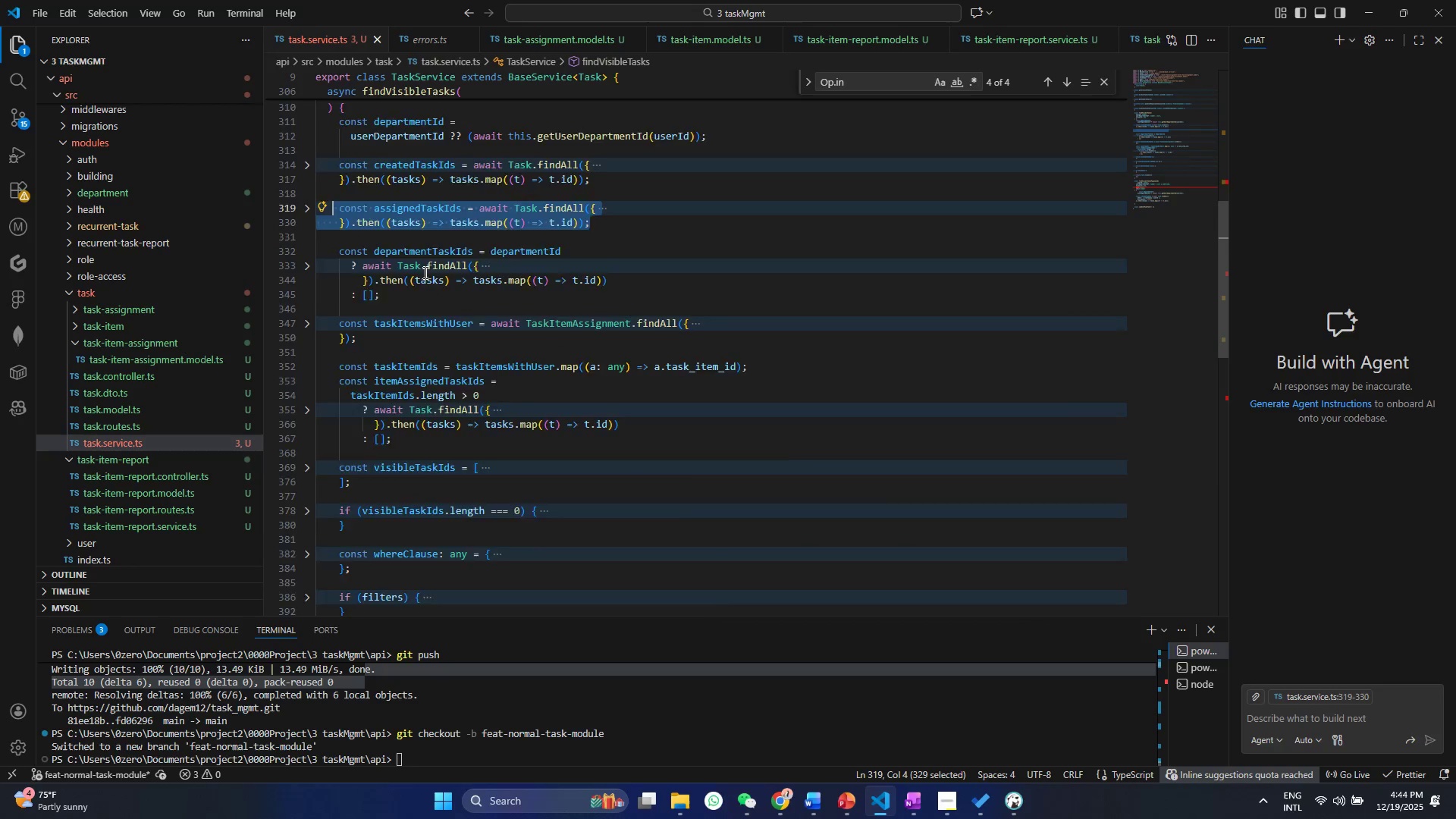 
scroll: coordinate [419, 313], scroll_direction: down, amount: 15.0
 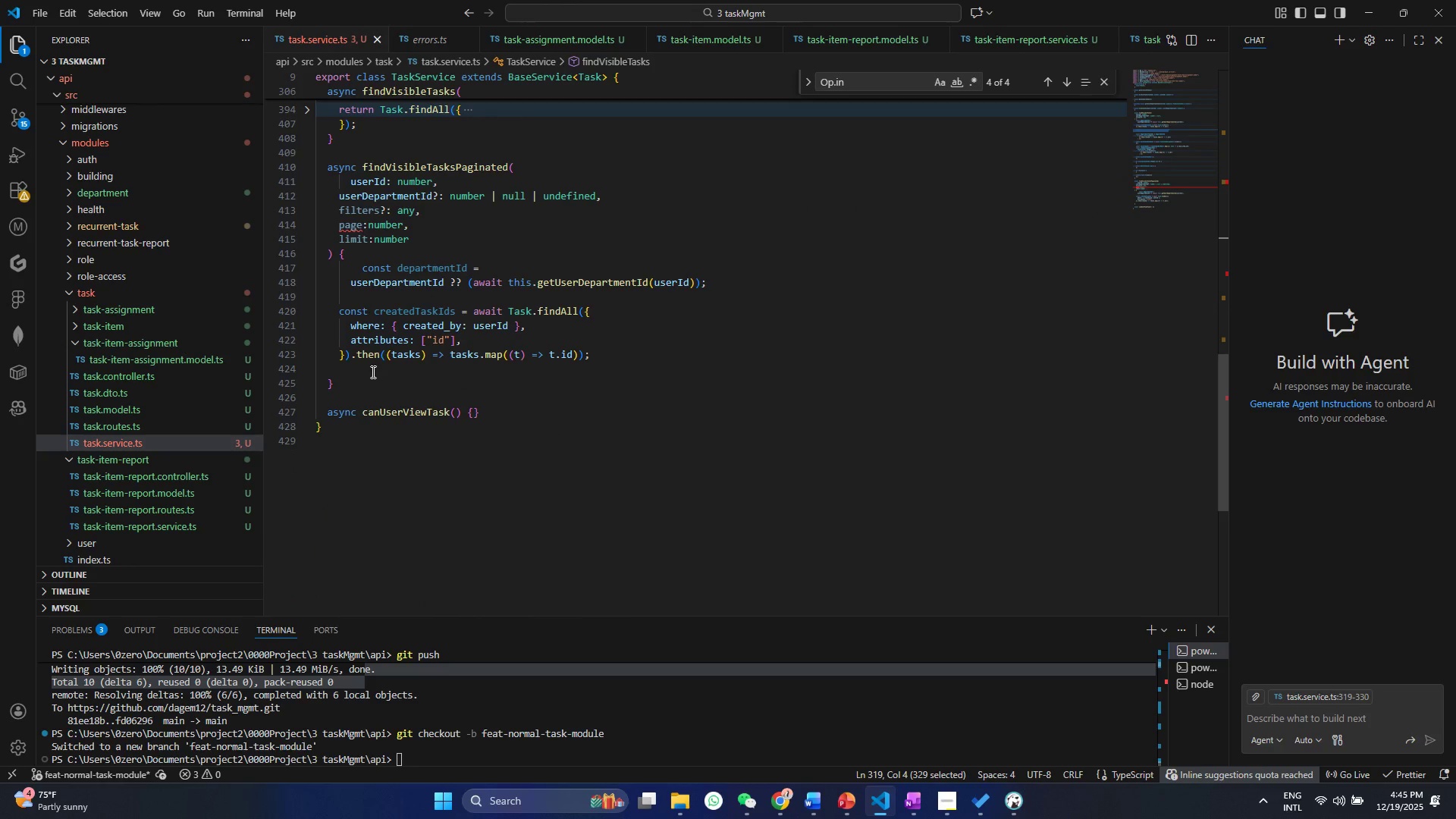 
left_click([369, 375])
 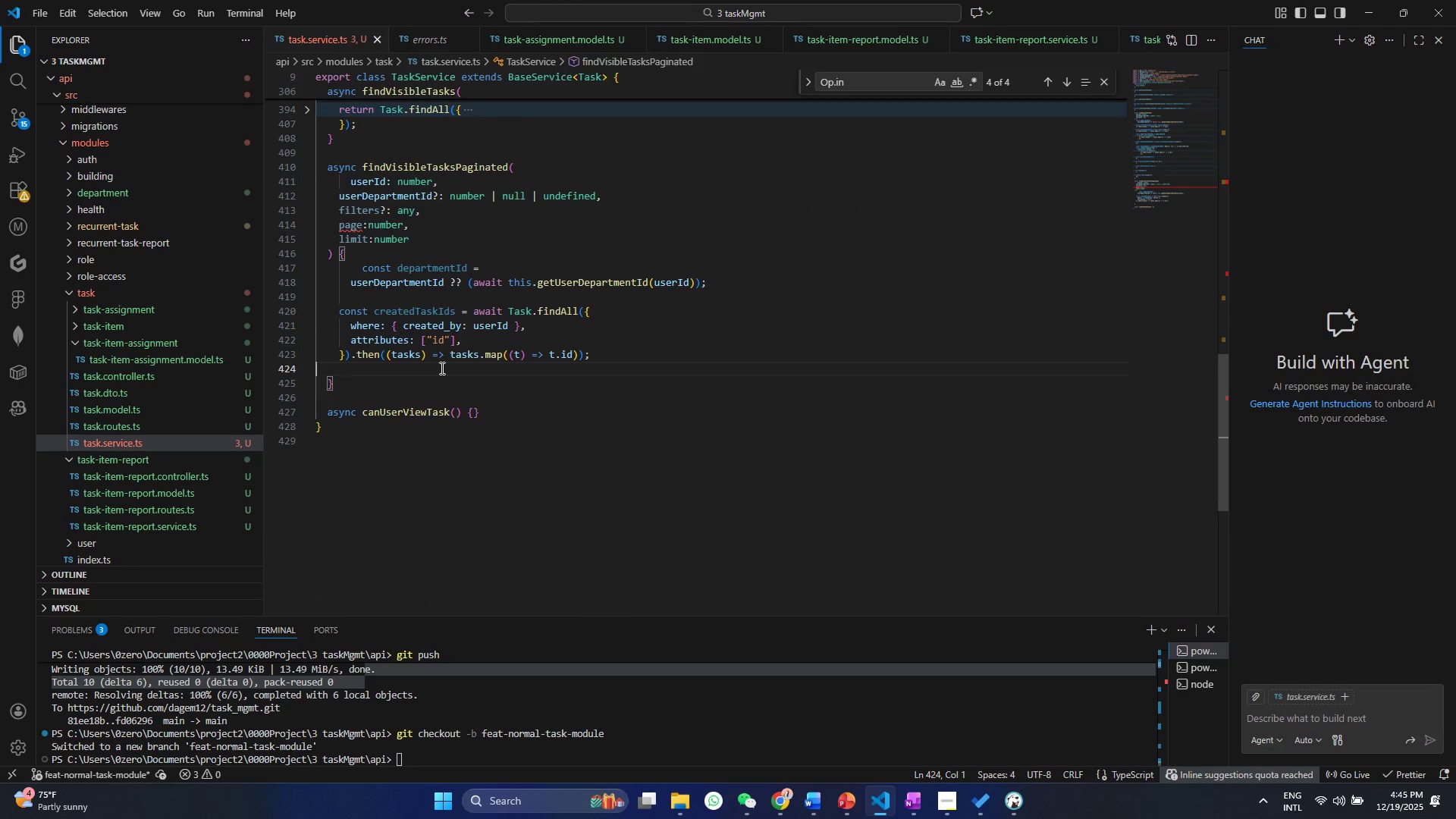 
key(Control+V)
 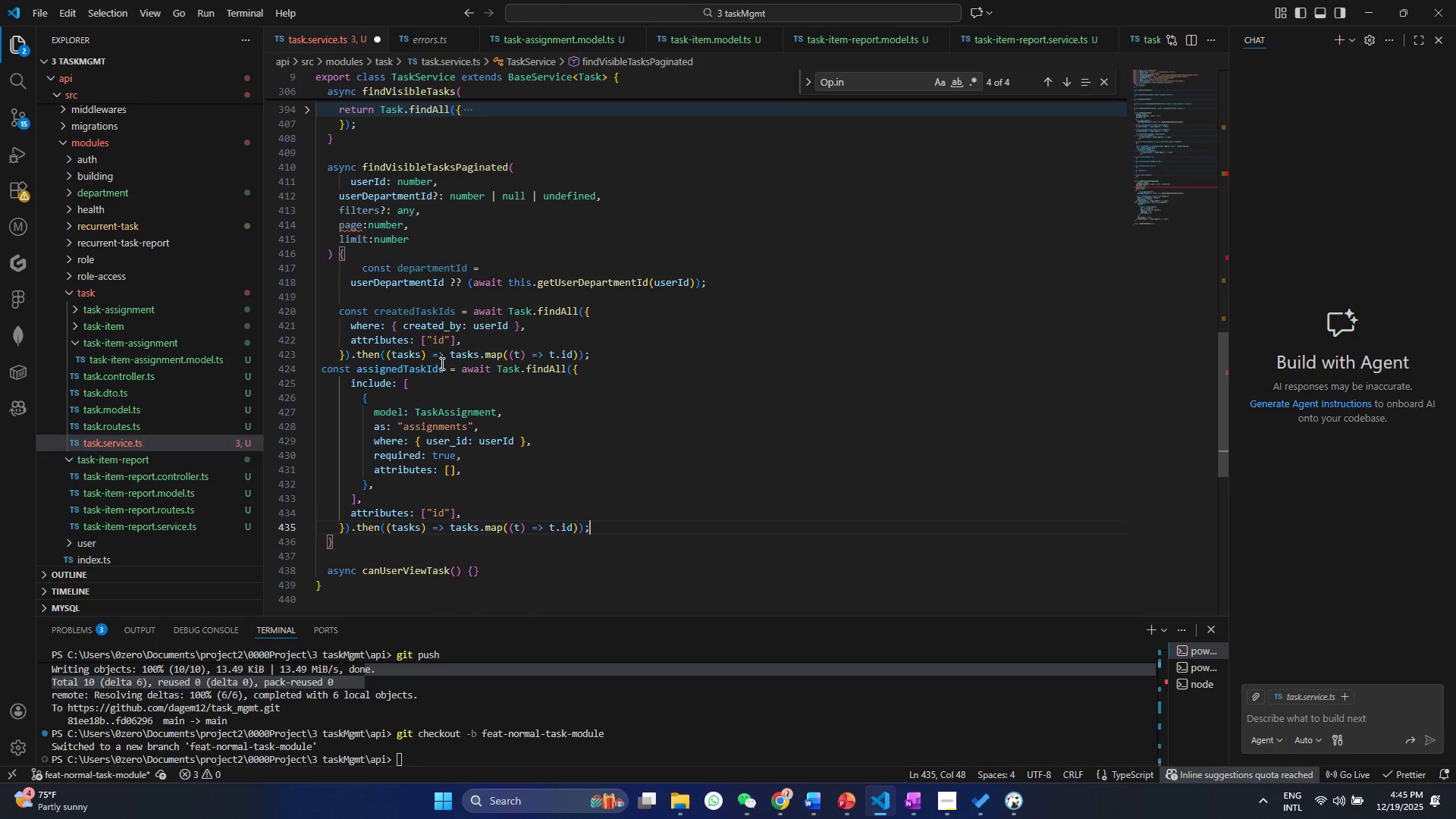 
key(Control+ControlLeft)
 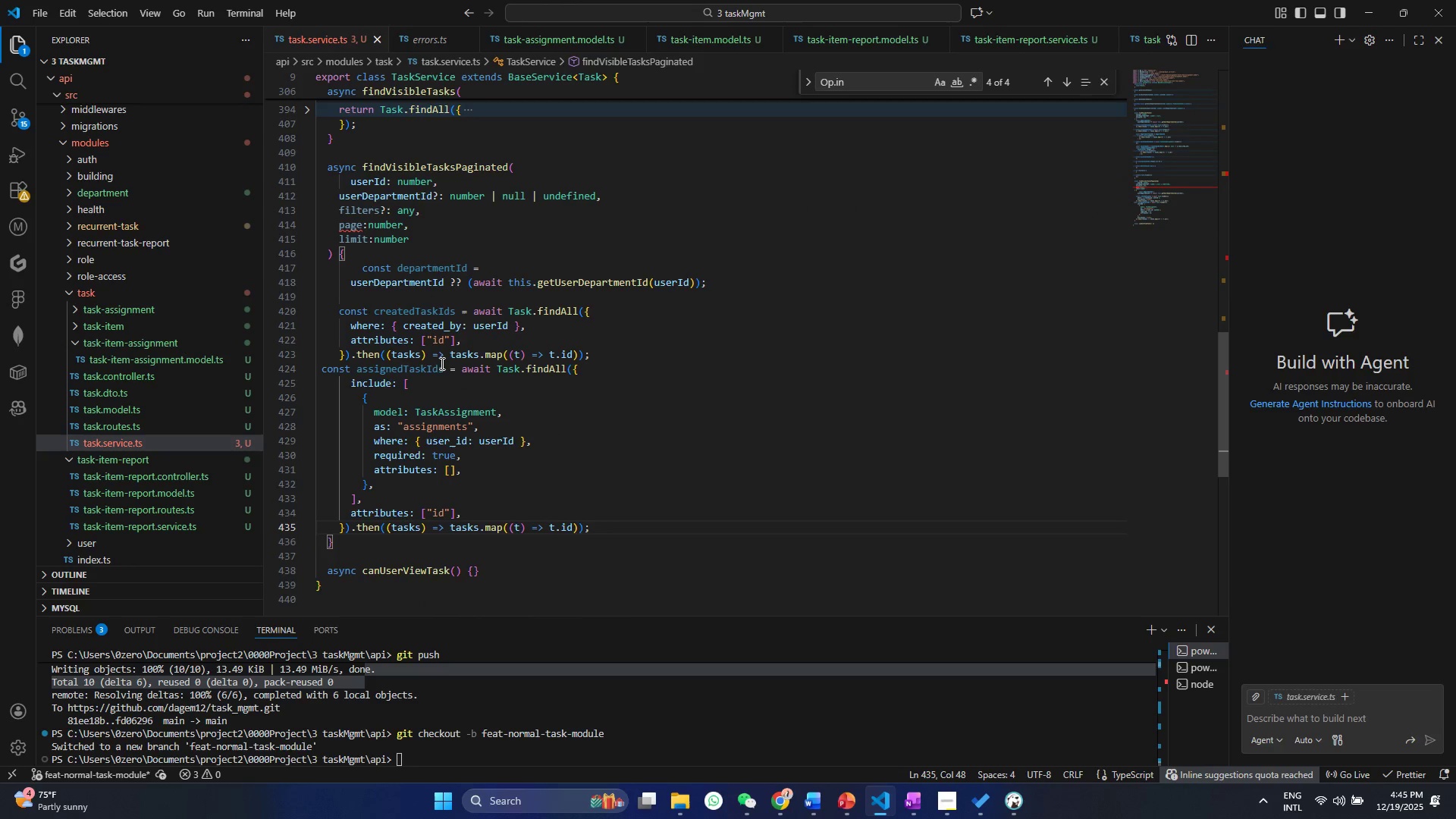 
key(Control+S)
 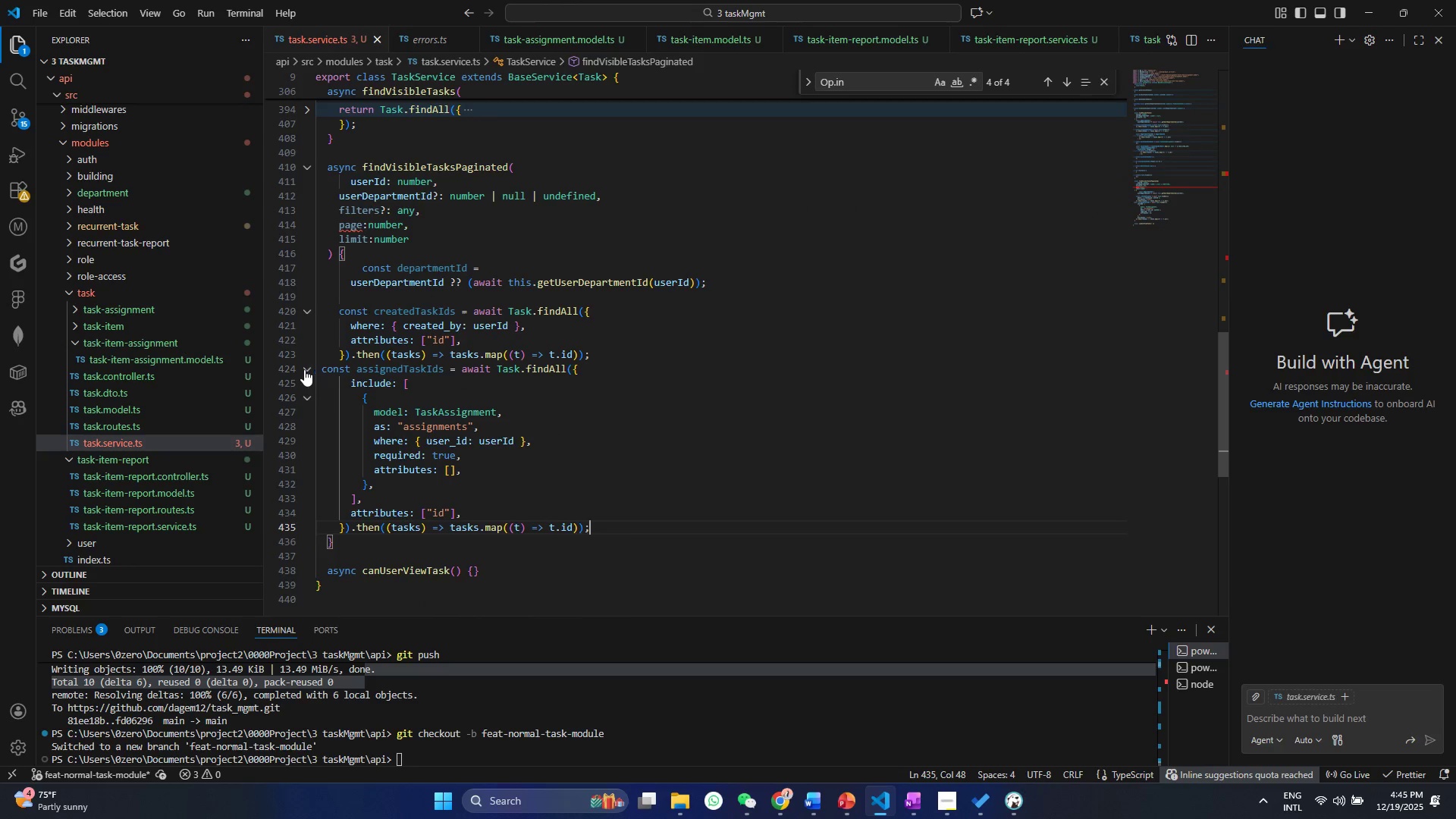 
left_click([304, 369])
 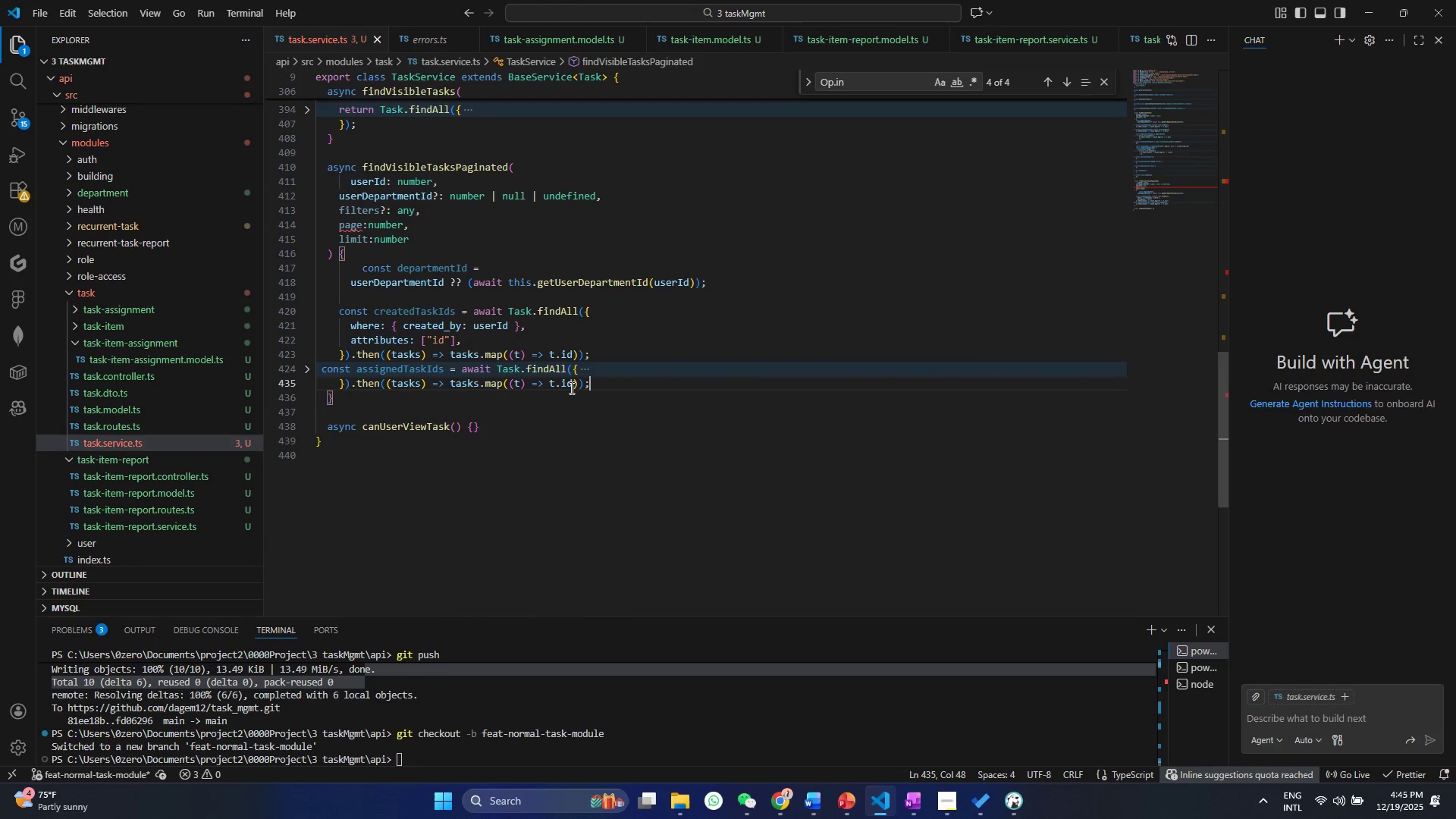 
key(Enter)
 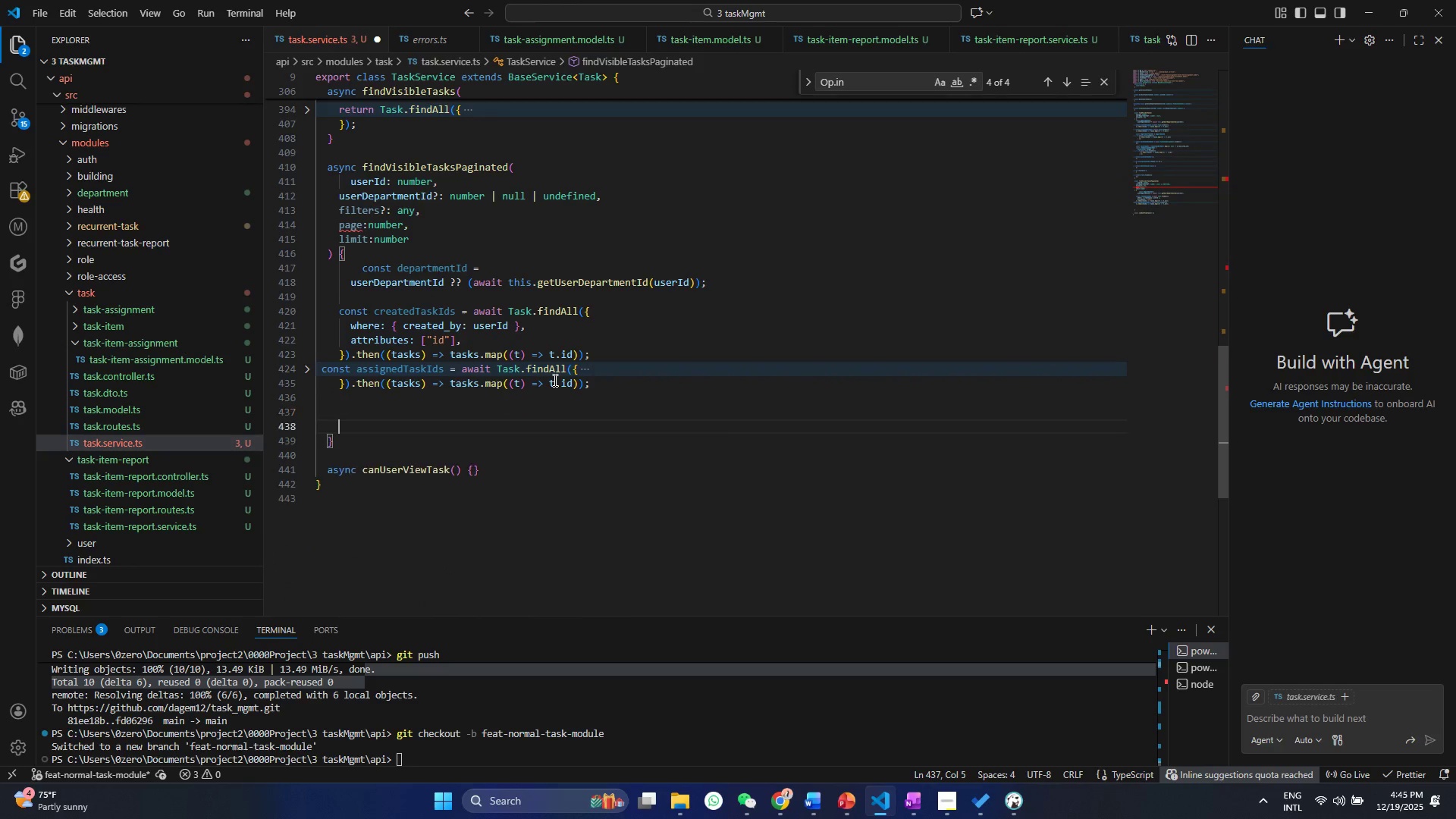 
key(Enter)
 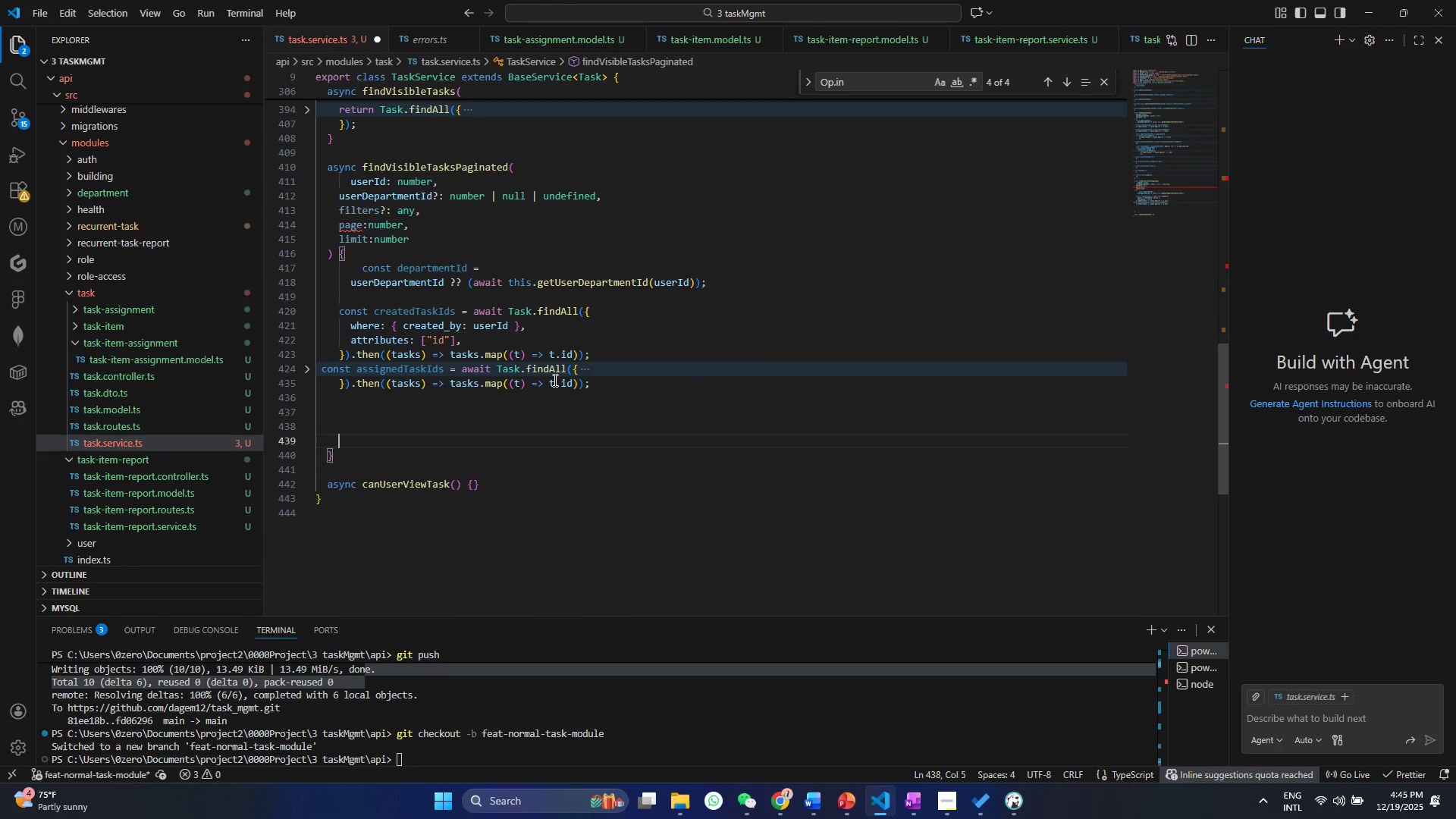 
key(Enter)
 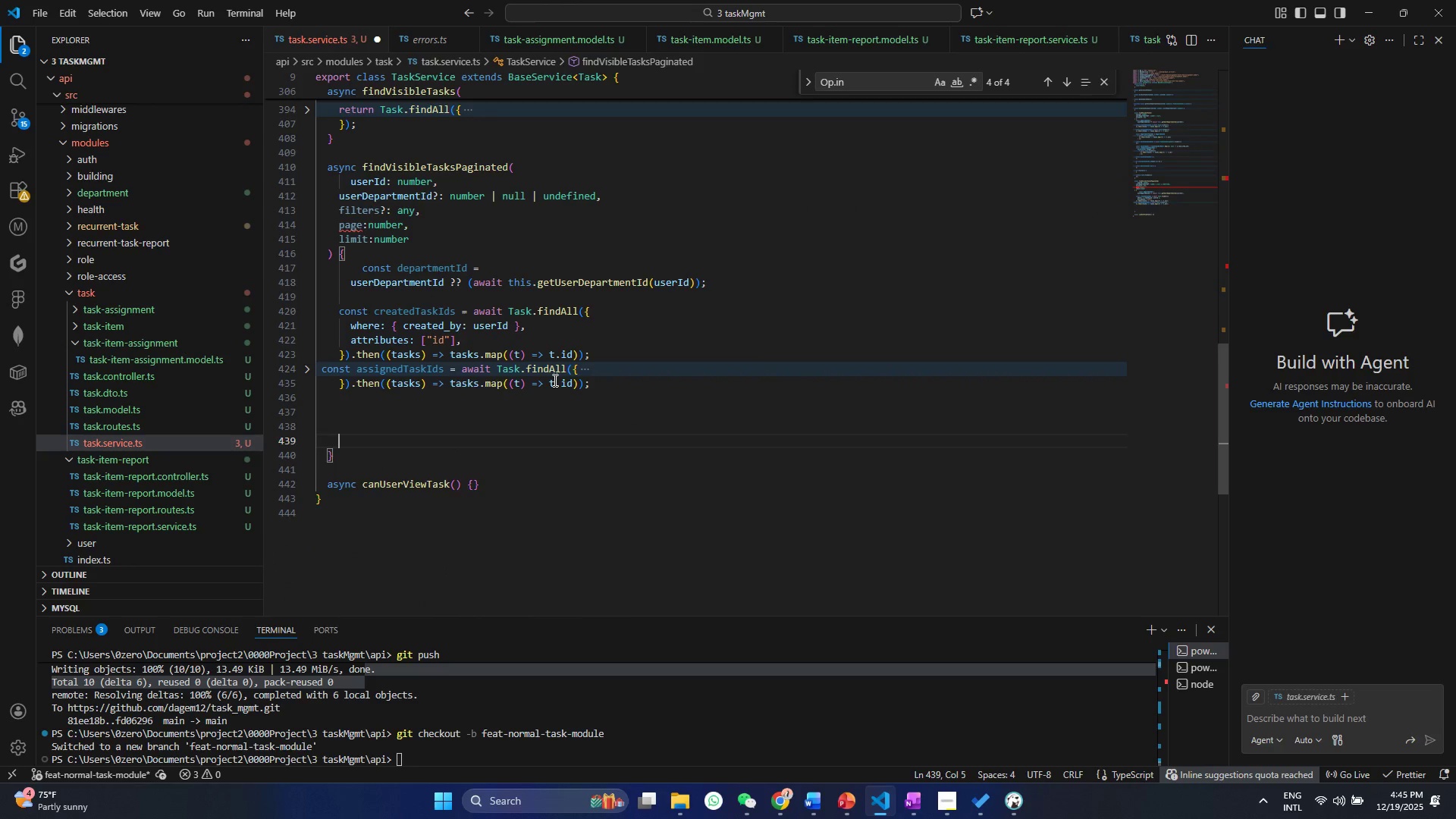 
key(Enter)
 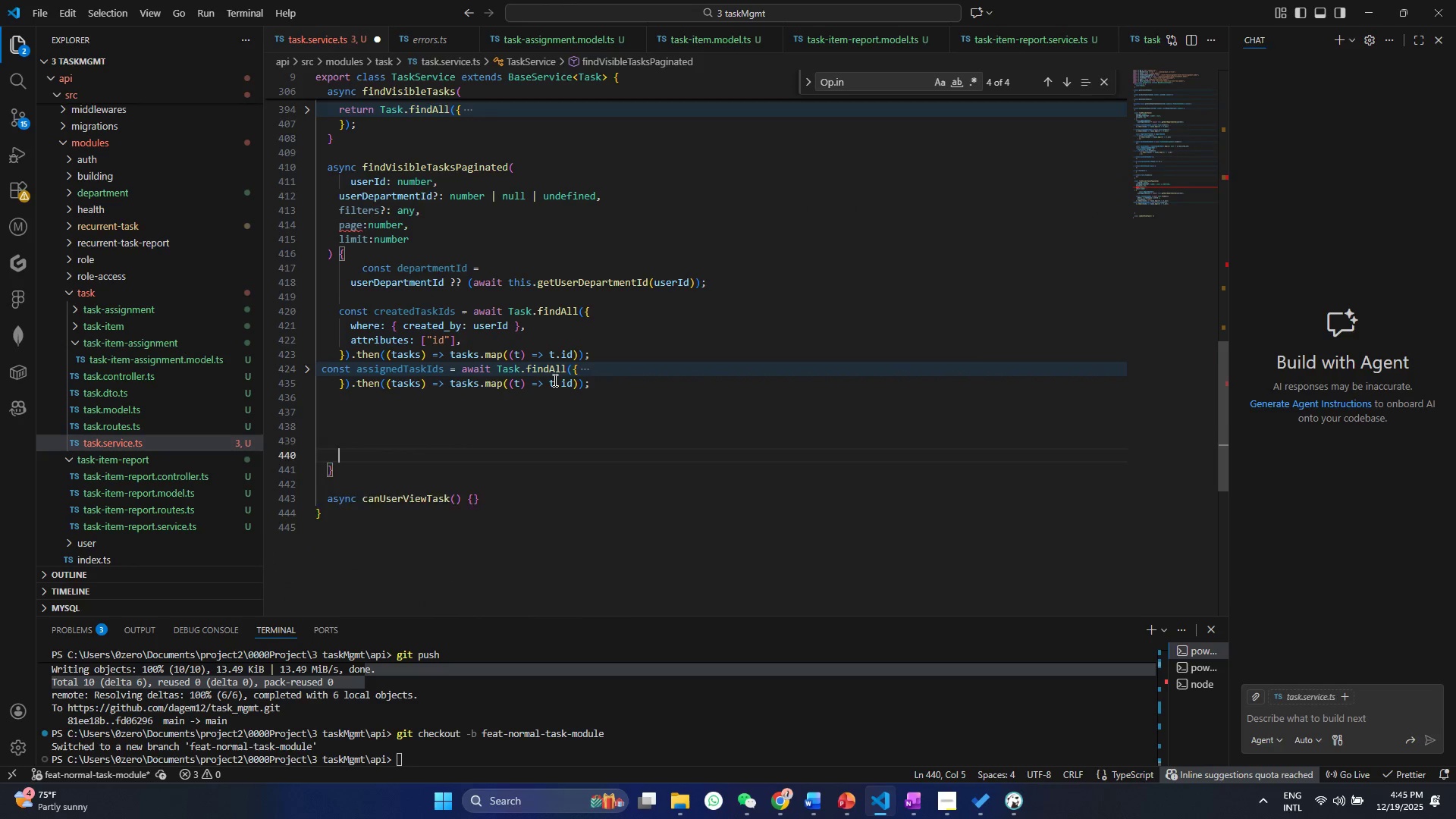 
key(Enter)
 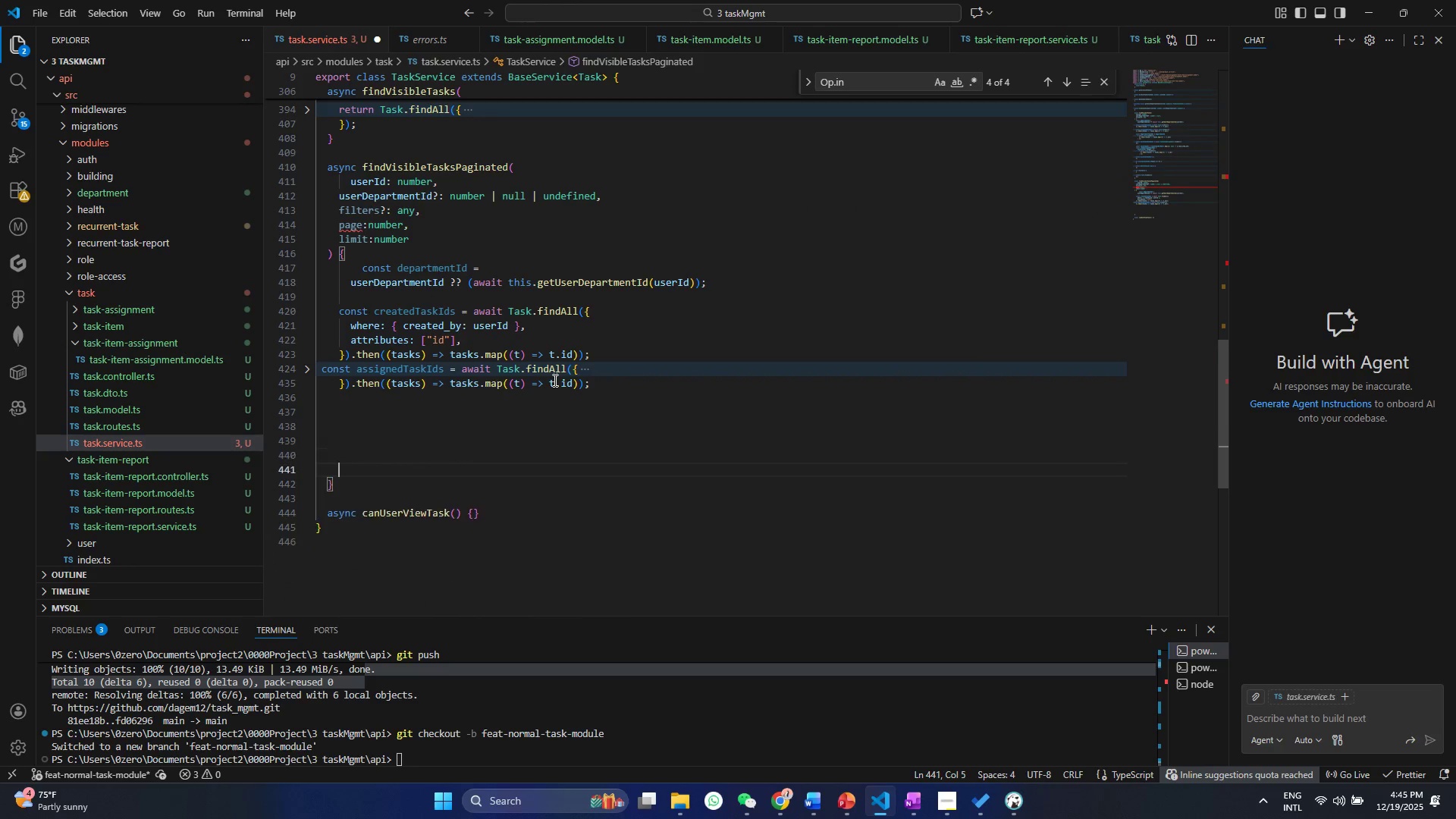 
key(Enter)
 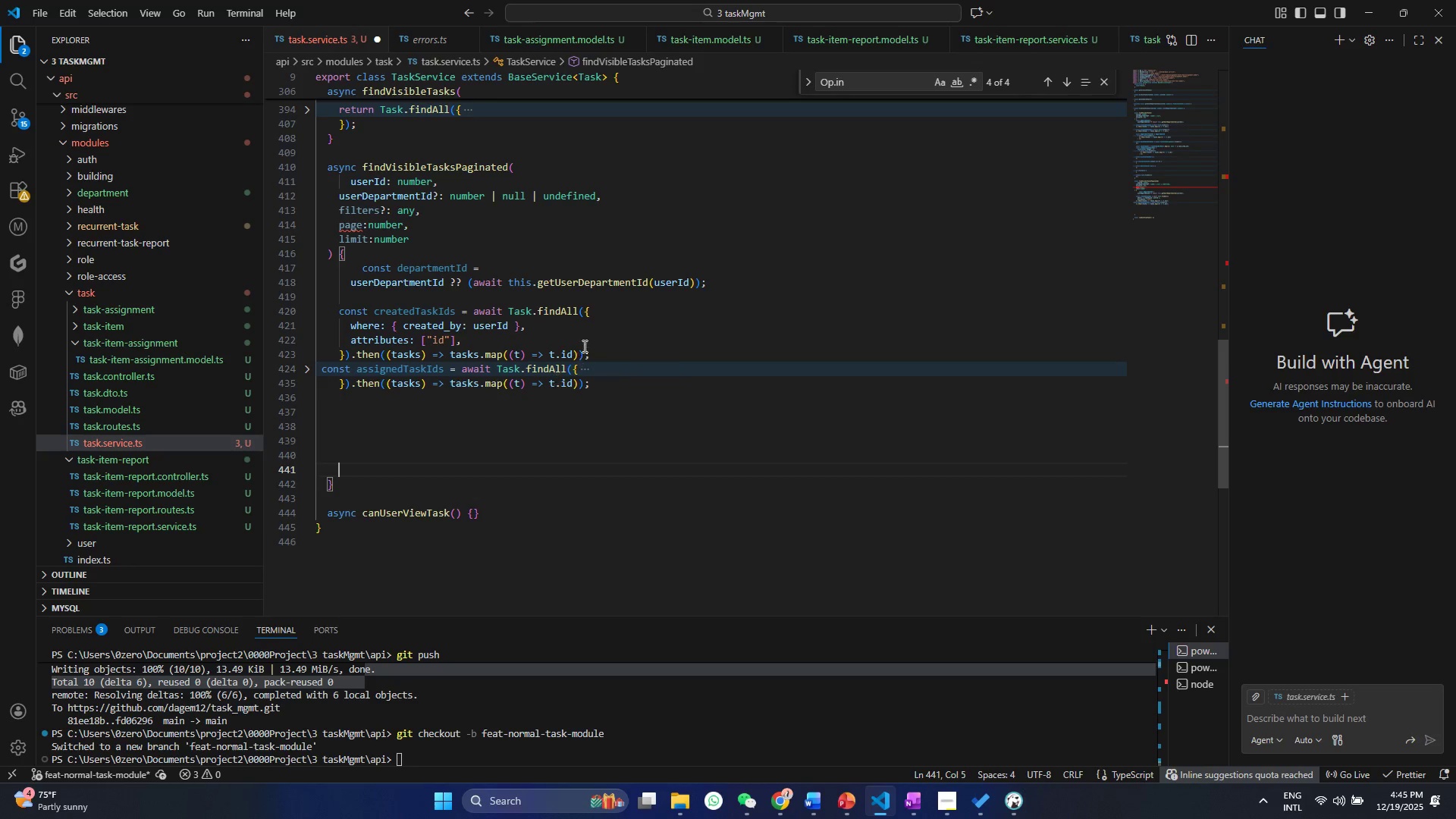 
left_click([400, 392])
 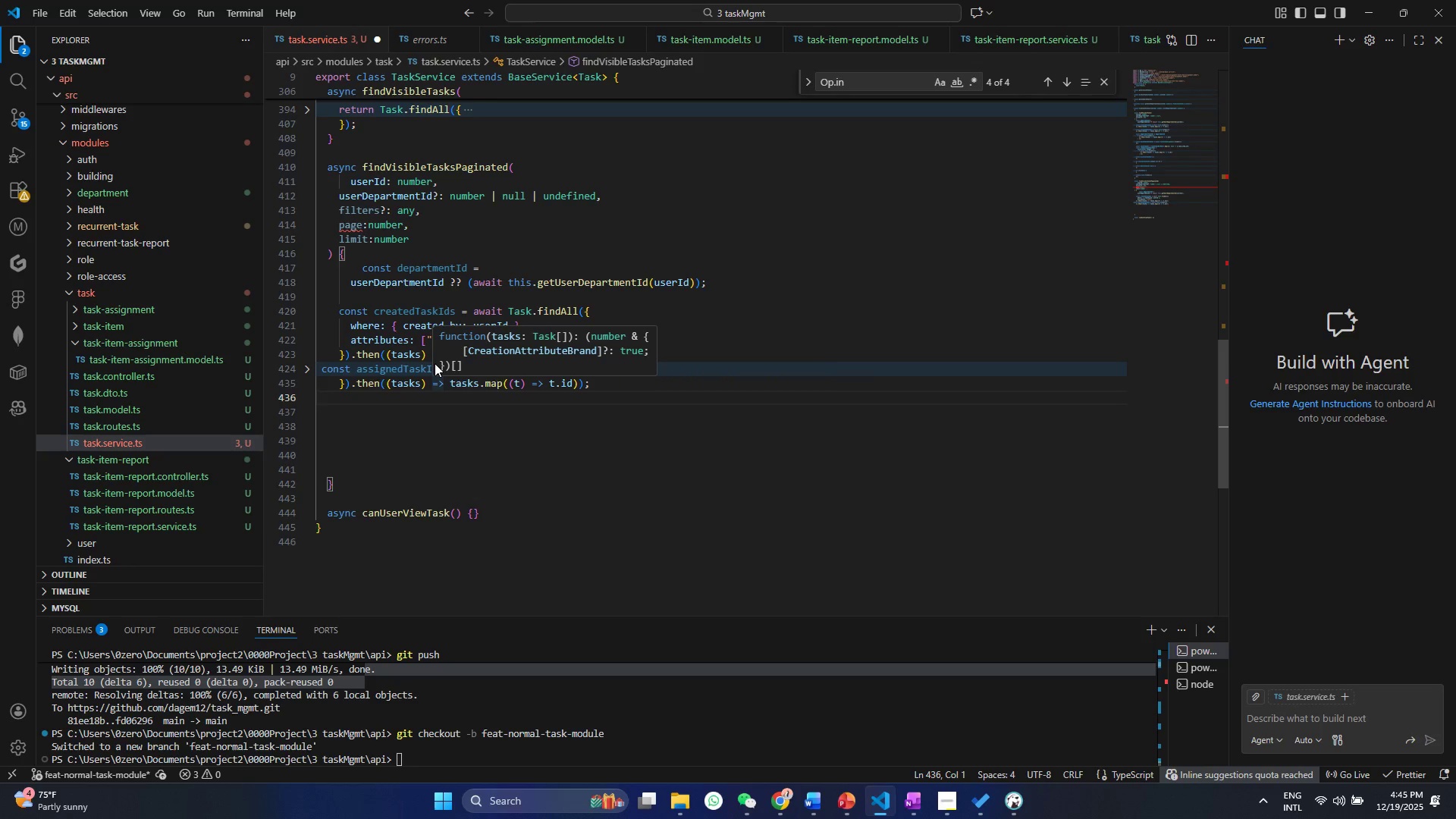 
scroll: coordinate [443, 362], scroll_direction: up, amount: 14.0
 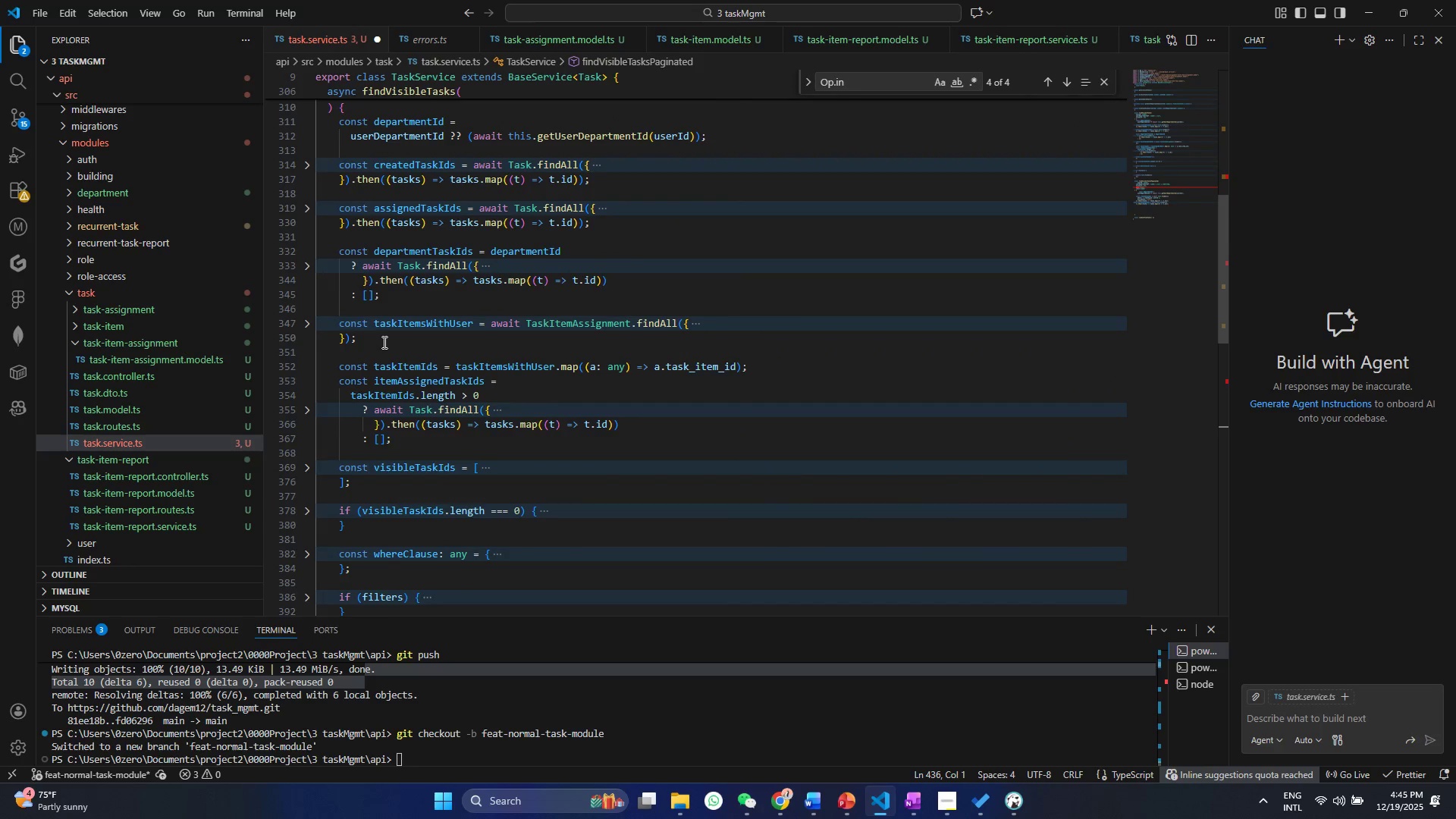 
left_click_drag(start_coordinate=[379, 342], to_coordinate=[314, 251])
 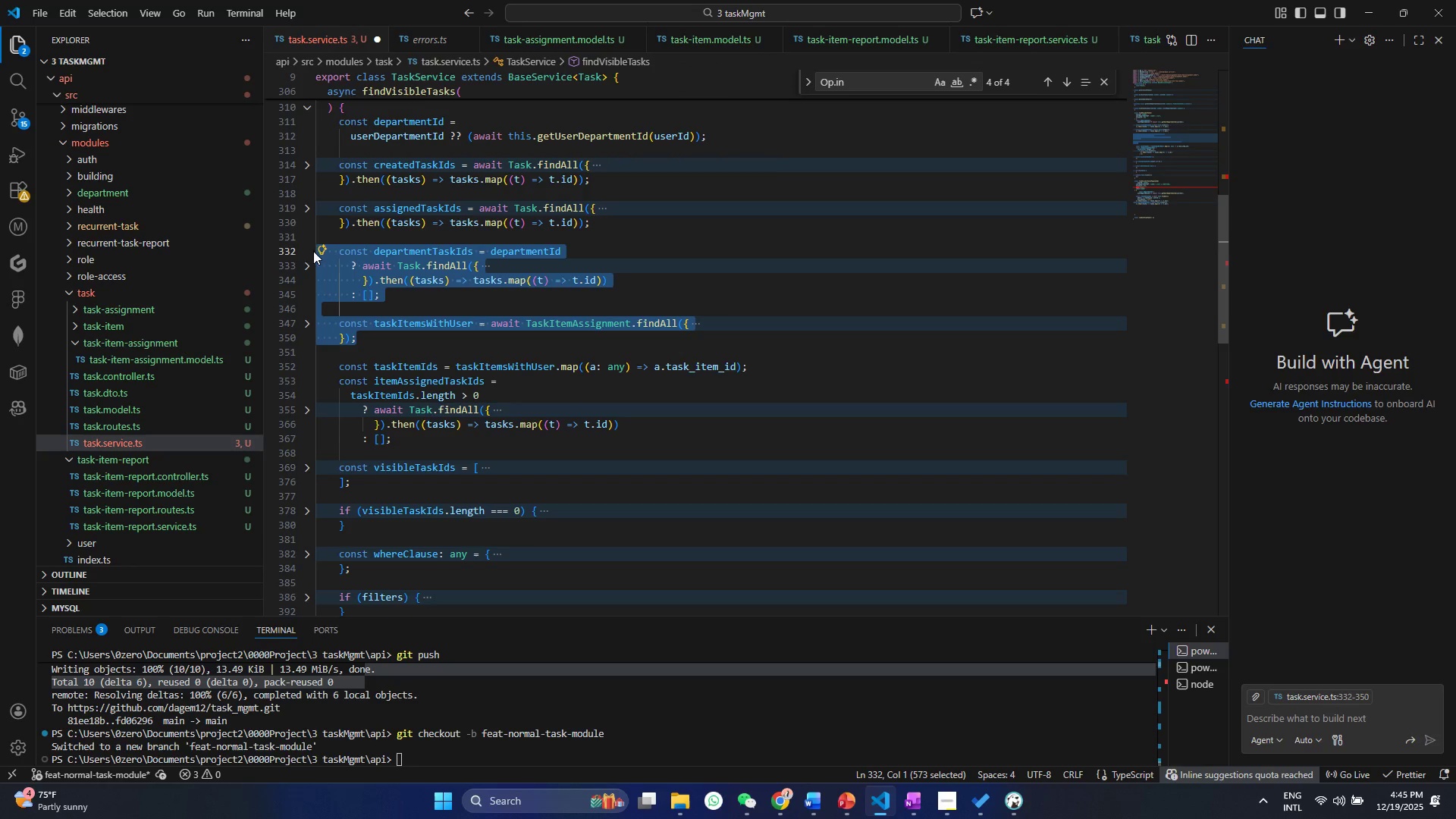 
key(Control+C)
 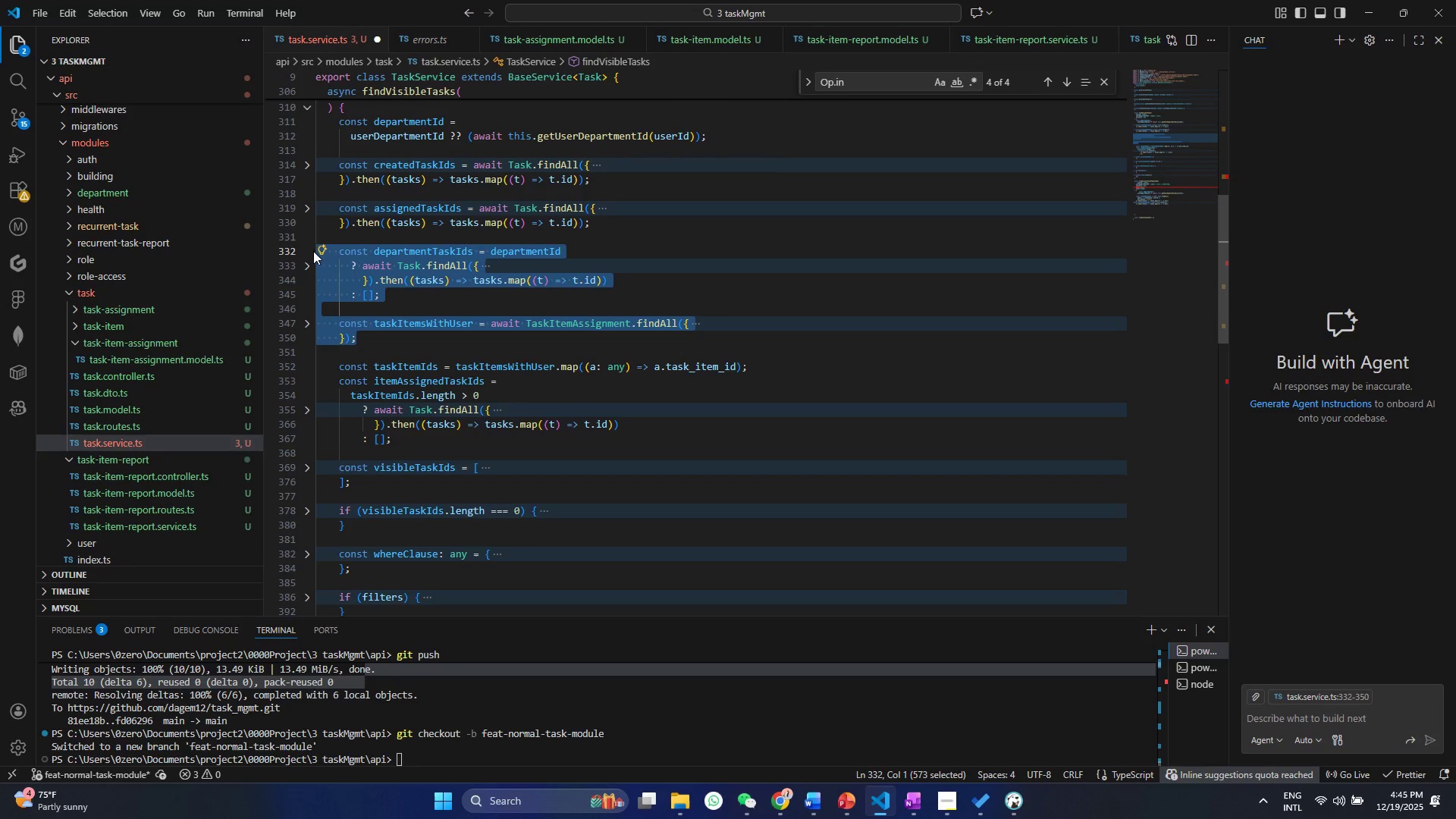 
key(Control+C)
 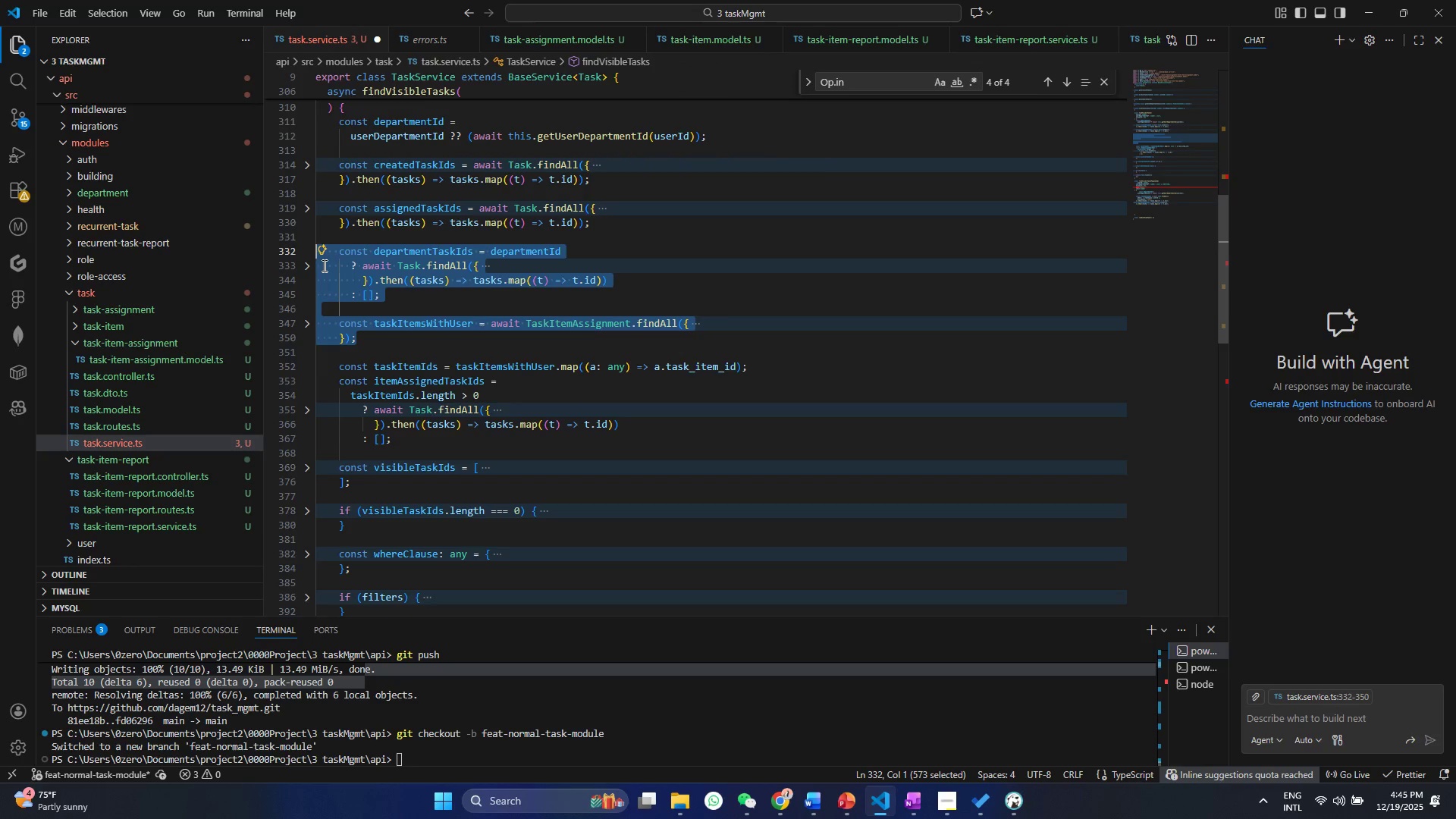 
scroll: coordinate [369, 385], scroll_direction: down, amount: 12.0
 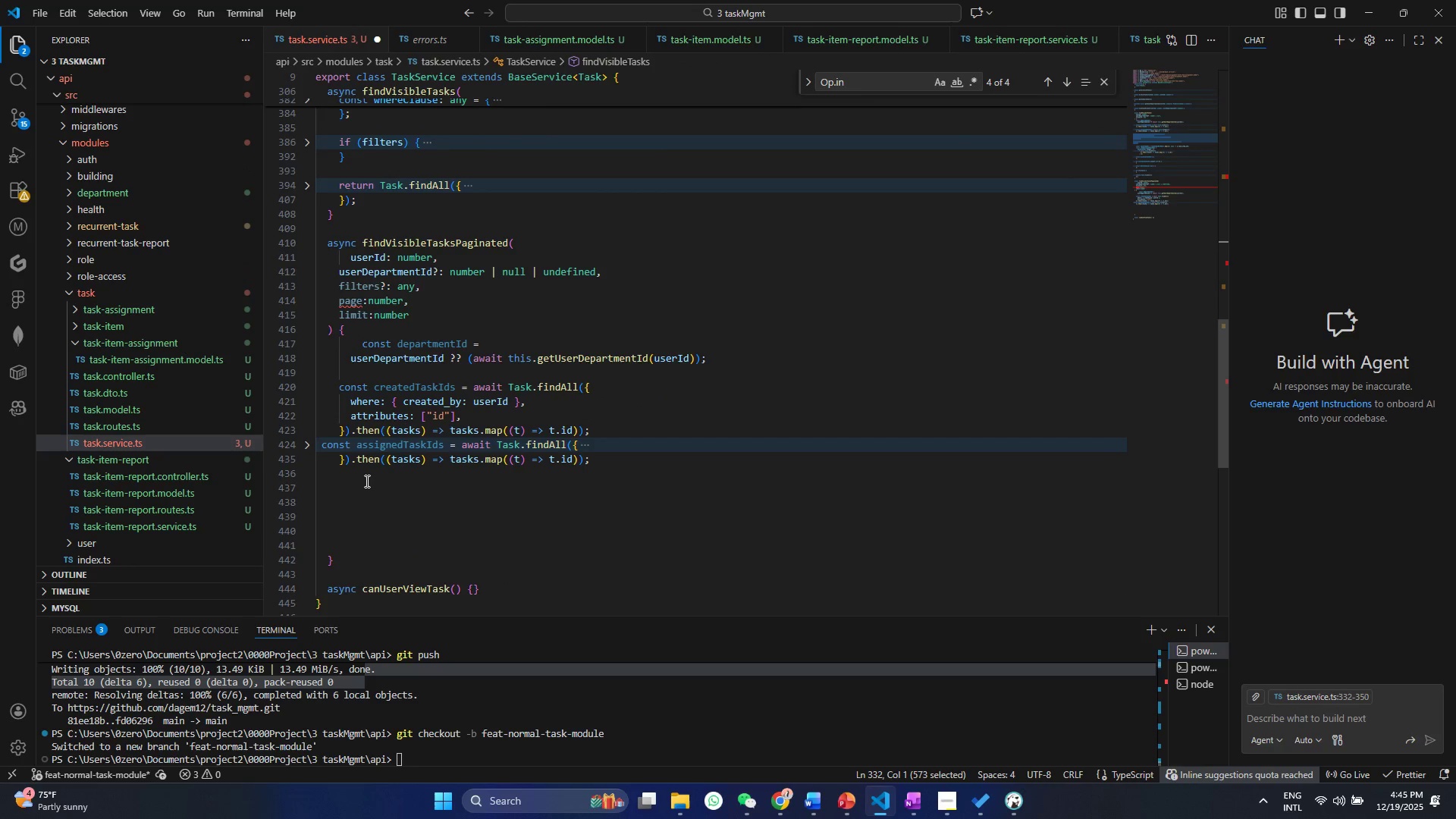 
left_click([366, 481])
 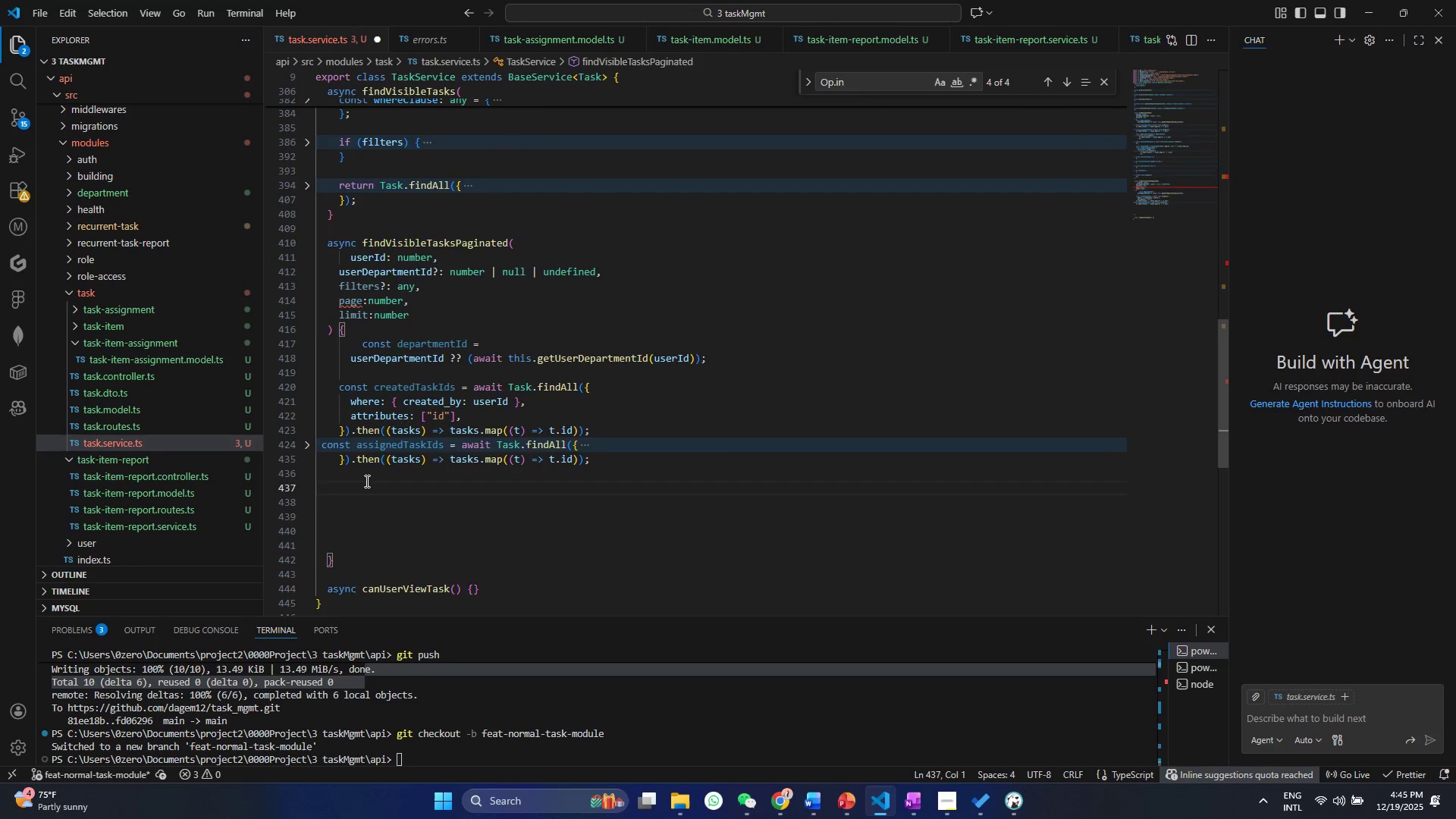 
key(Control+V)
 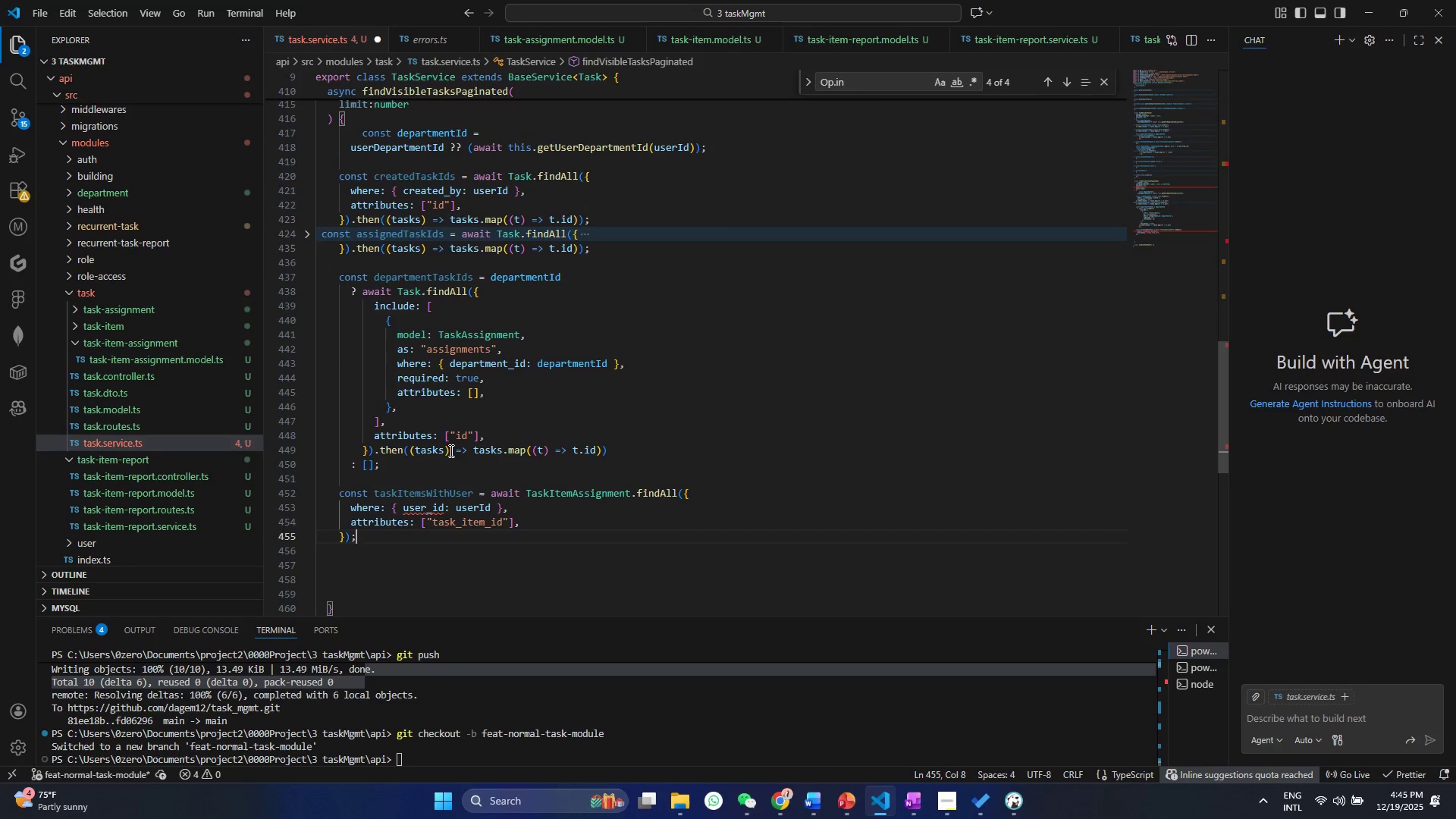 
wait(8.27)
 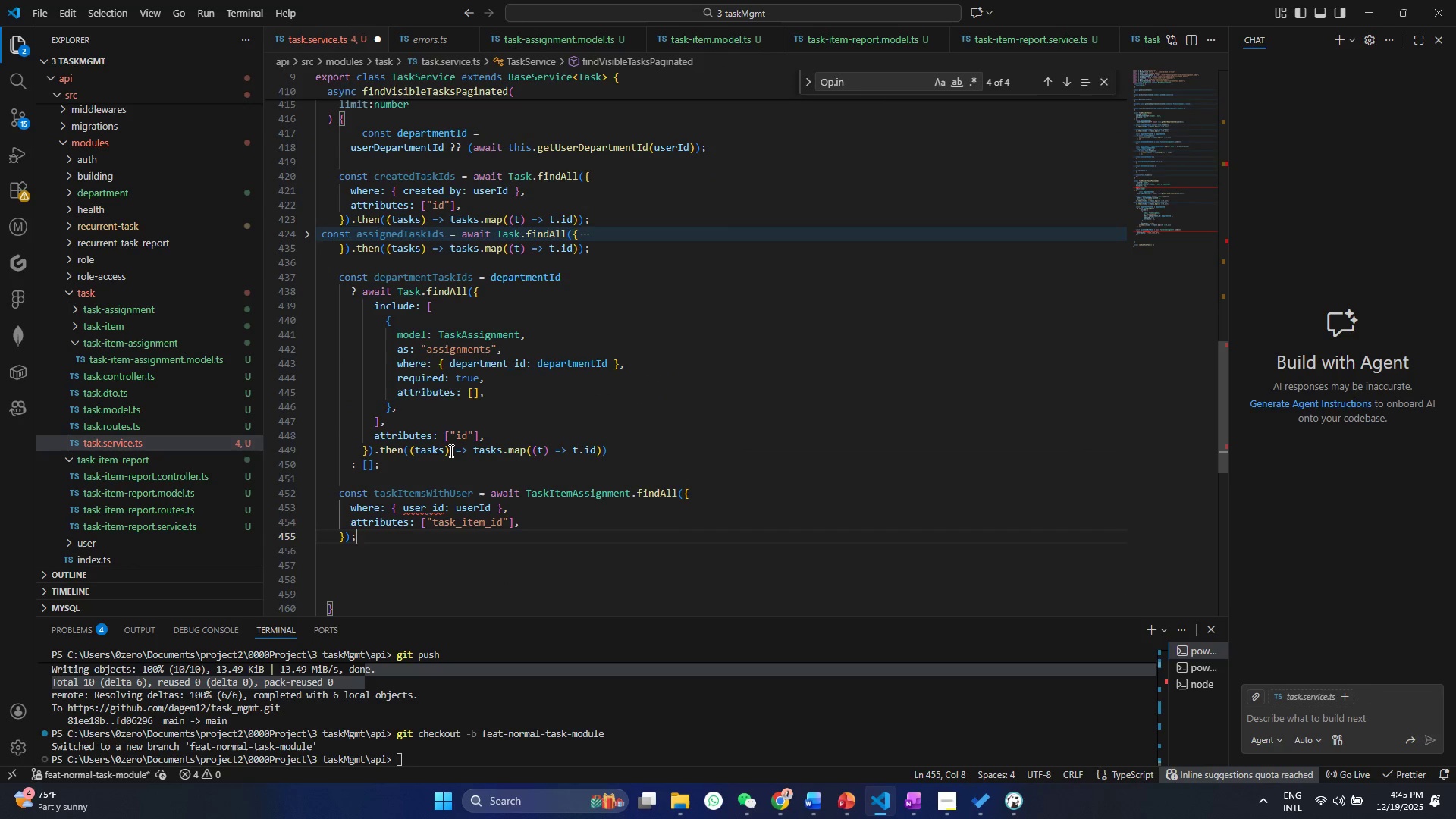 
scroll: coordinate [481, 460], scroll_direction: up, amount: 15.0
 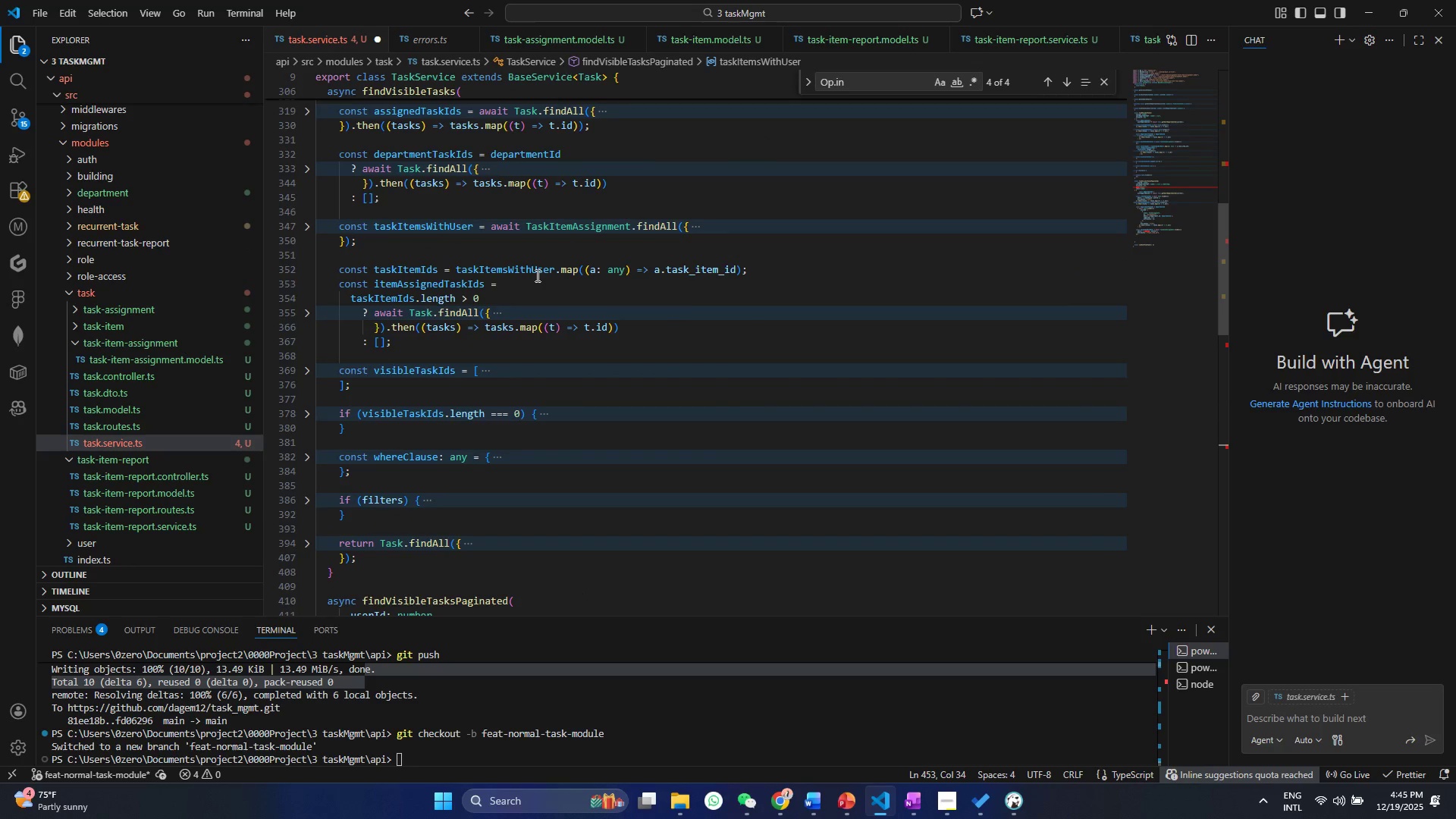 
left_click([536, 274])
 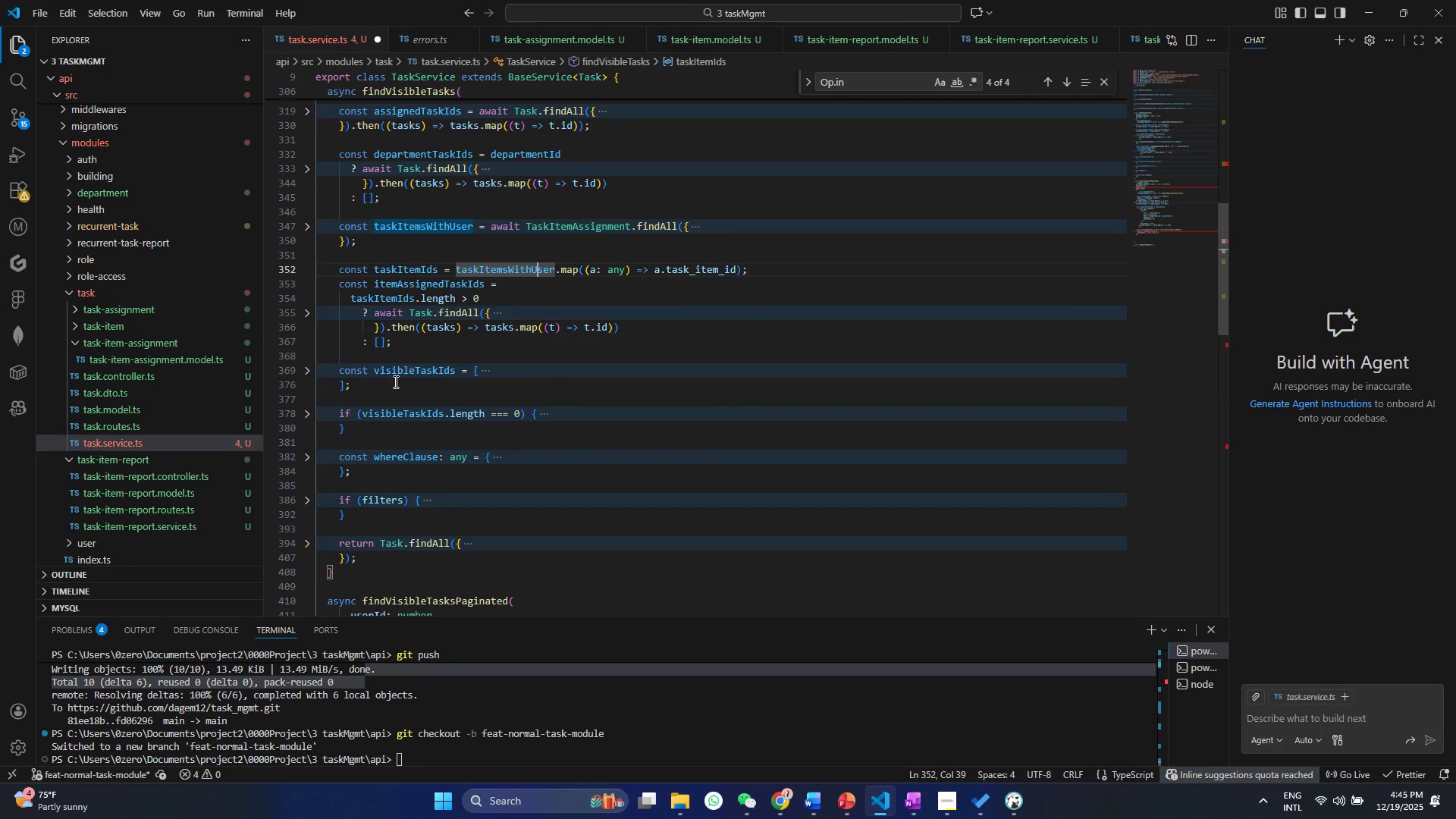 
left_click([378, 391])
 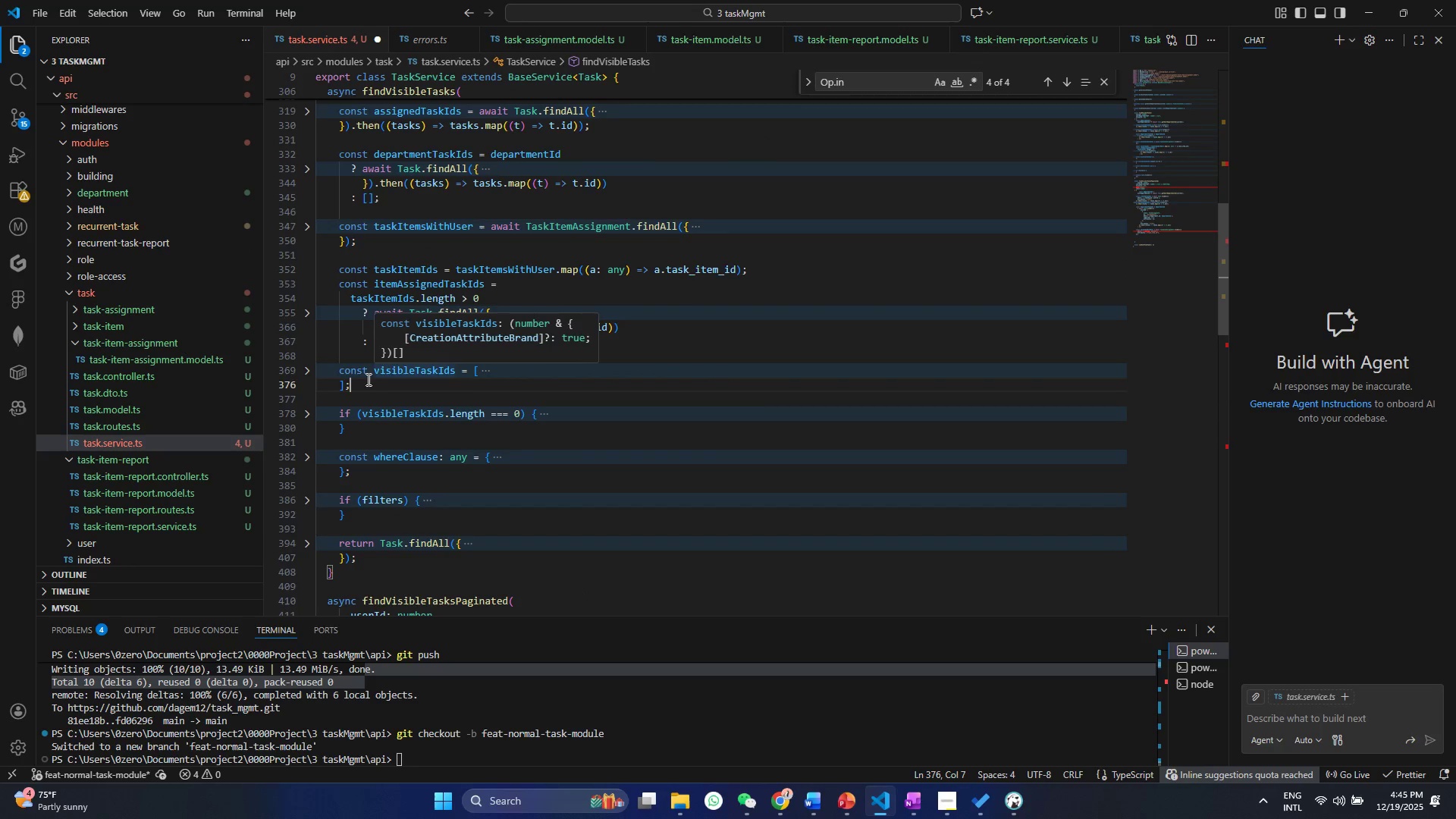 
left_click_drag(start_coordinate=[364, 381], to_coordinate=[322, 268])
 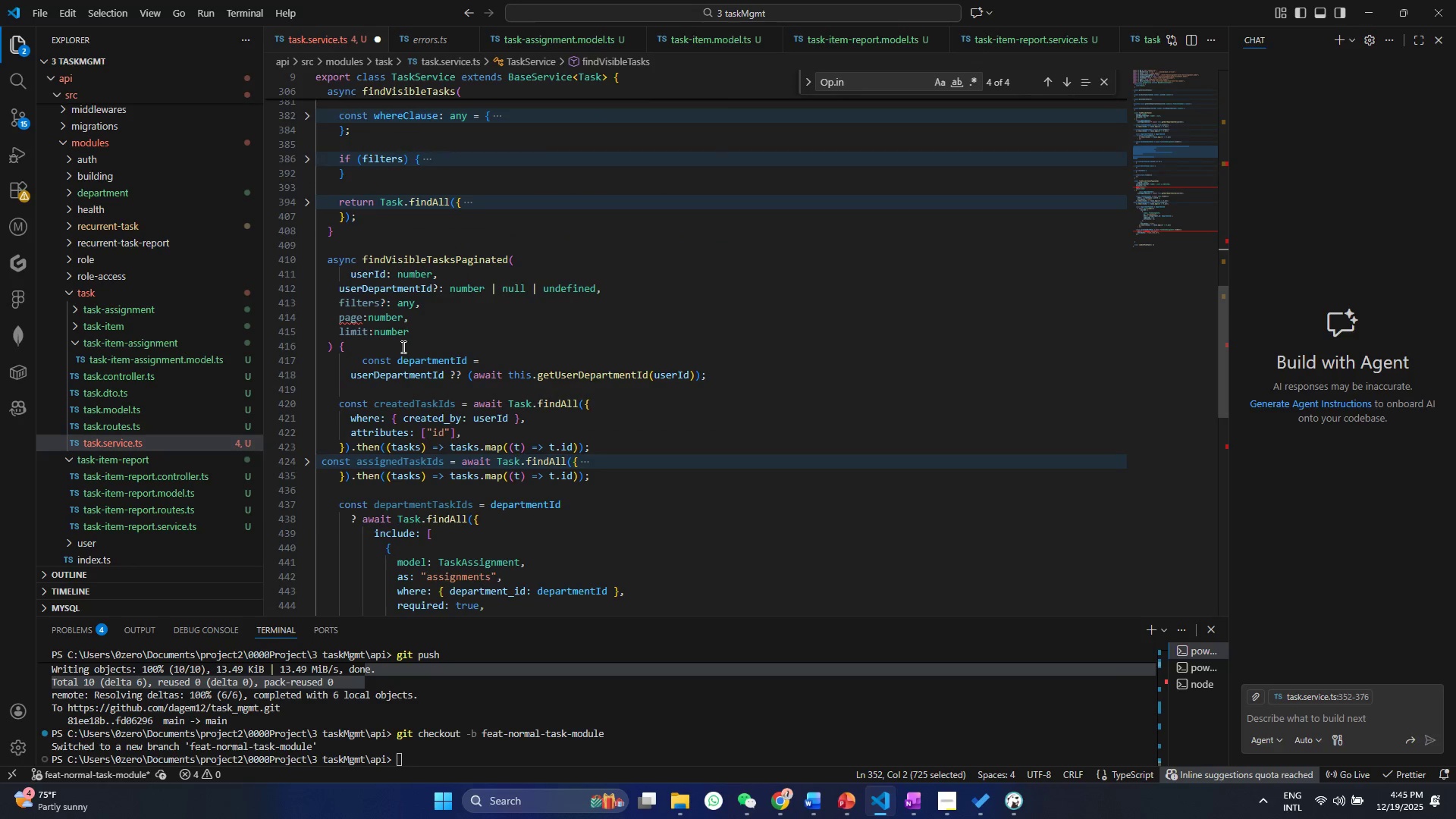 
key(Control+ControlLeft)
 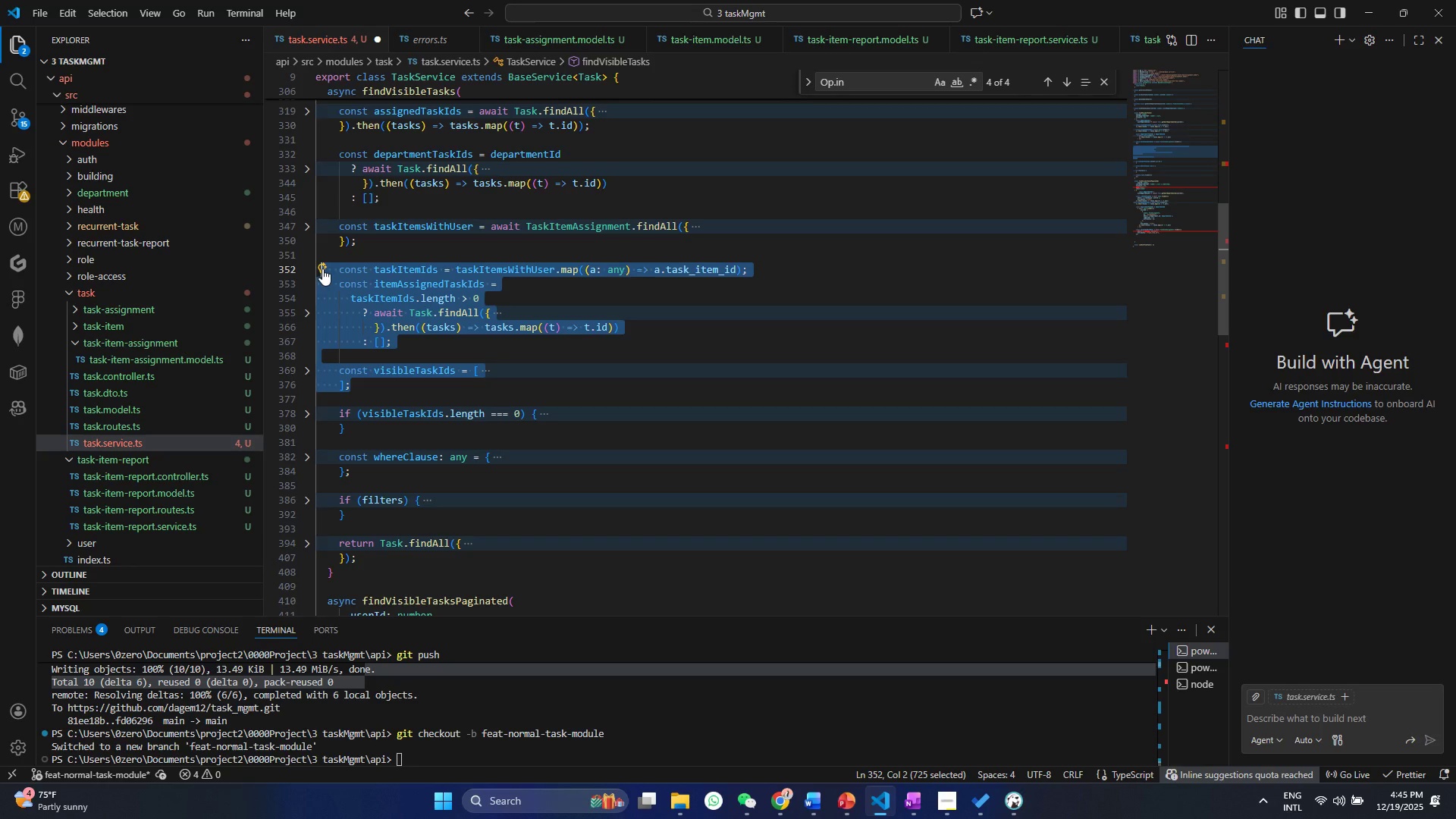 
key(Control+ControlLeft)
 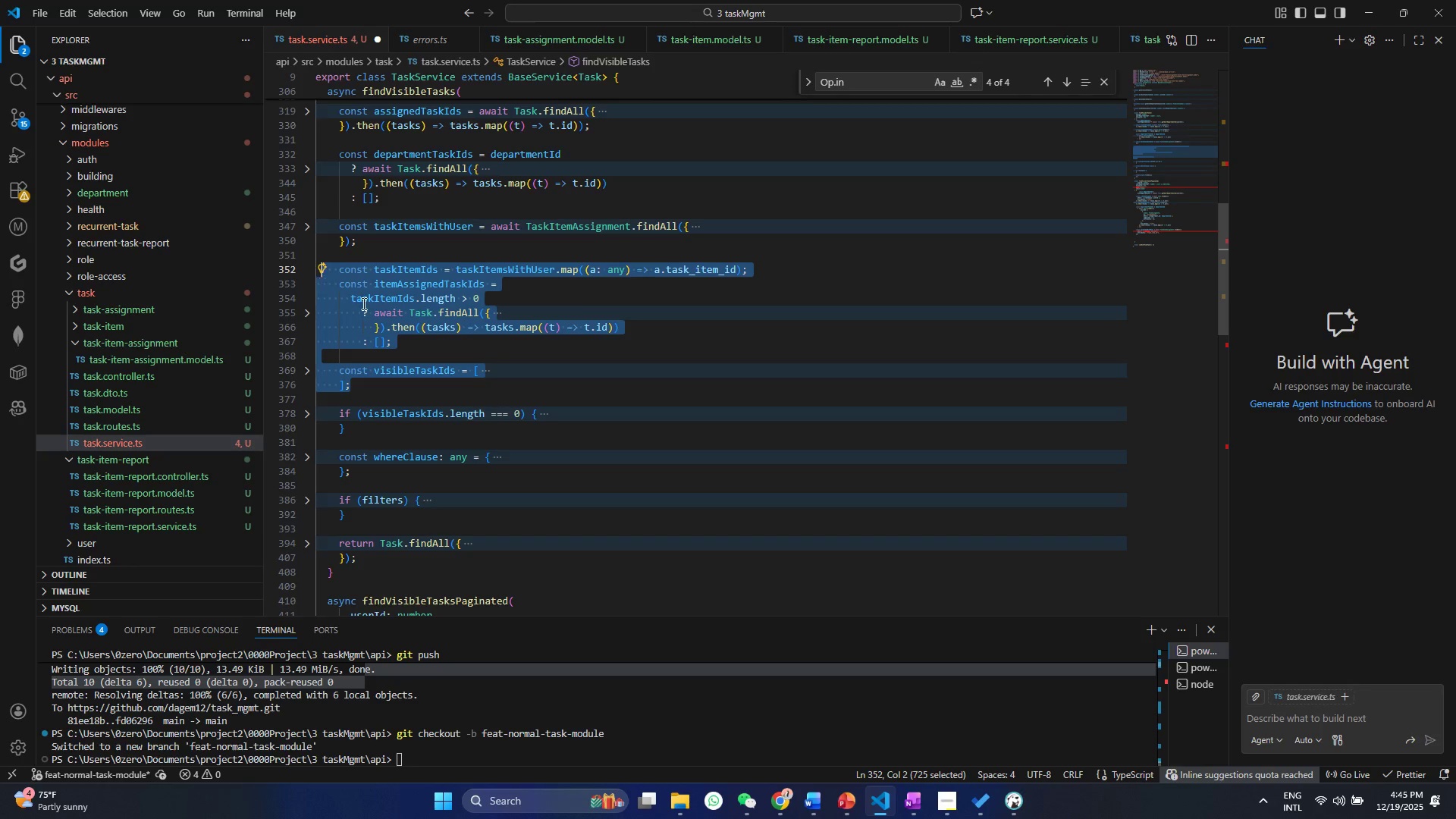 
key(Control+C)
 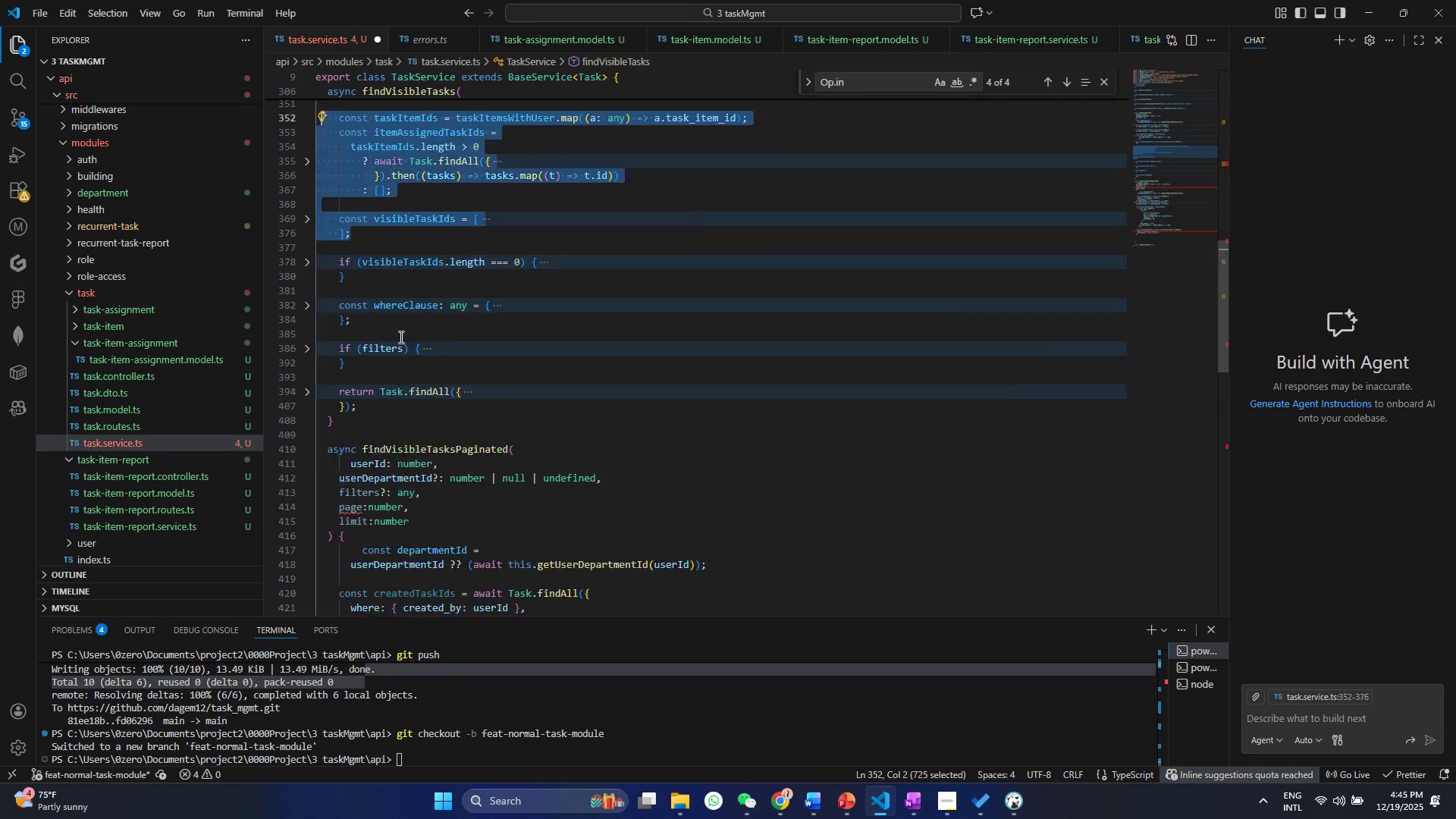 
scroll: coordinate [410, 393], scroll_direction: down, amount: 20.0
 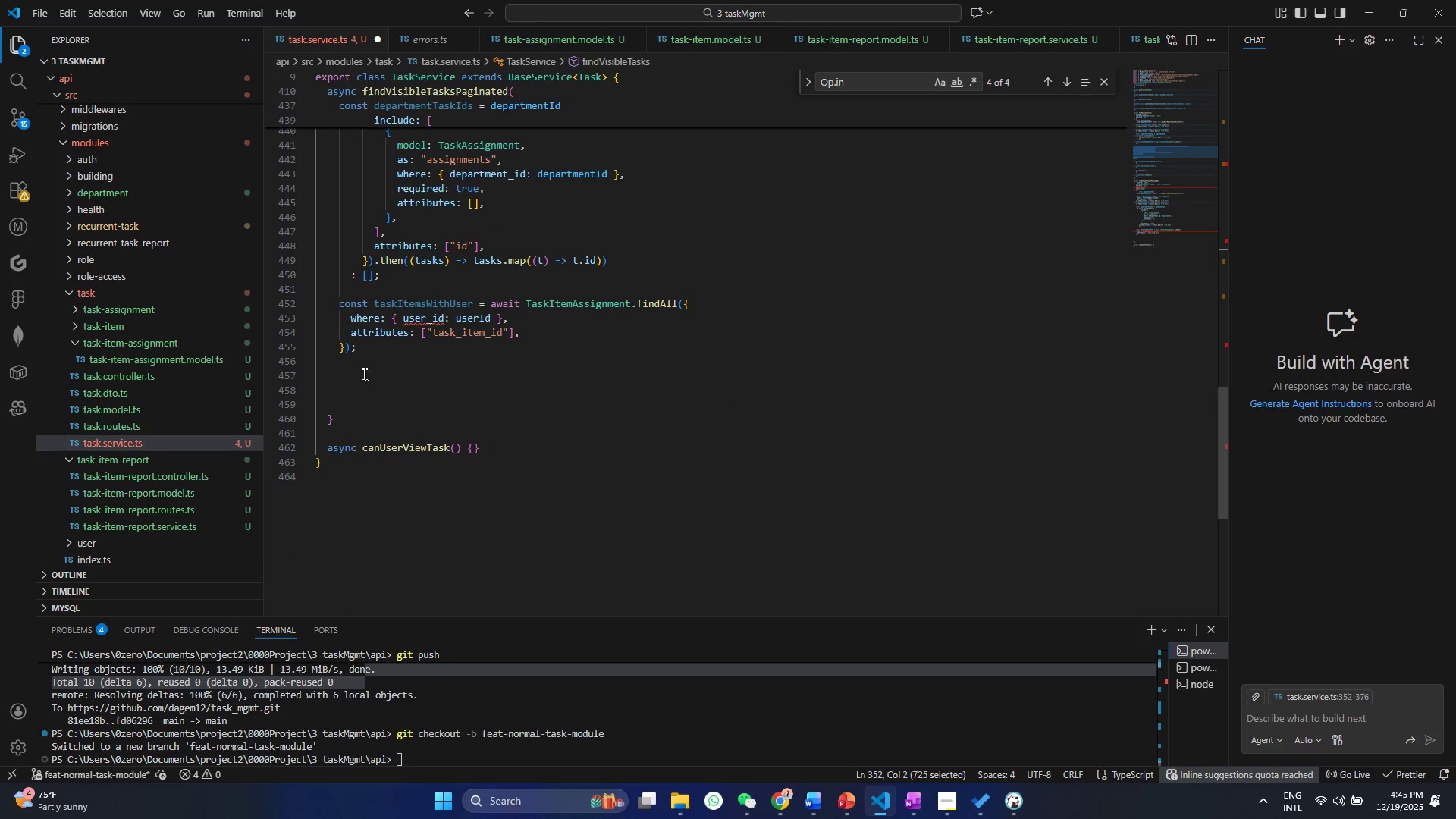 
left_click([363, 374])
 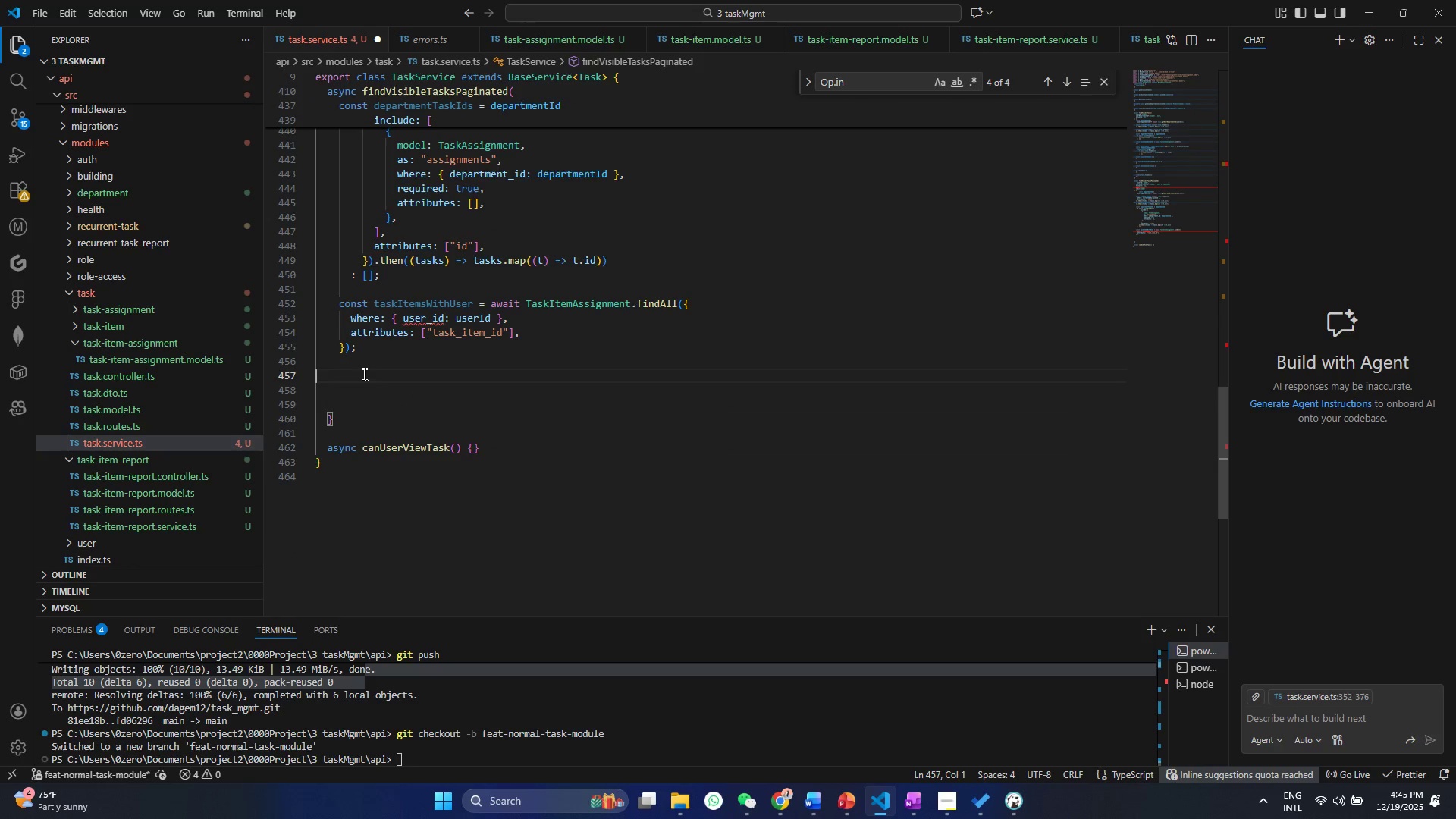 
key(Control+ControlLeft)
 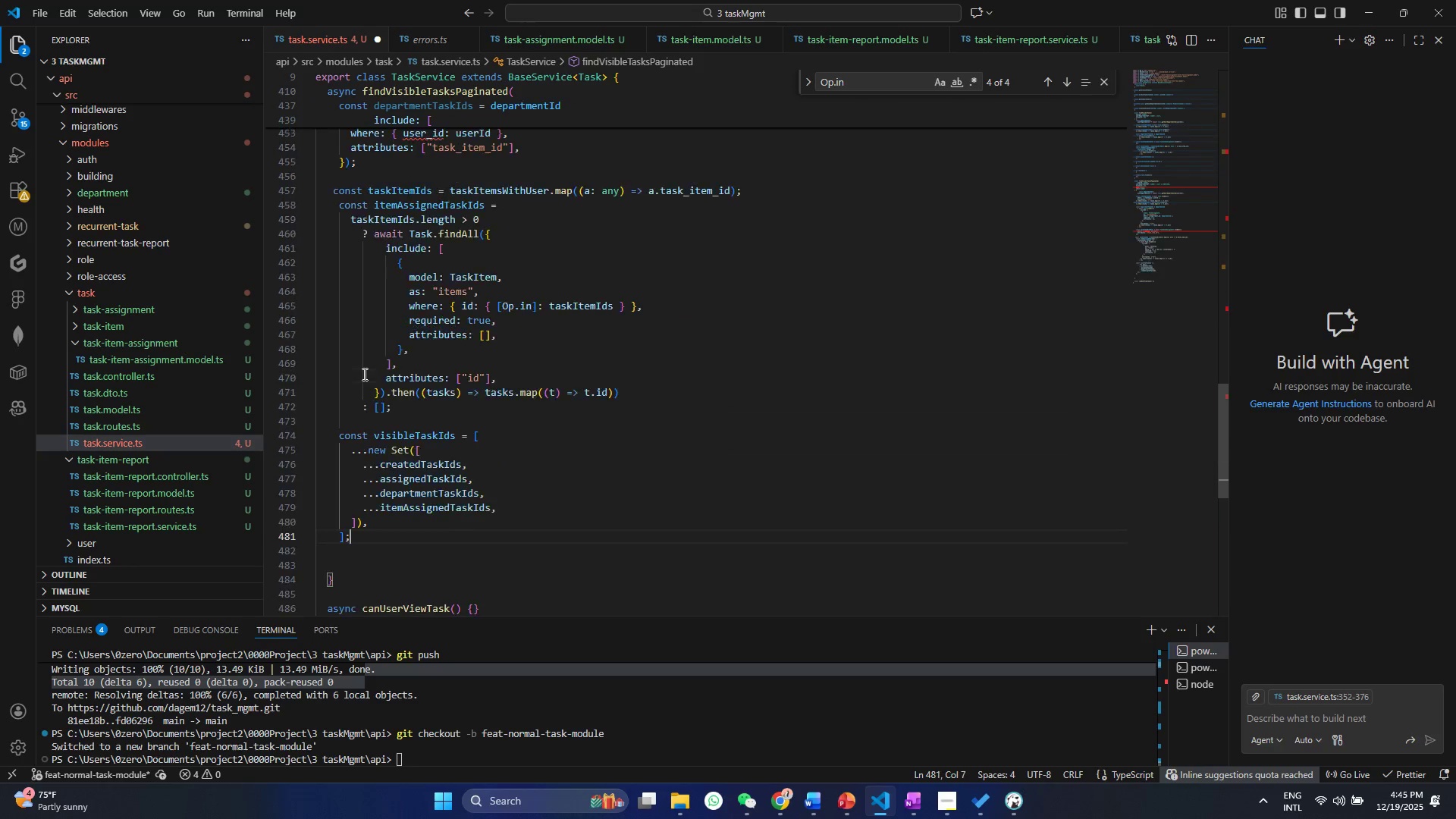 
key(Control+V)
 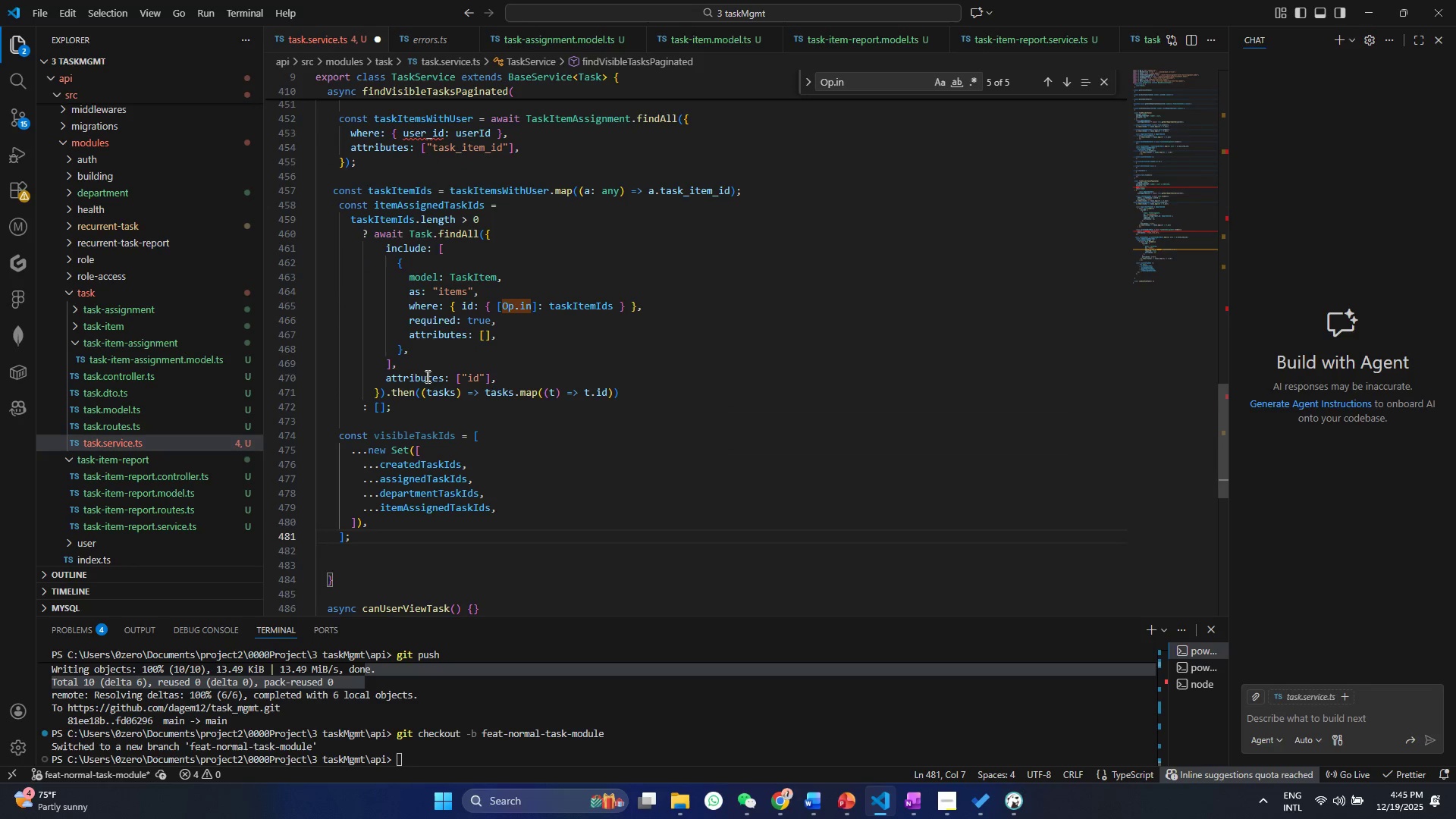 
left_click([426, 376])
 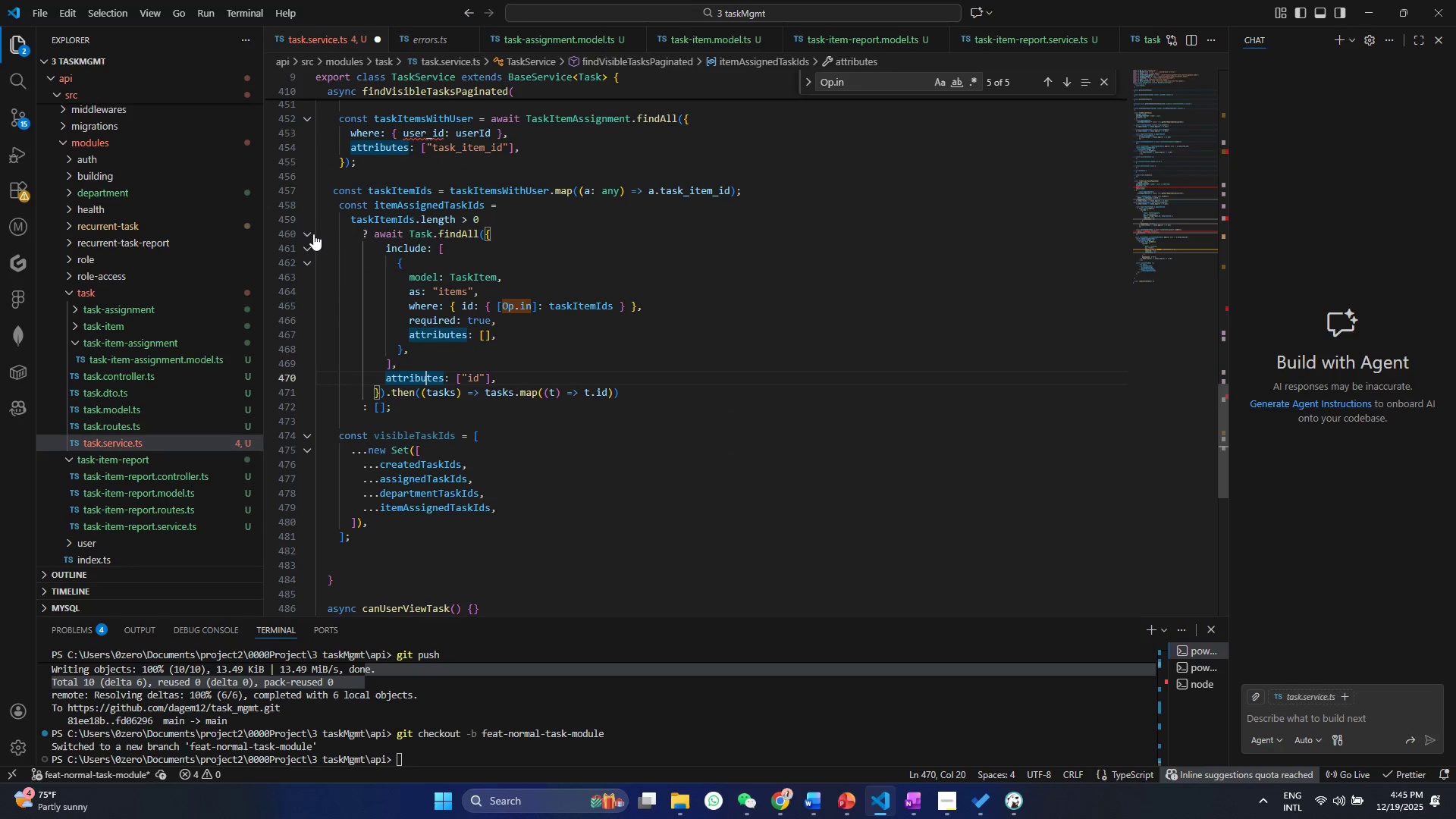 
left_click([313, 235])
 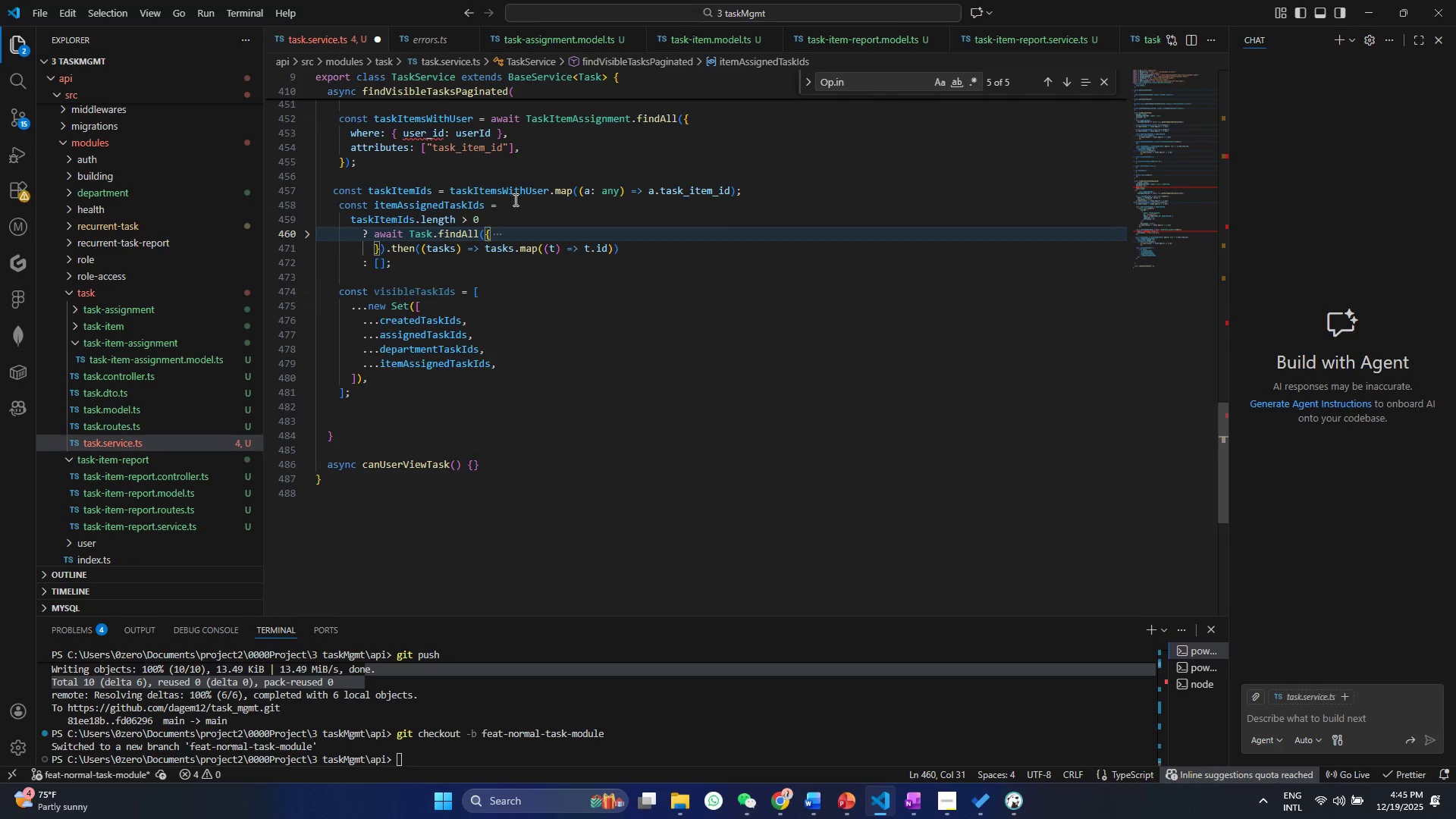 
left_click([514, 199])
 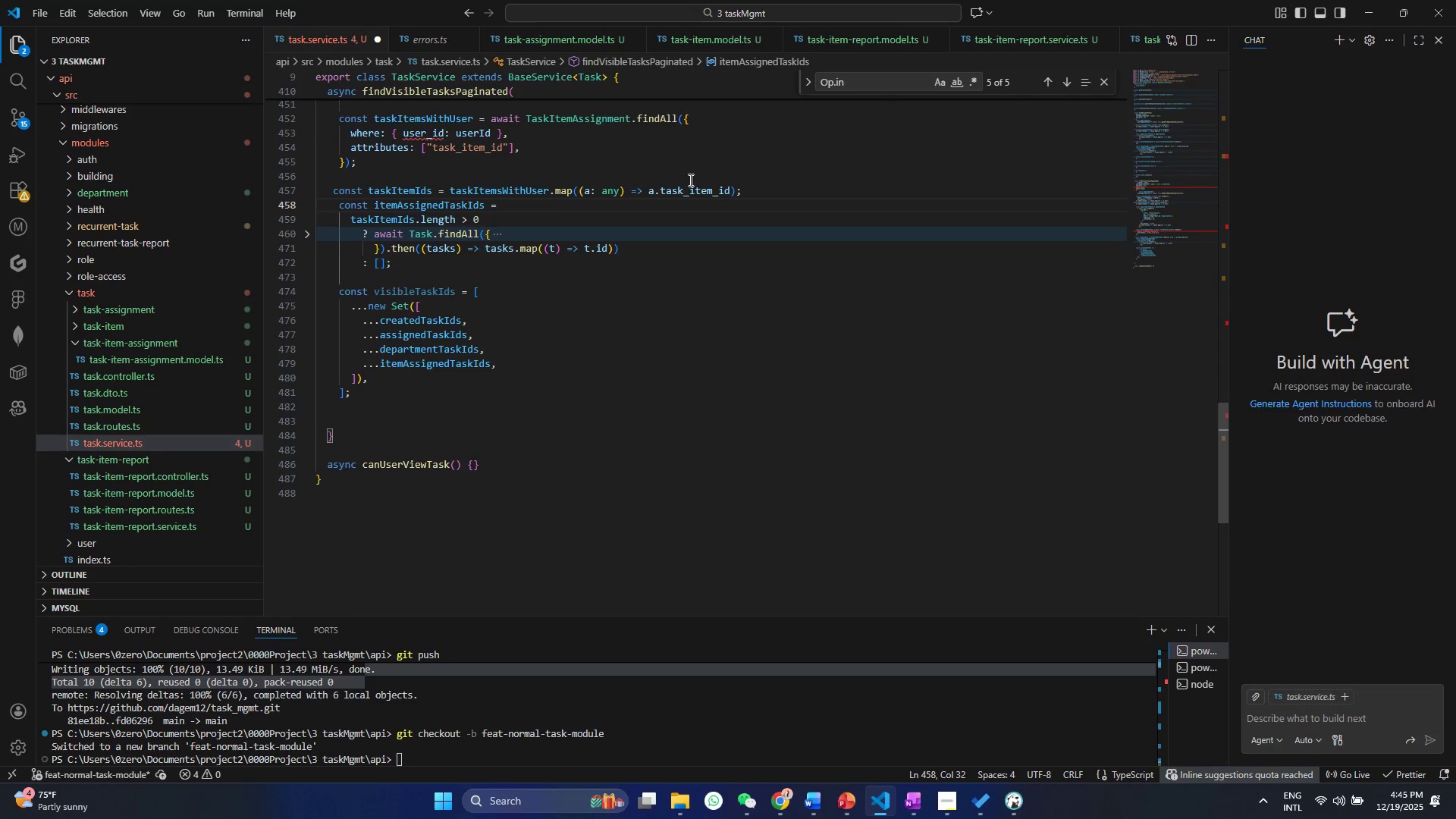 
double_click([692, 193])
 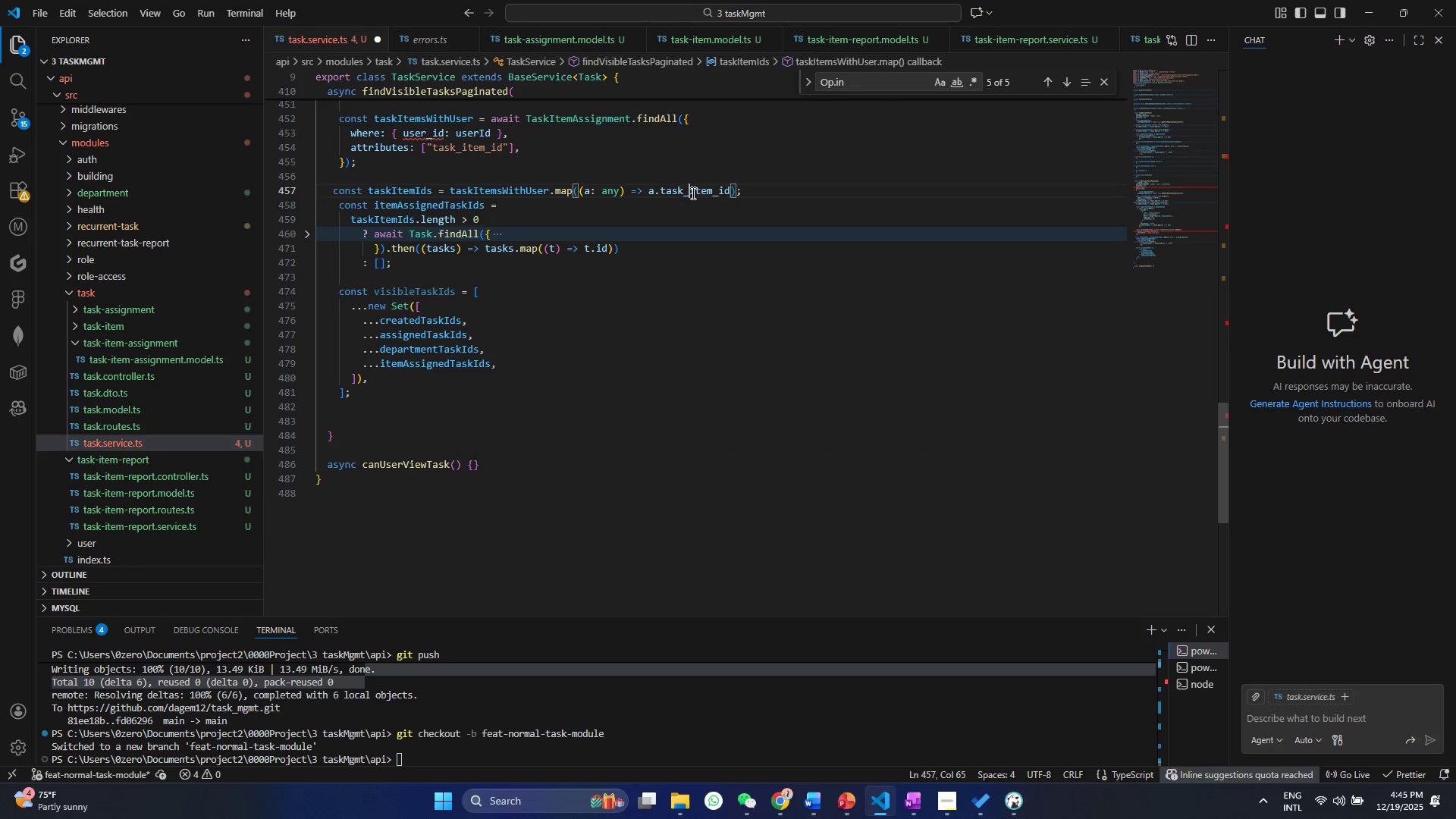 
triple_click([692, 193])
 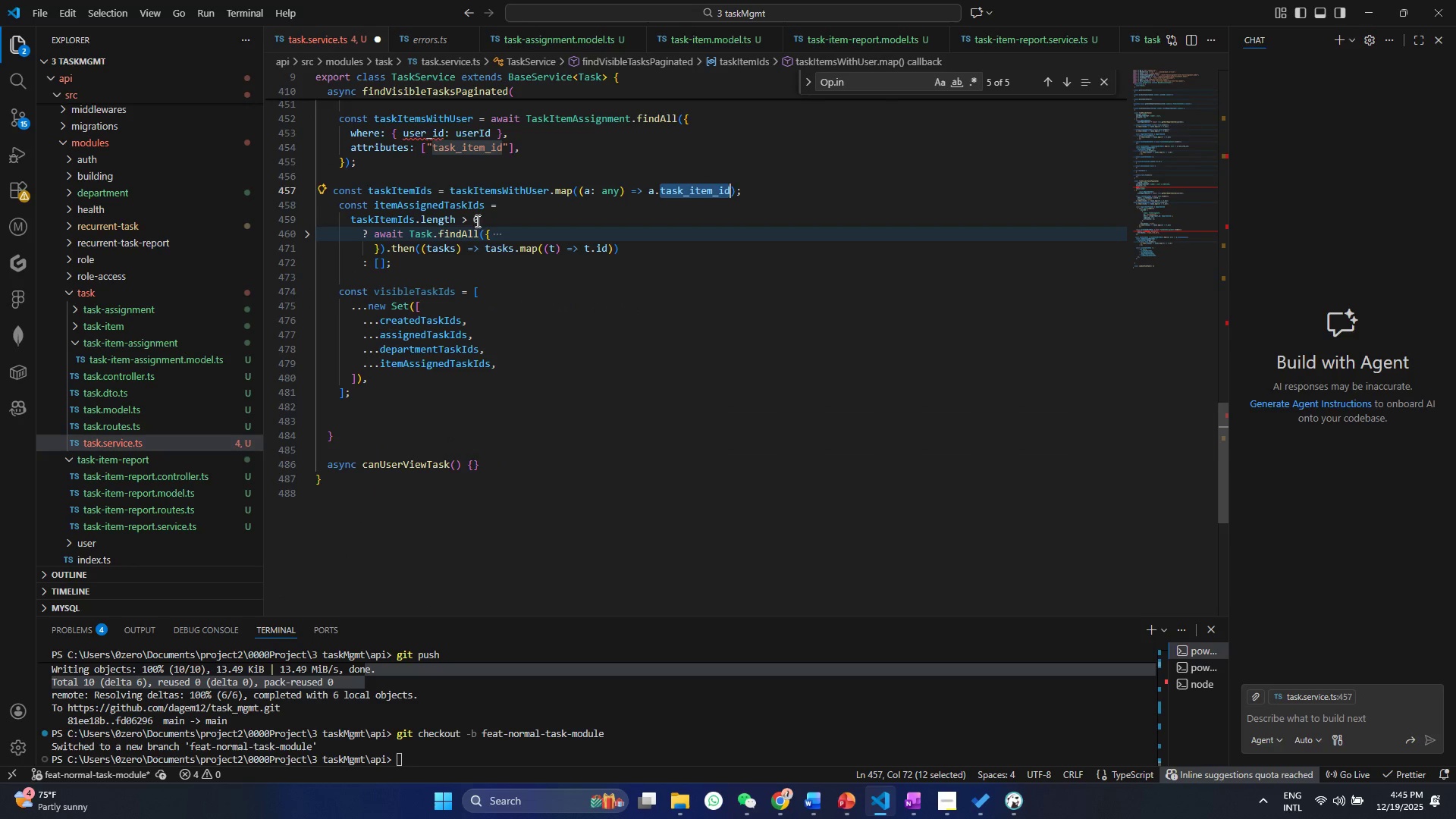 
double_click([466, 212])
 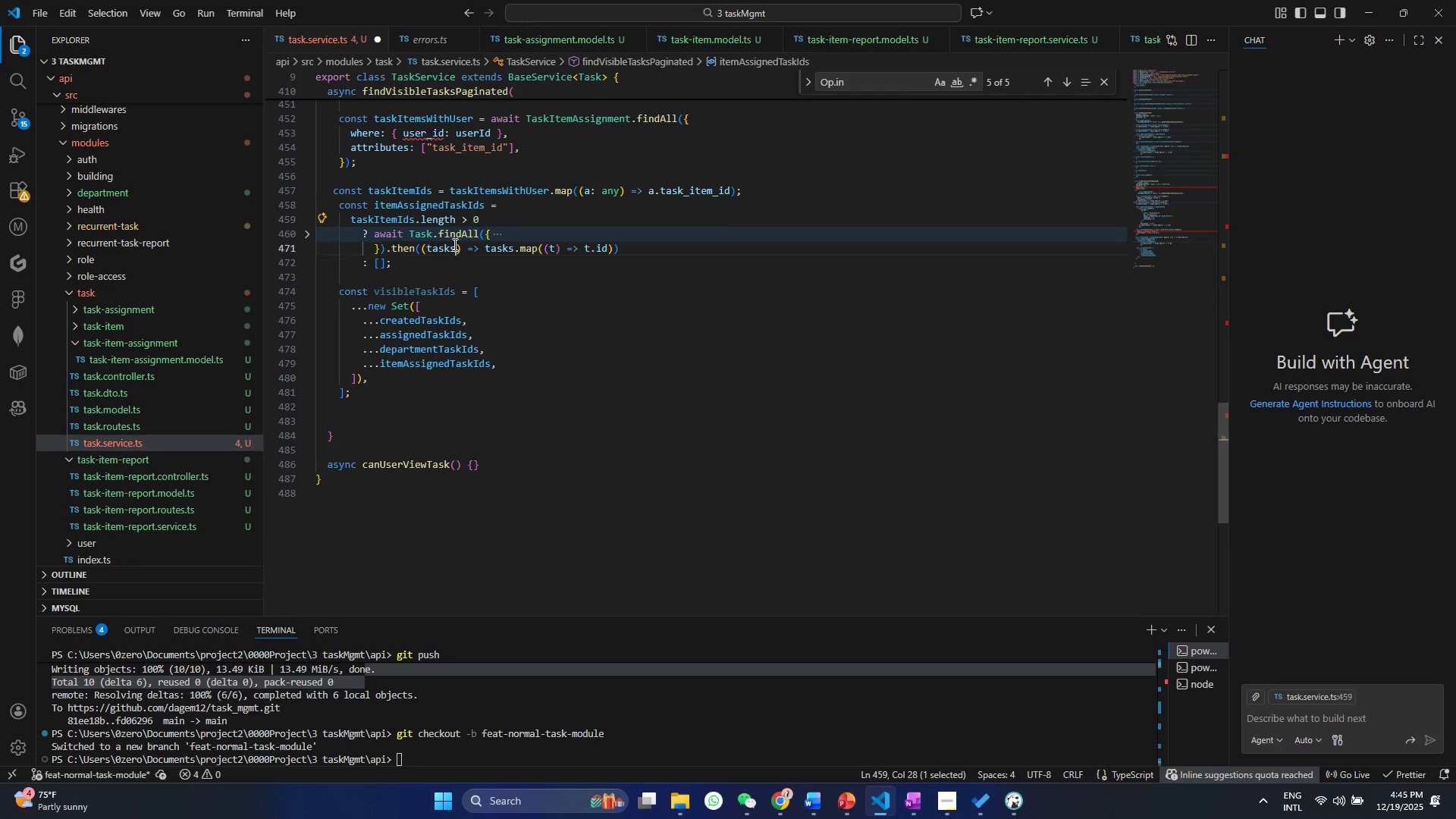 
left_click([453, 244])
 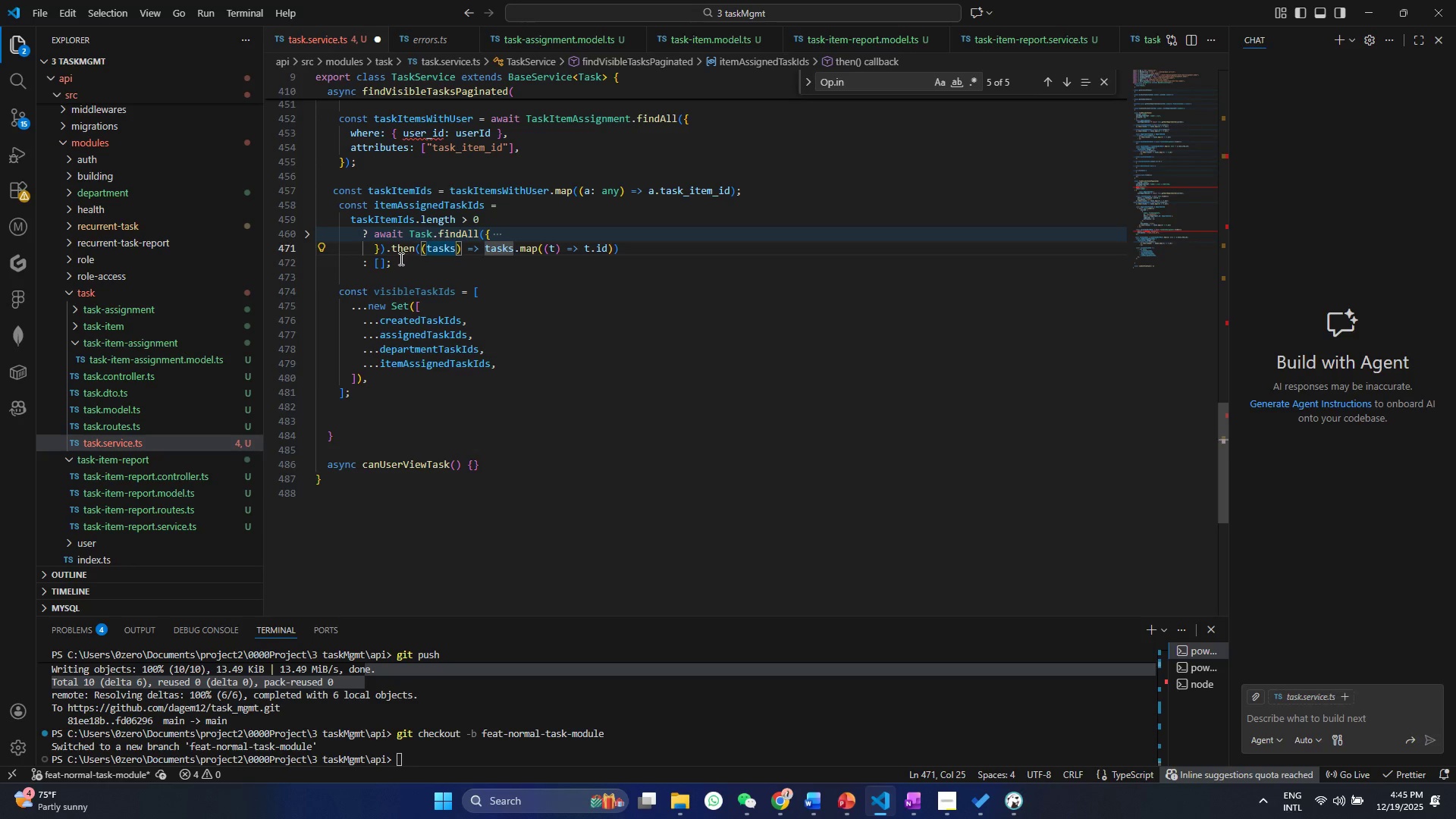 
left_click([400, 259])
 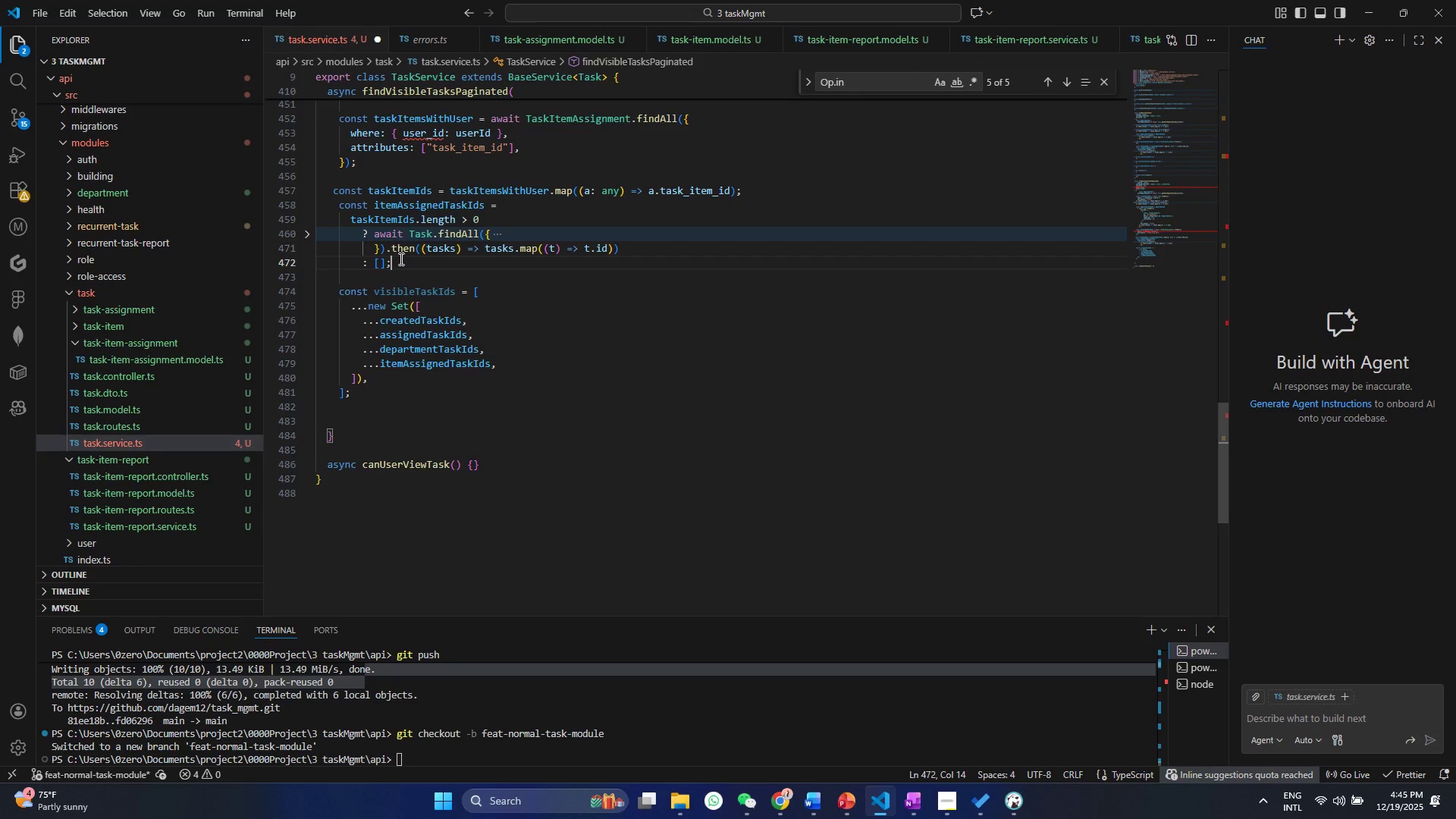 
wait(11.19)
 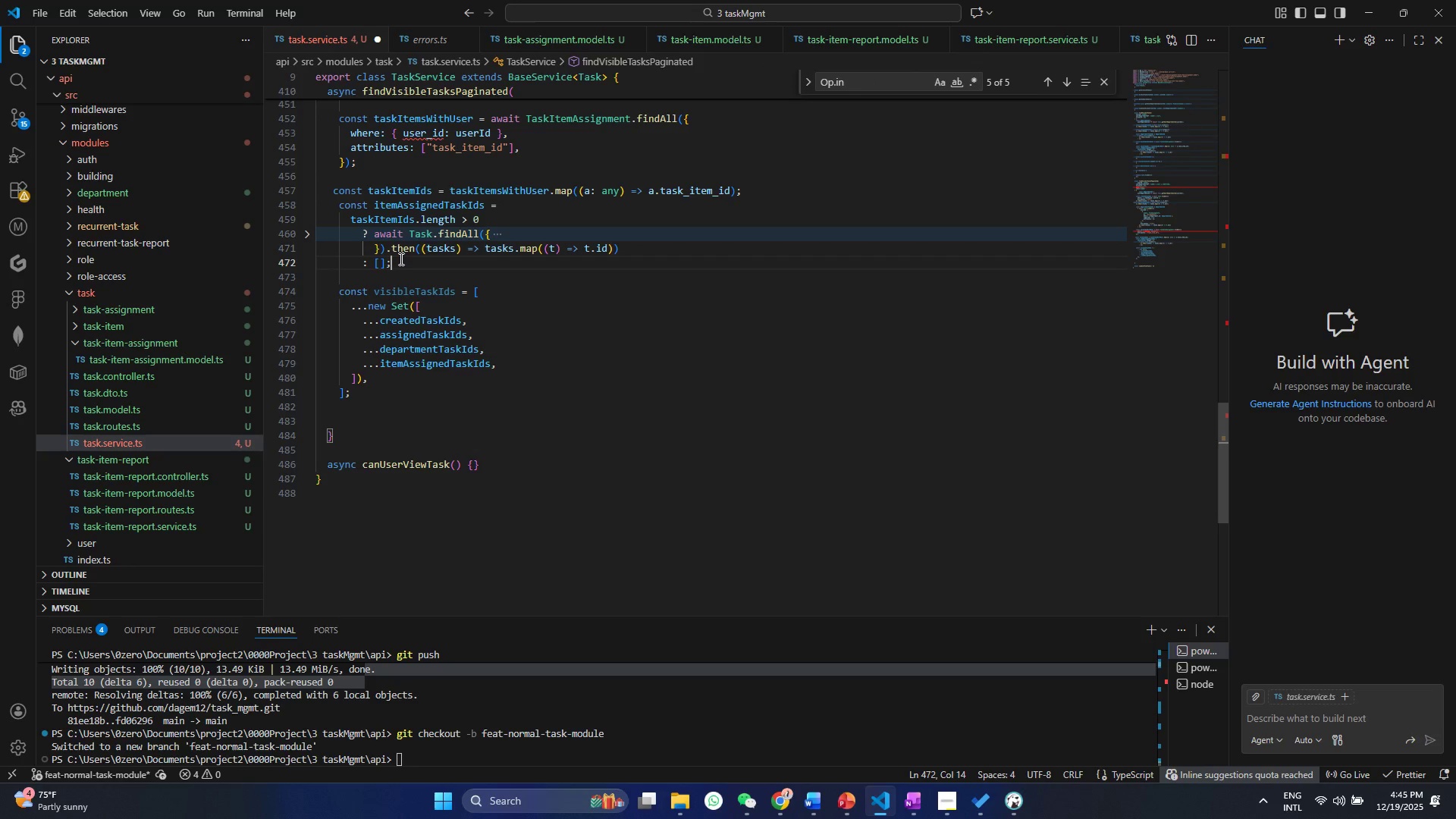 
left_click([400, 265])
 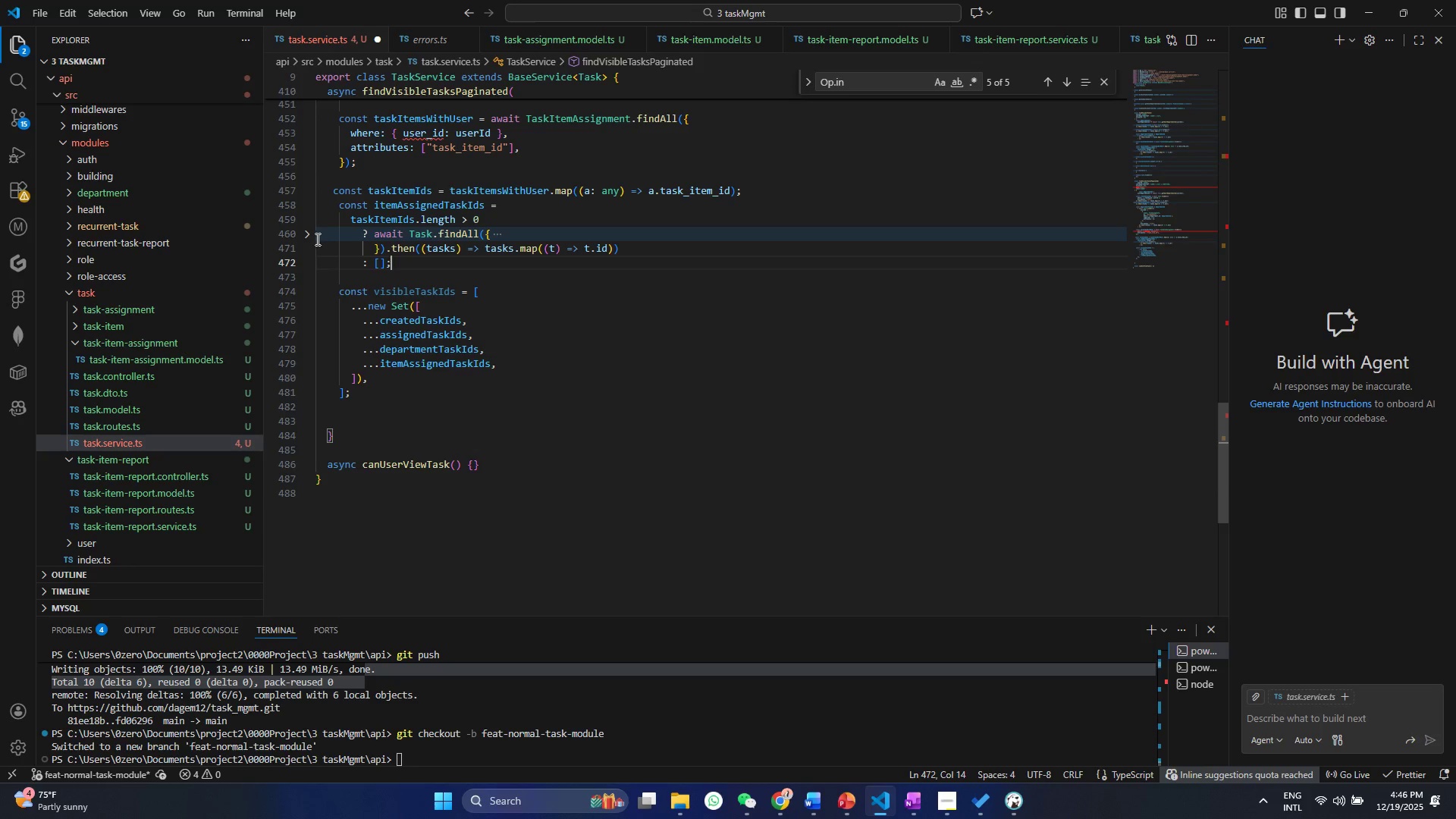 
left_click([309, 237])
 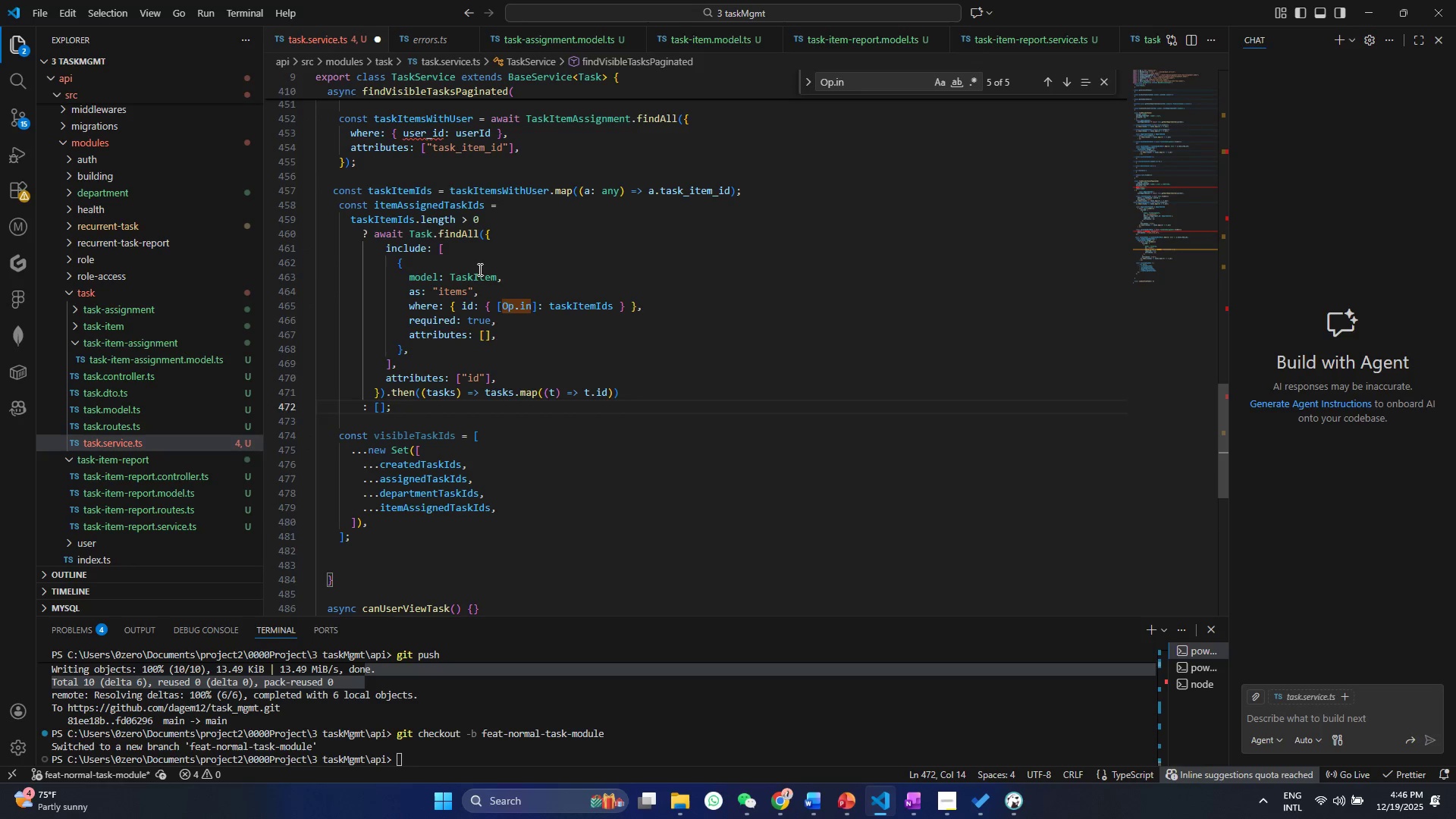 
left_click([479, 270])
 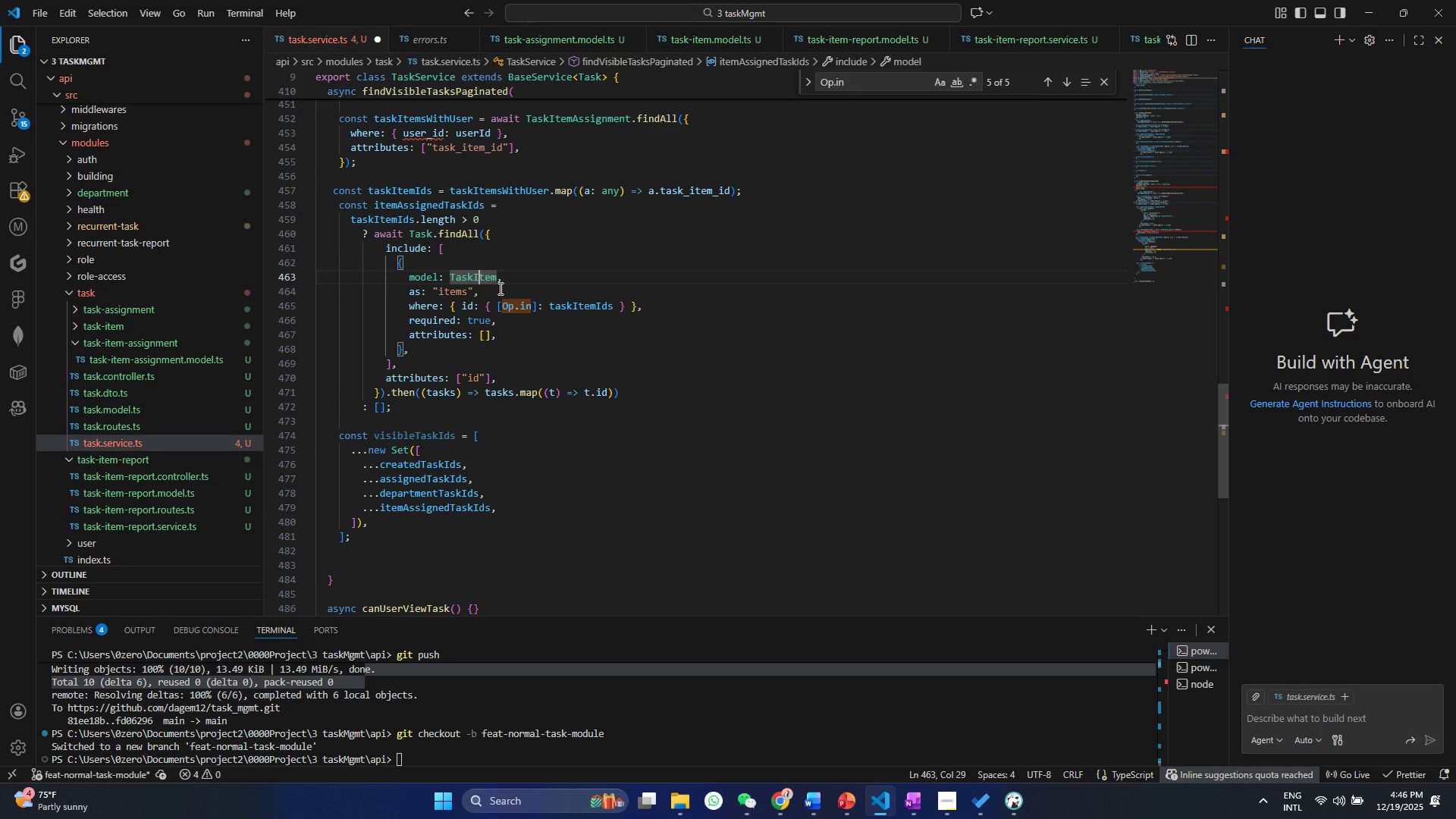 
mouse_move([545, 319])
 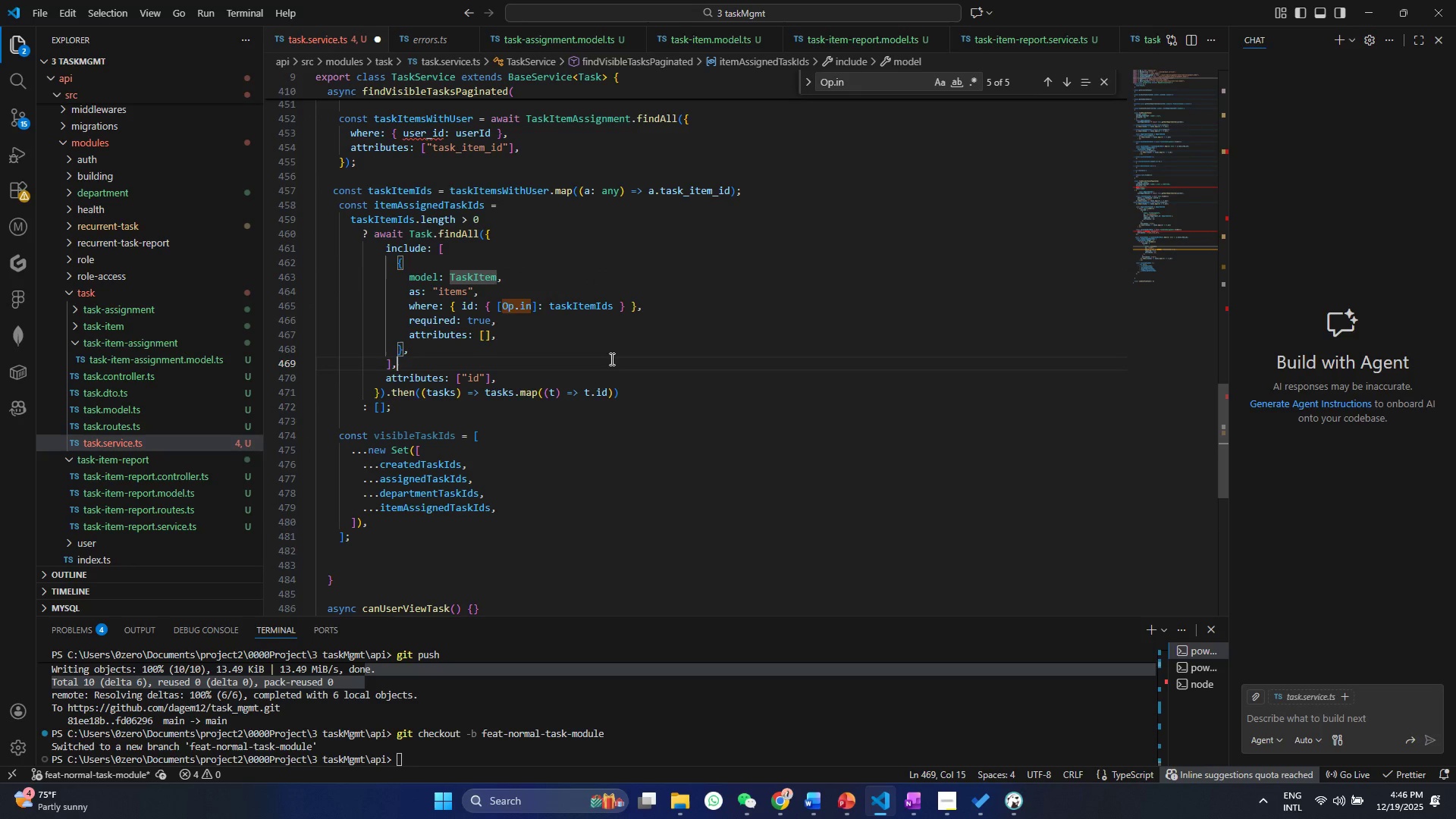 
left_click([610, 359])
 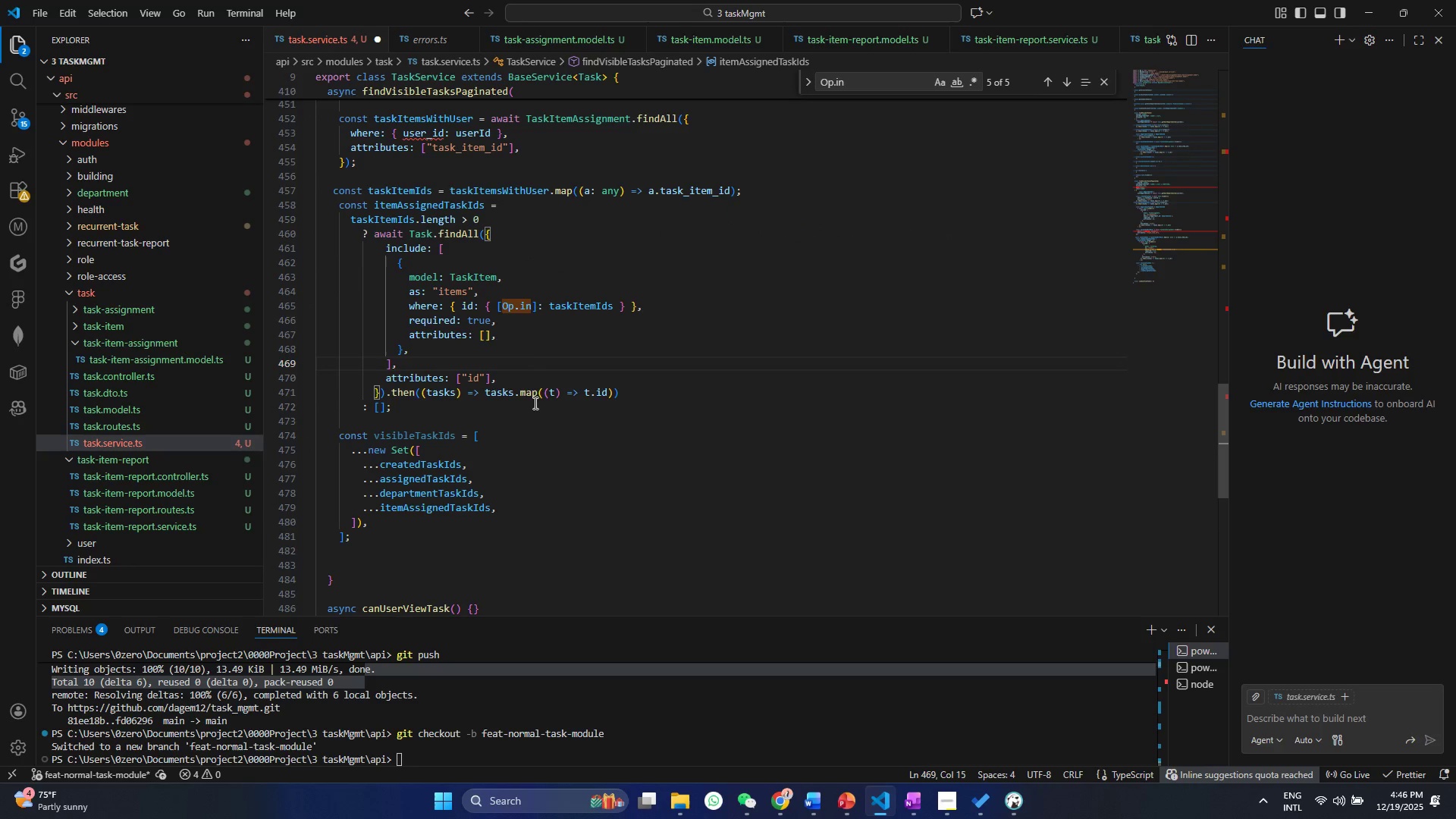 
left_click([528, 414])
 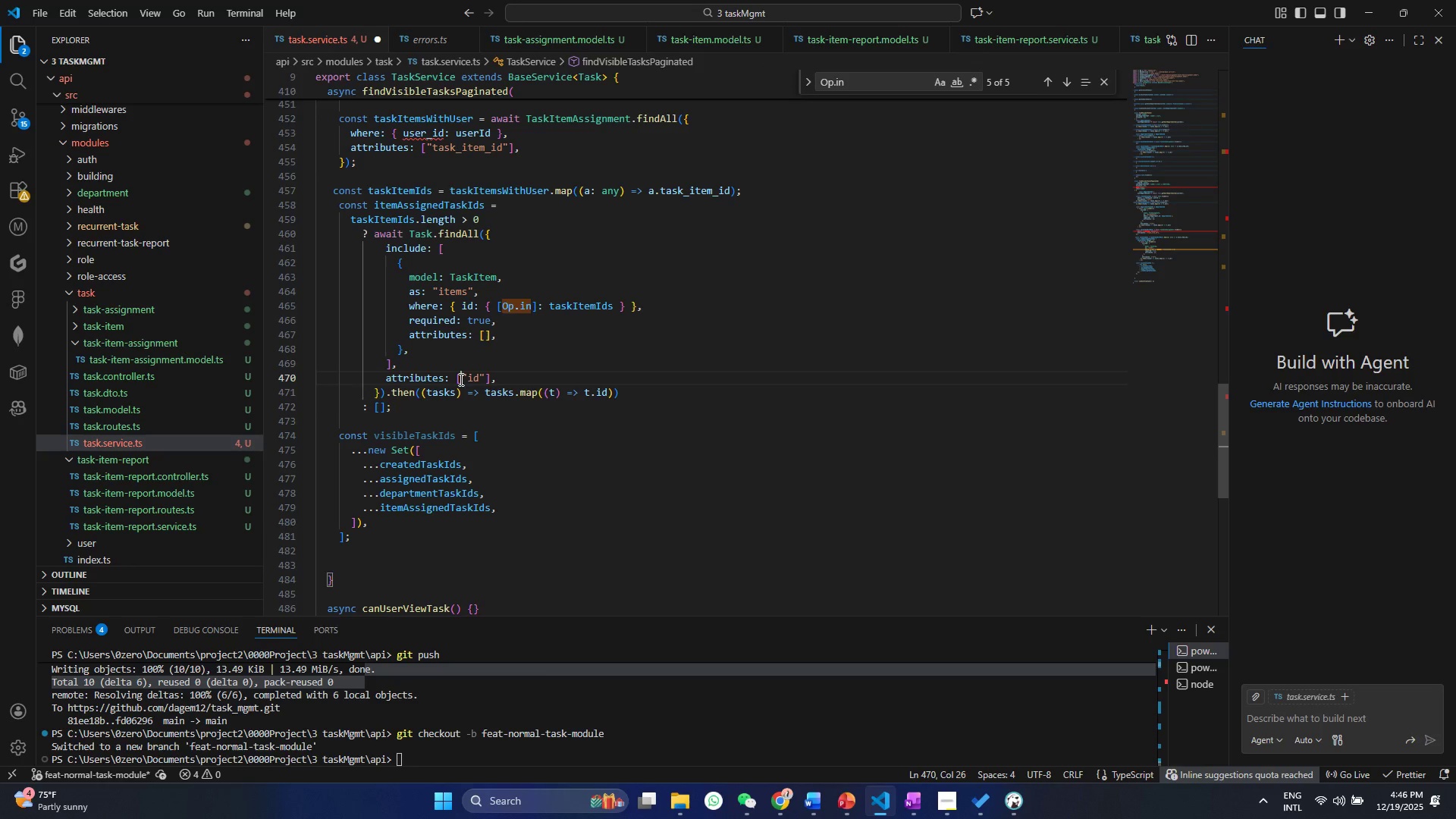 
left_click_drag(start_coordinate=[460, 379], to_coordinate=[491, 379])
 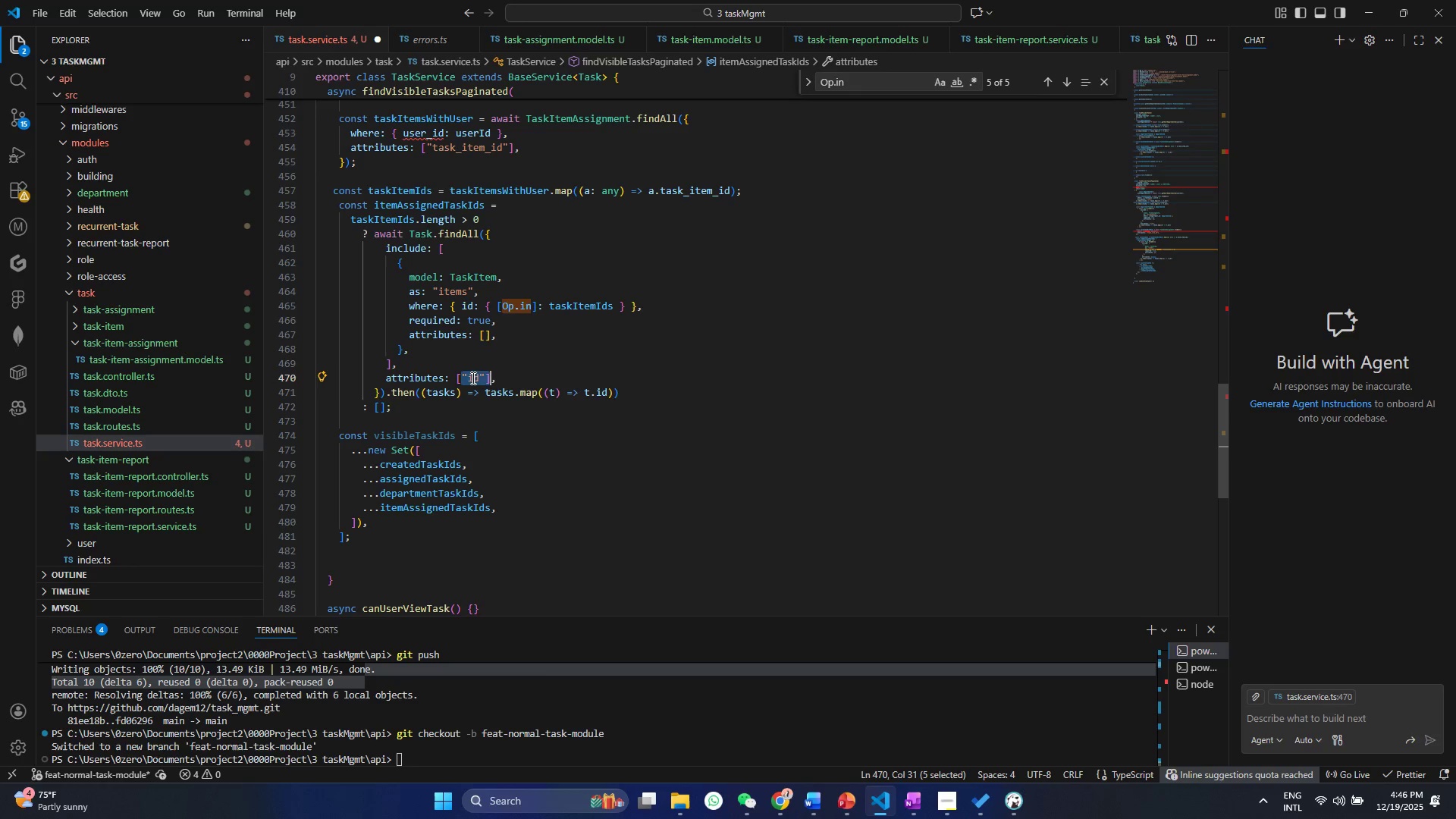 
double_click([472, 378])
 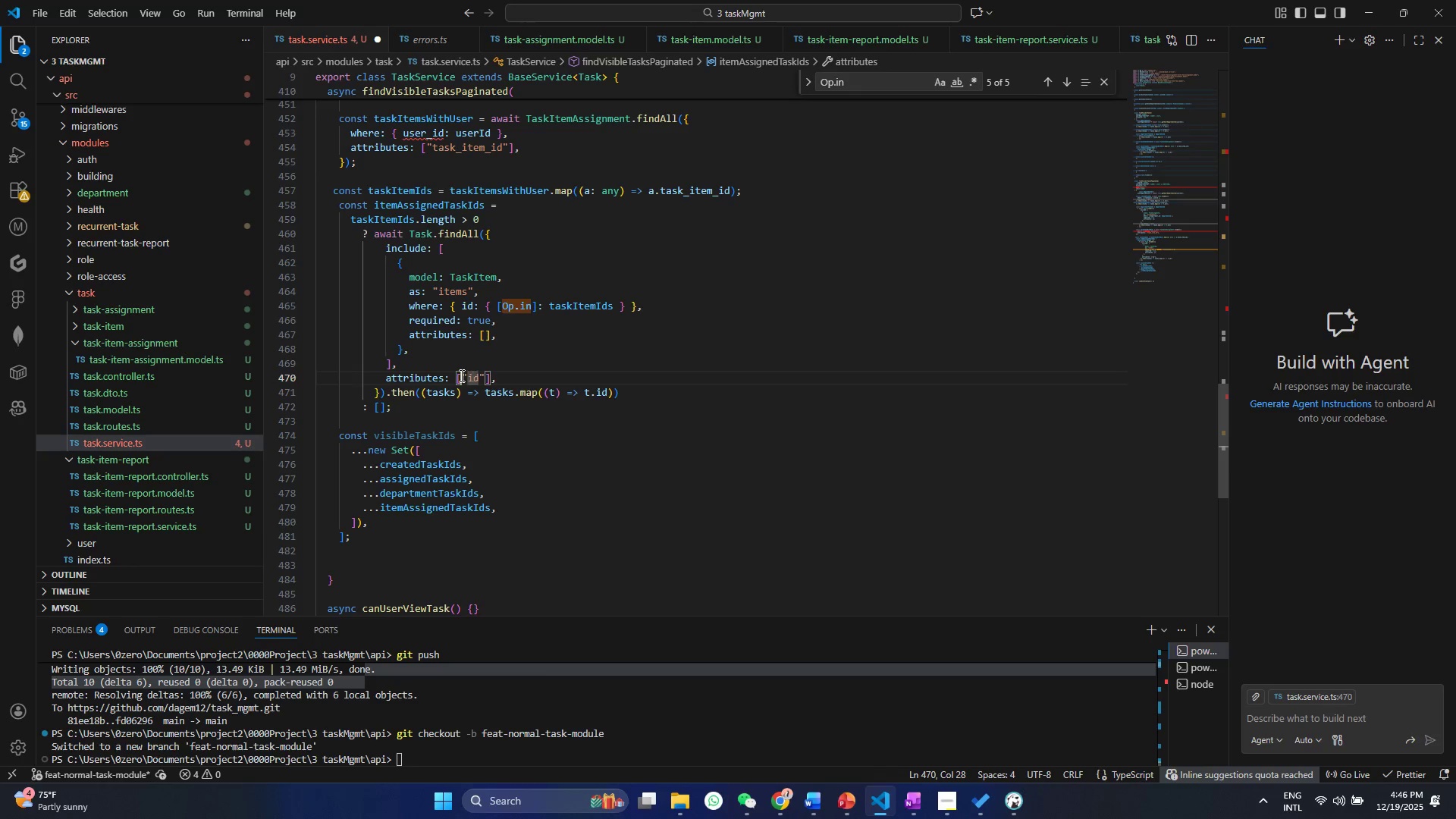 
left_click_drag(start_coordinate=[460, 375], to_coordinate=[487, 375])
 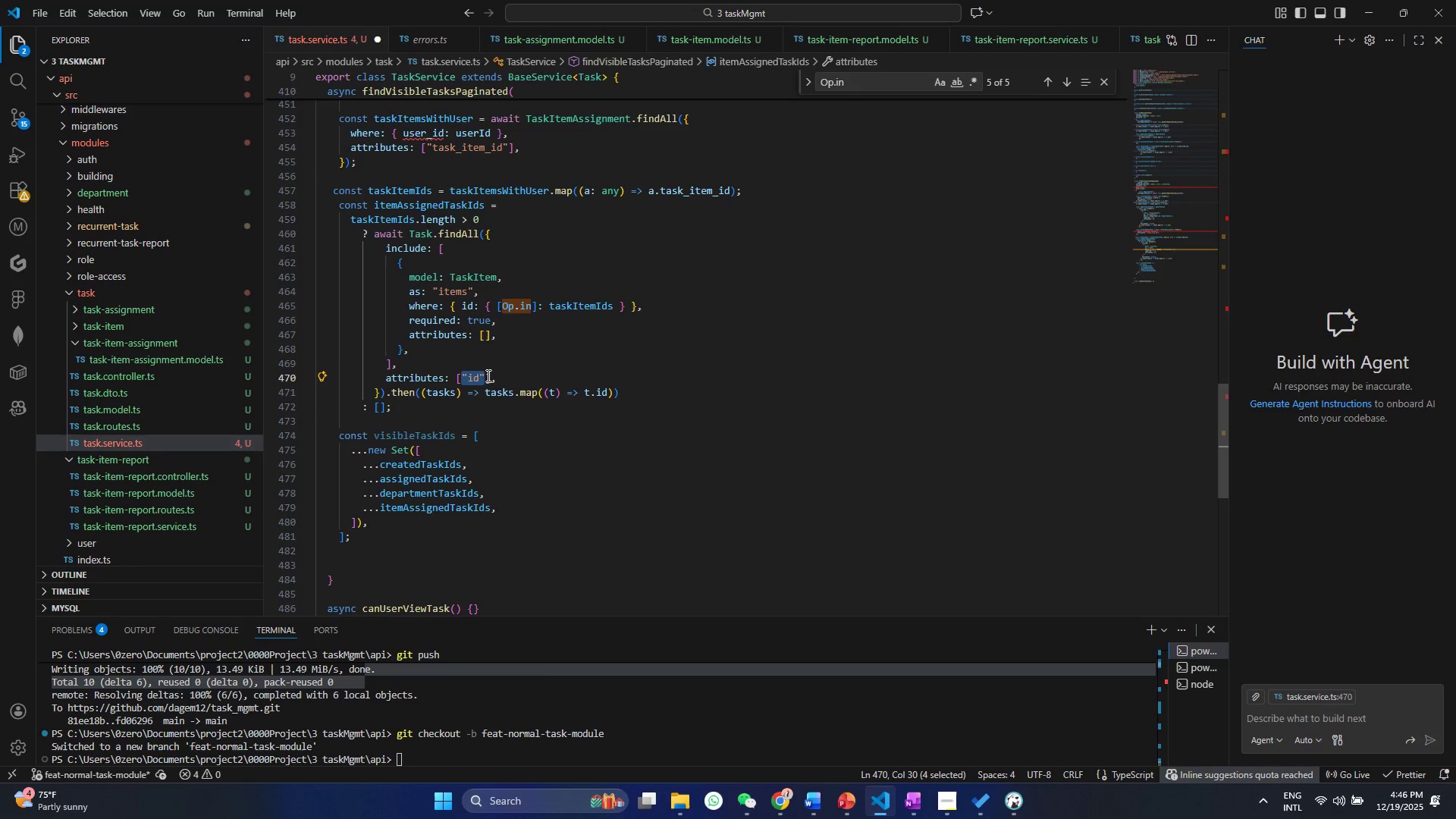 
key(Control+F)
 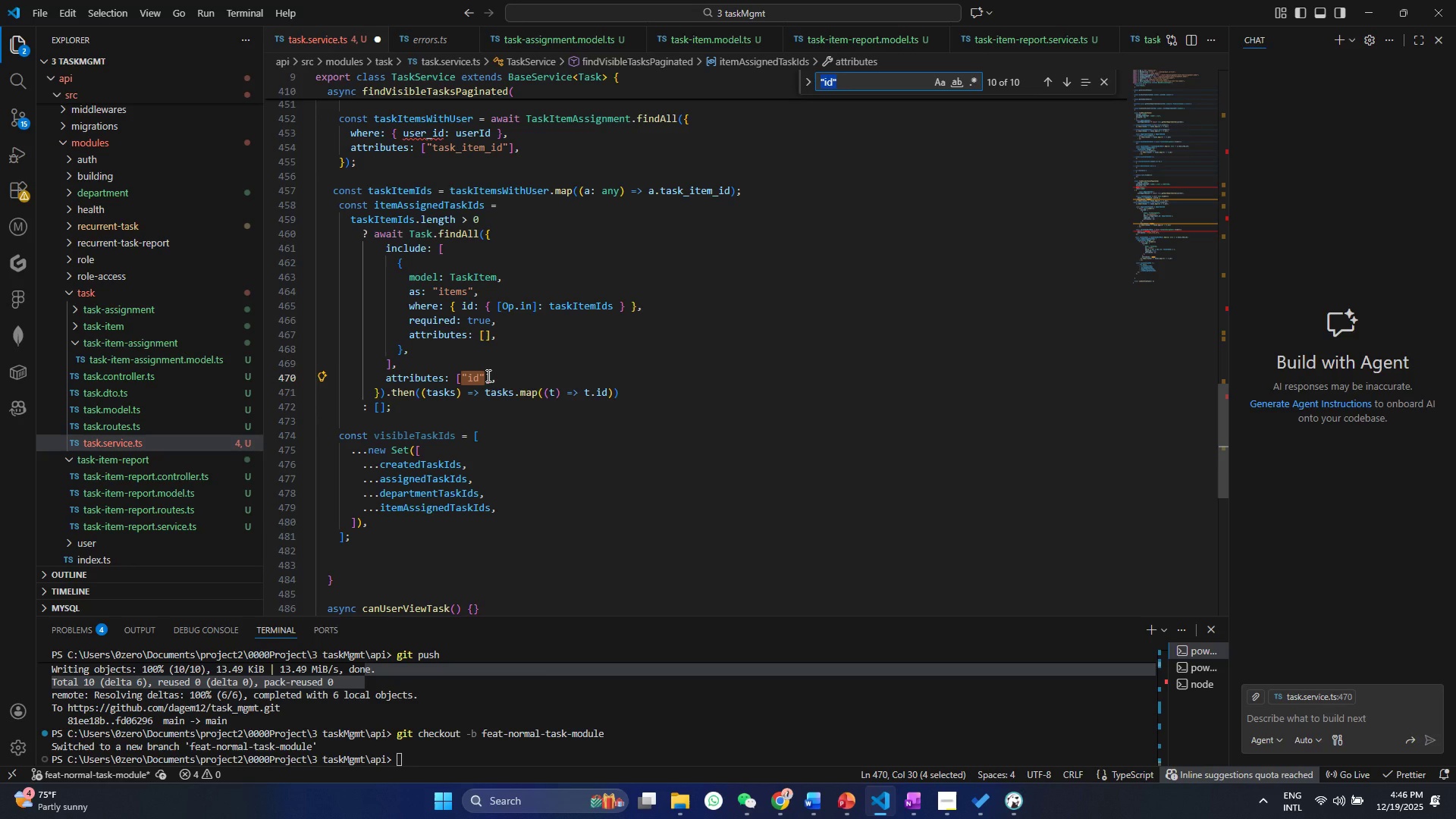 
key(Backspace)
 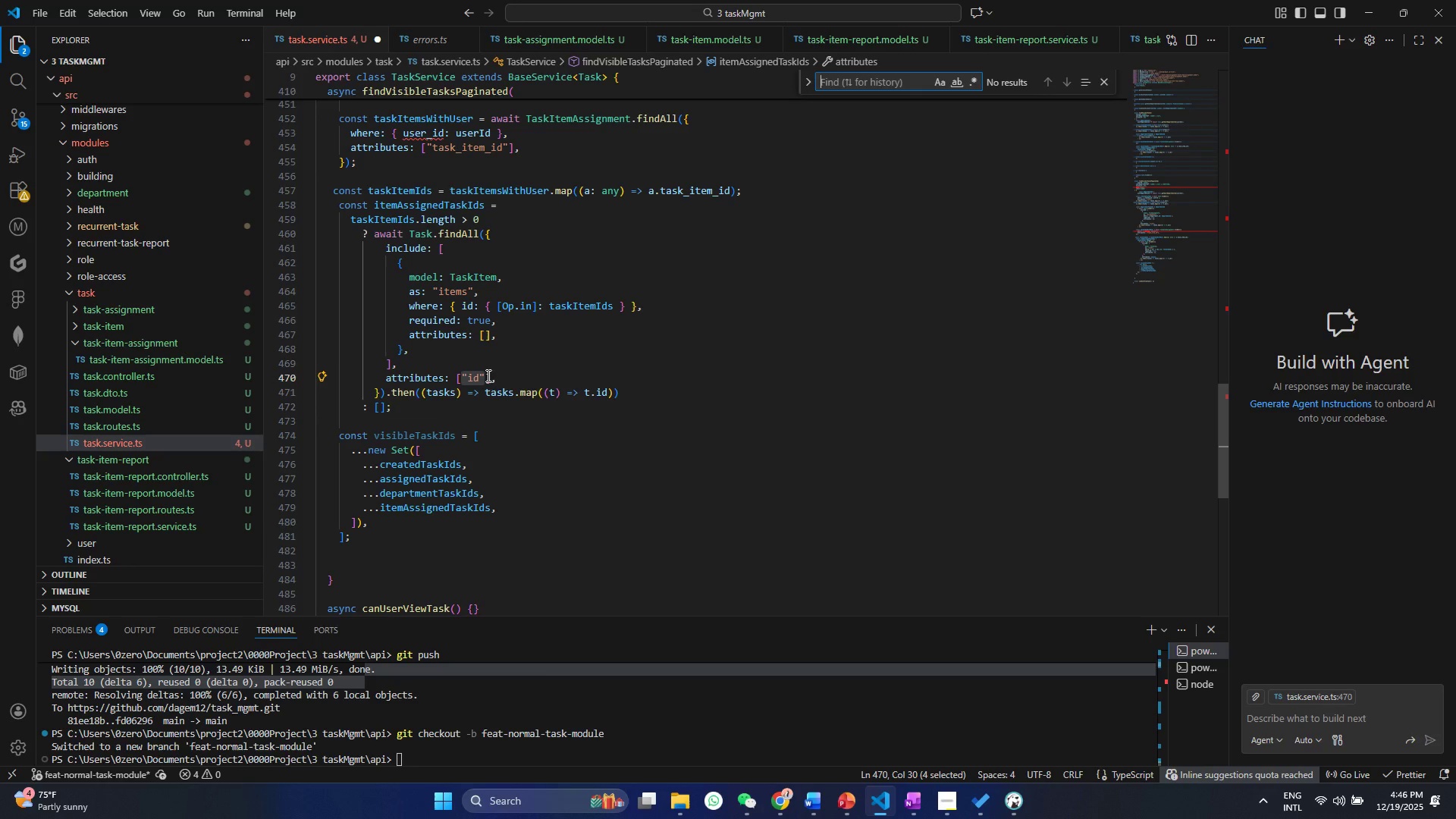 
scroll: coordinate [424, 390], scroll_direction: up, amount: 11.0
 